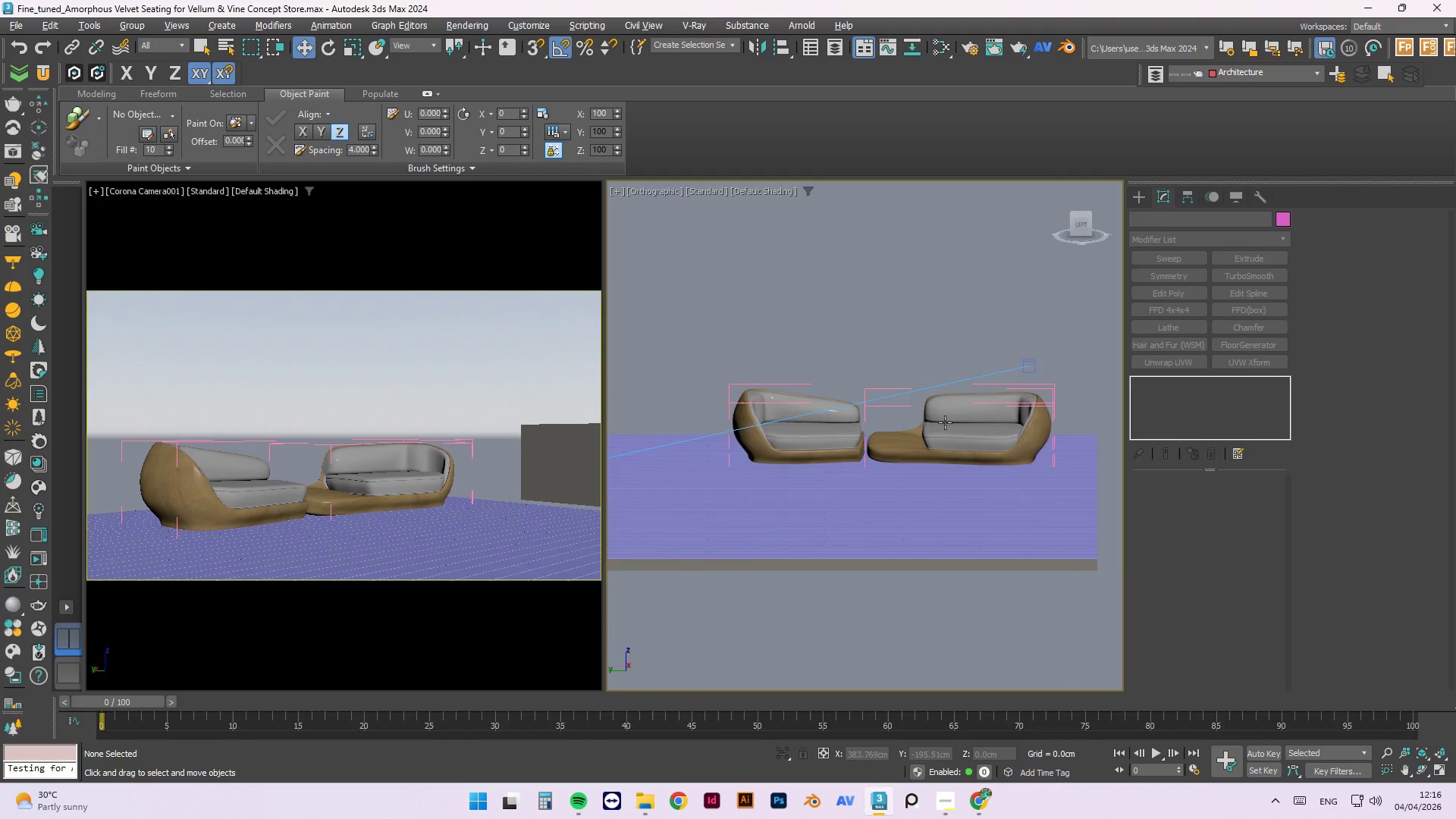 
scroll: coordinate [795, 443], scroll_direction: down, amount: 2.0
 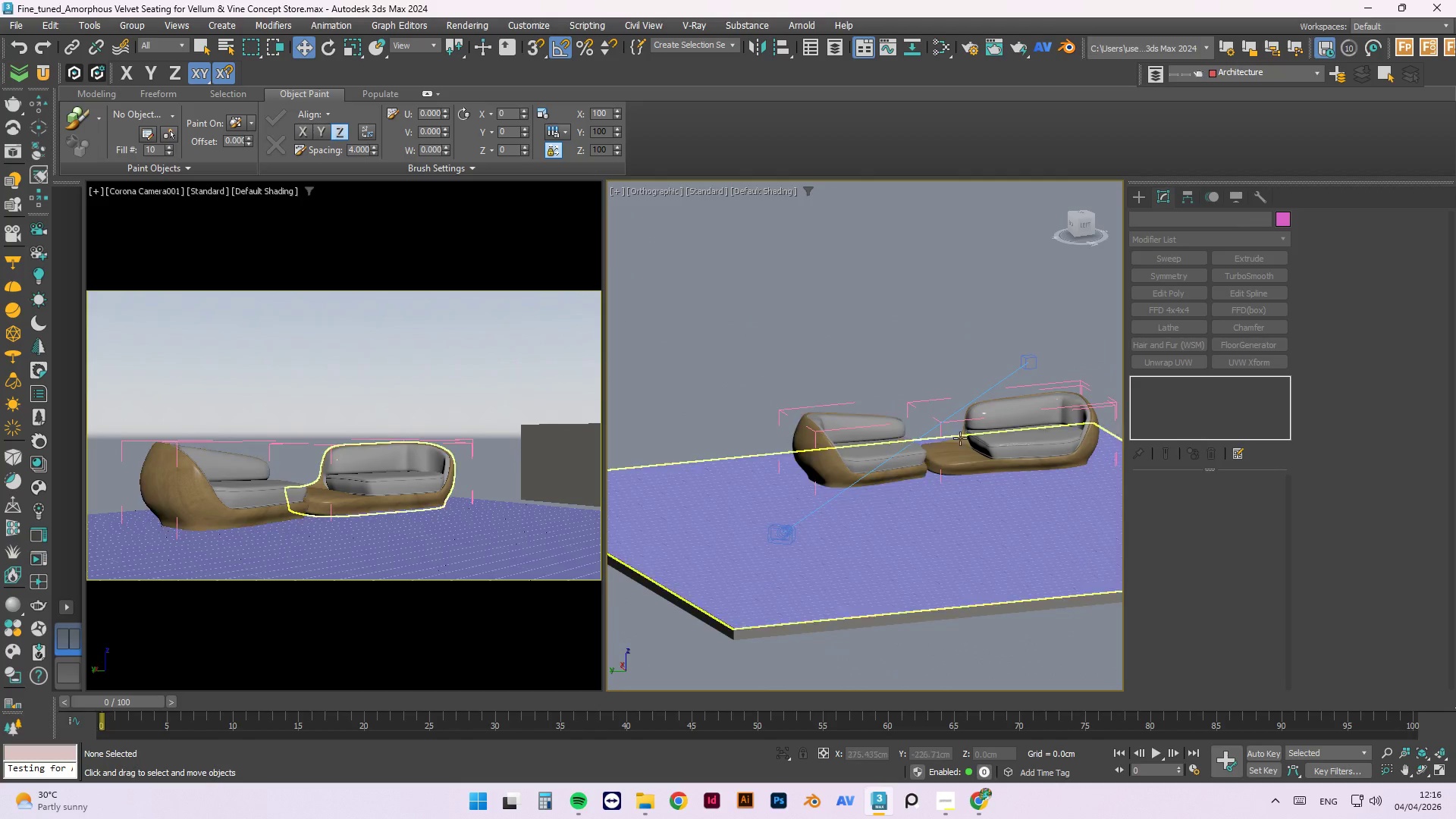 
hold_key(key=AltLeft, duration=0.77)
 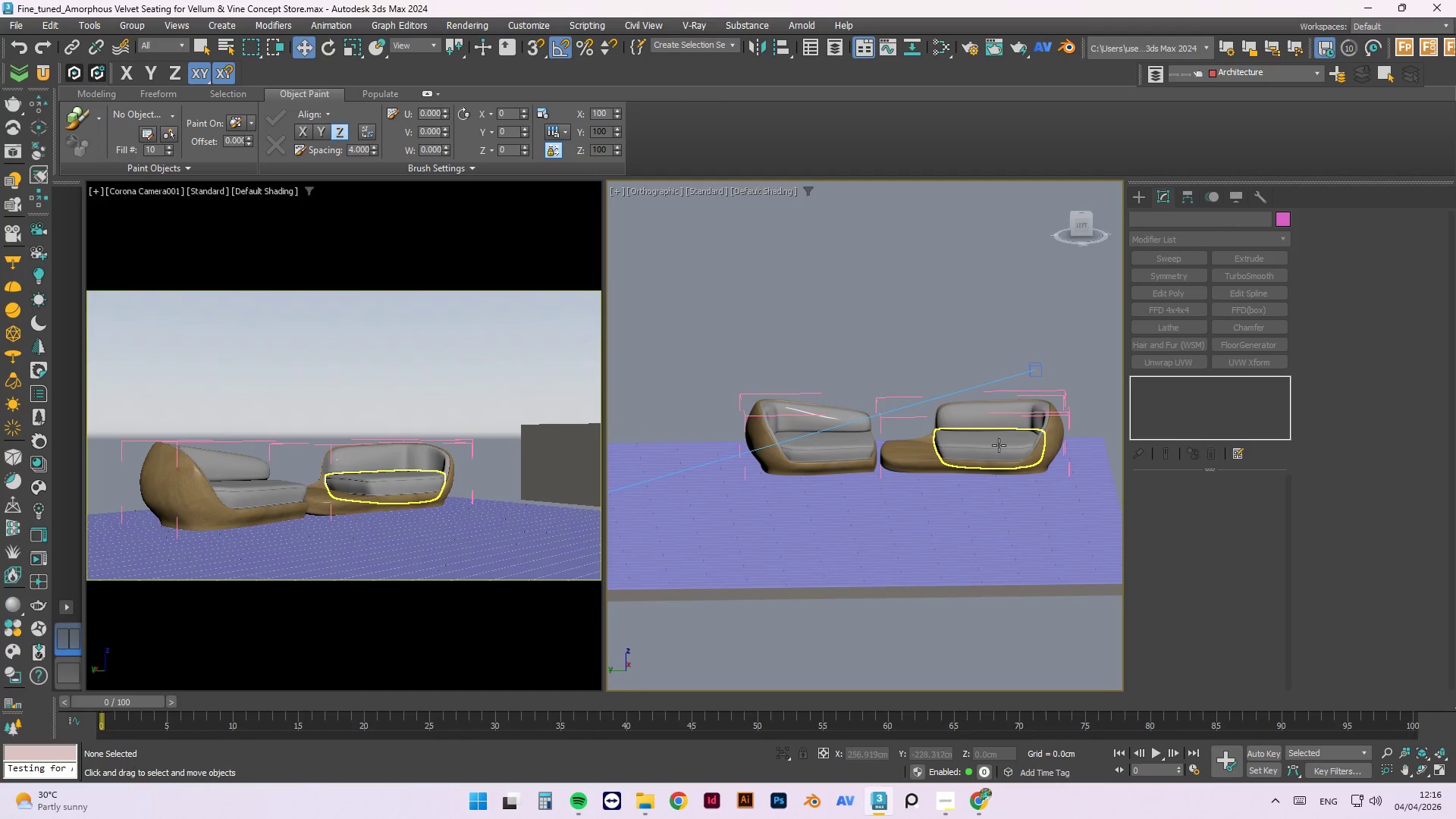 
left_click([1034, 448])
 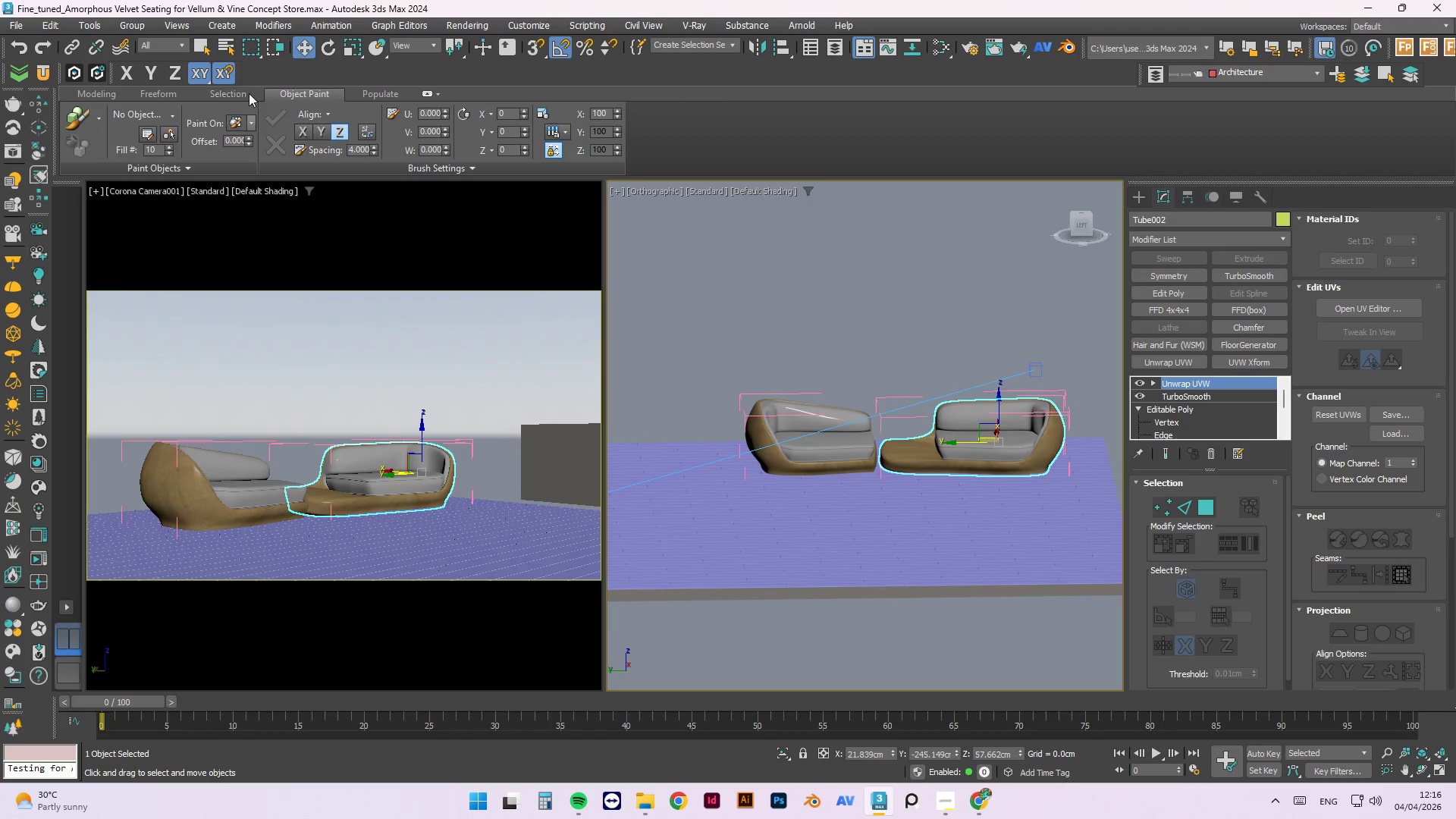 
left_click([127, 29])
 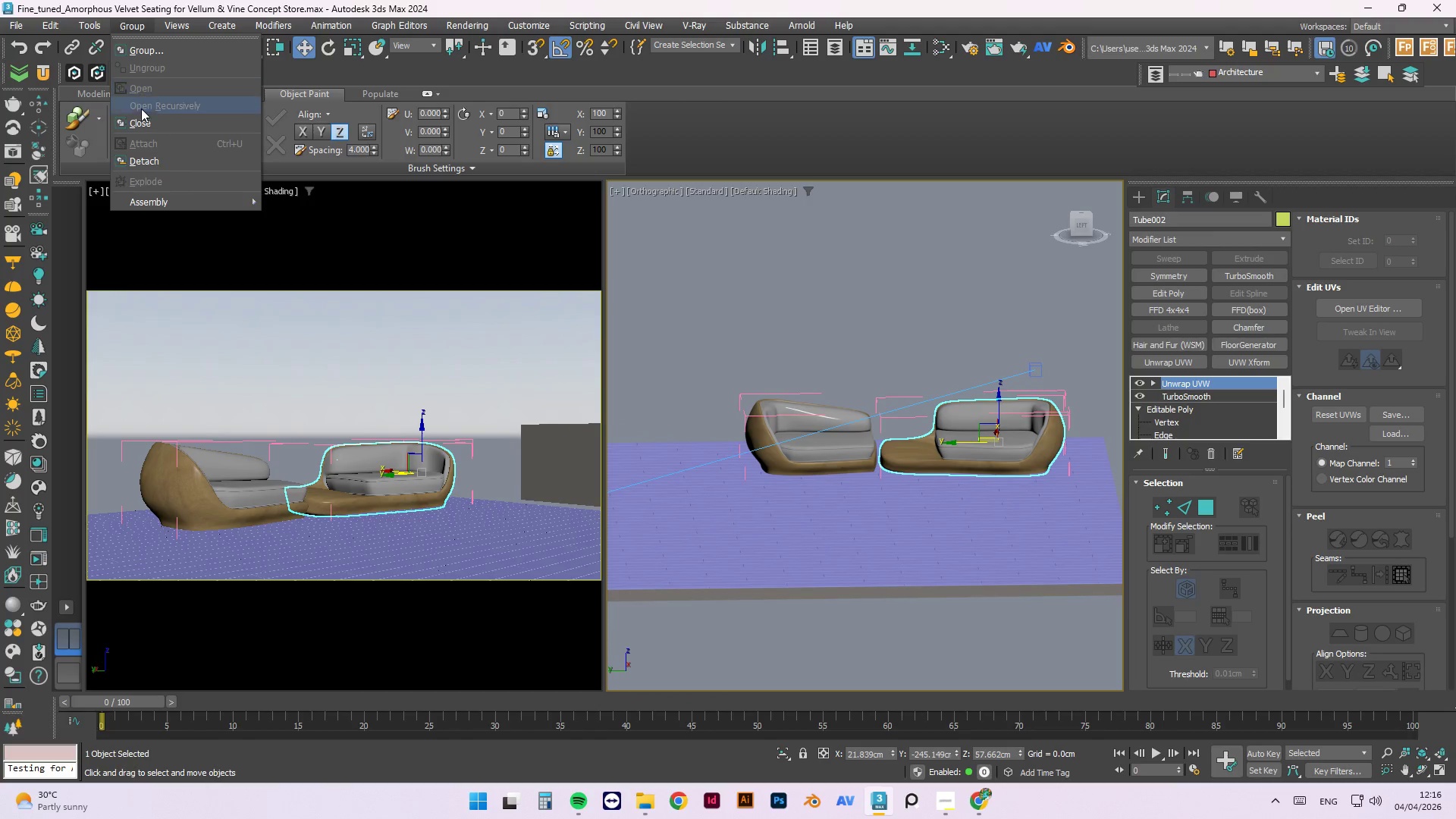 
left_click([143, 121])
 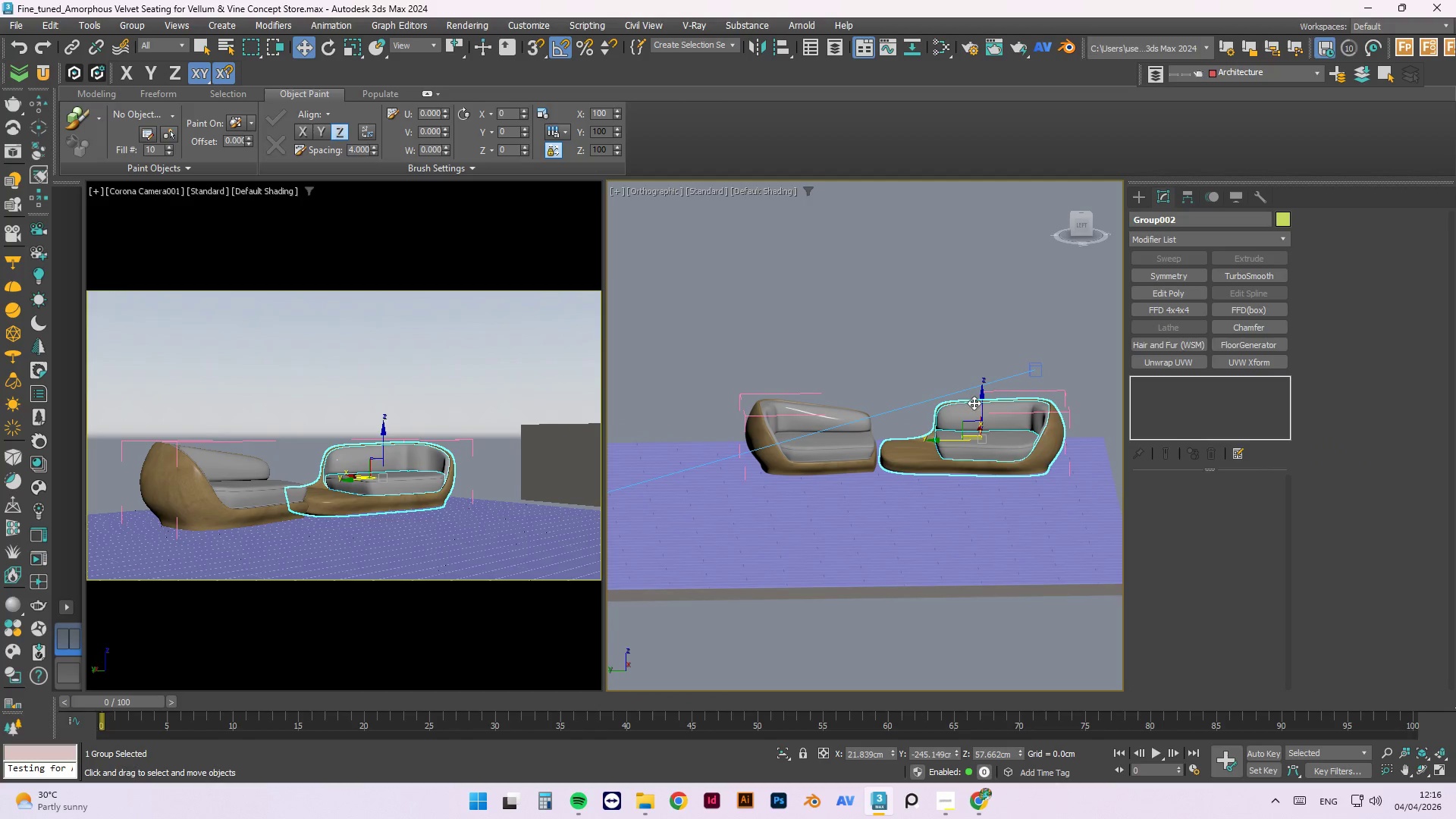 
left_click([935, 309])
 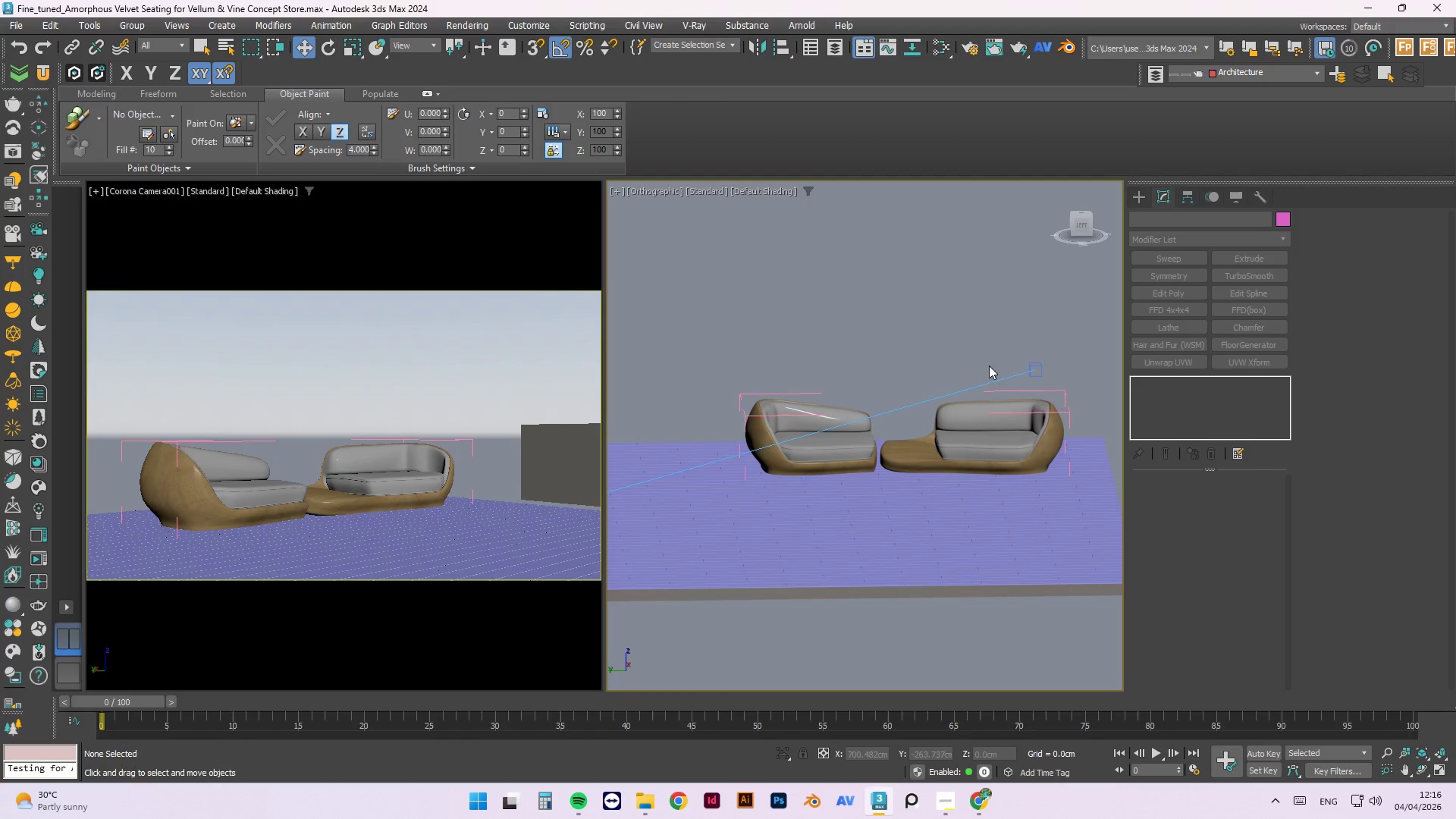 
hold_key(key=AltLeft, duration=0.45)
 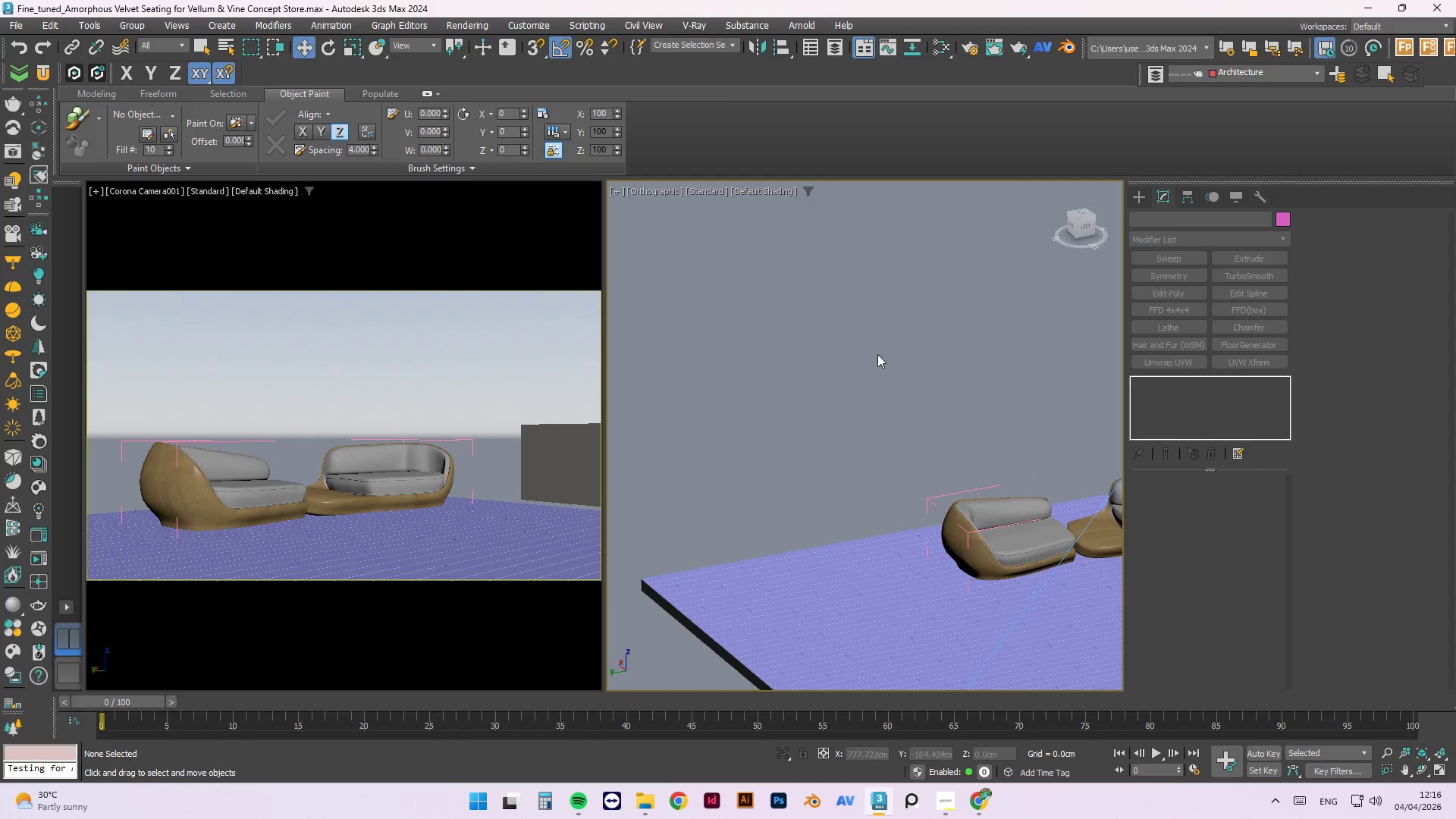 
scroll: coordinate [1142, 443], scroll_direction: none, amount: 0.0
 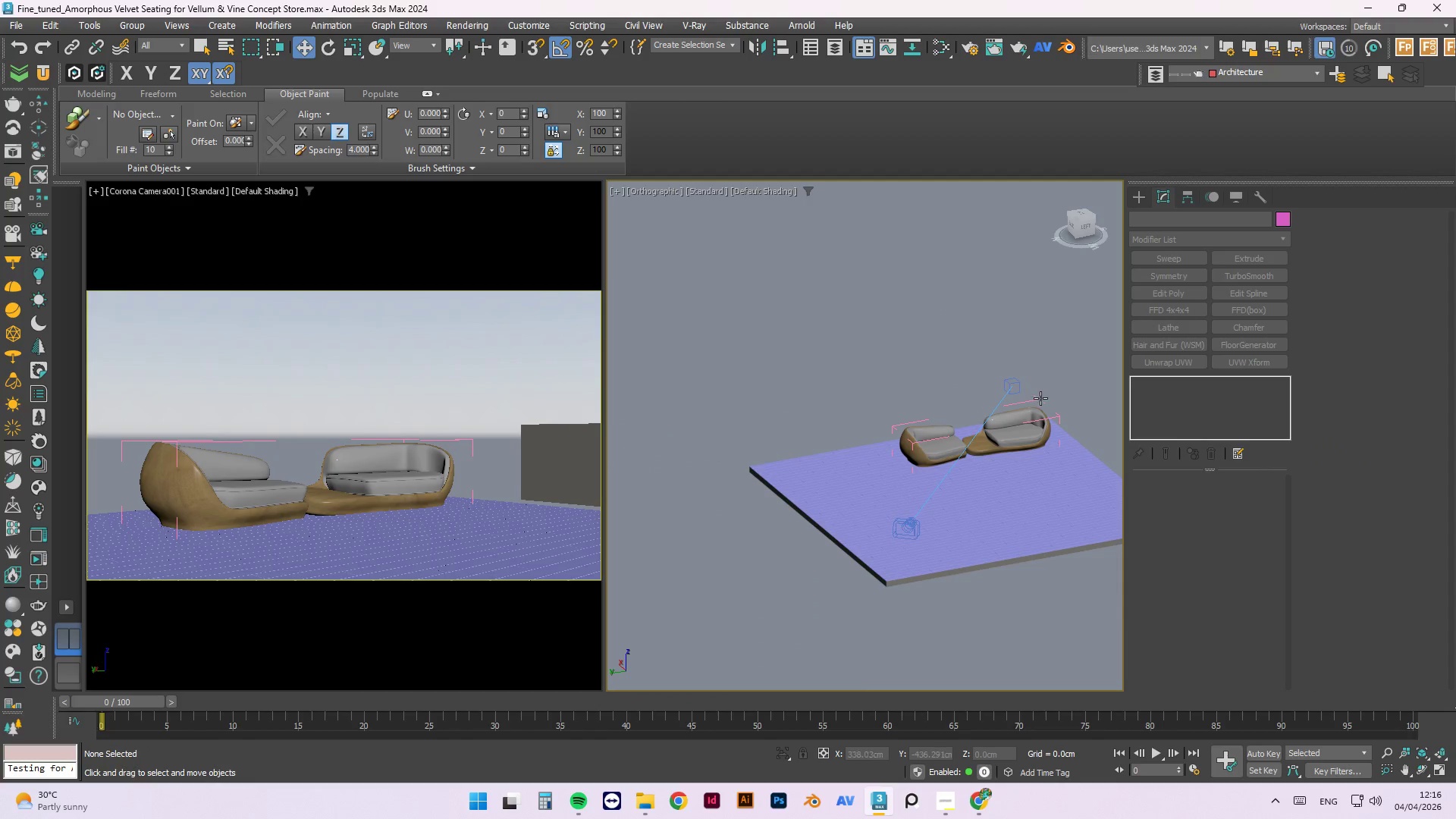 
scroll: coordinate [1034, 425], scroll_direction: up, amount: 3.0
 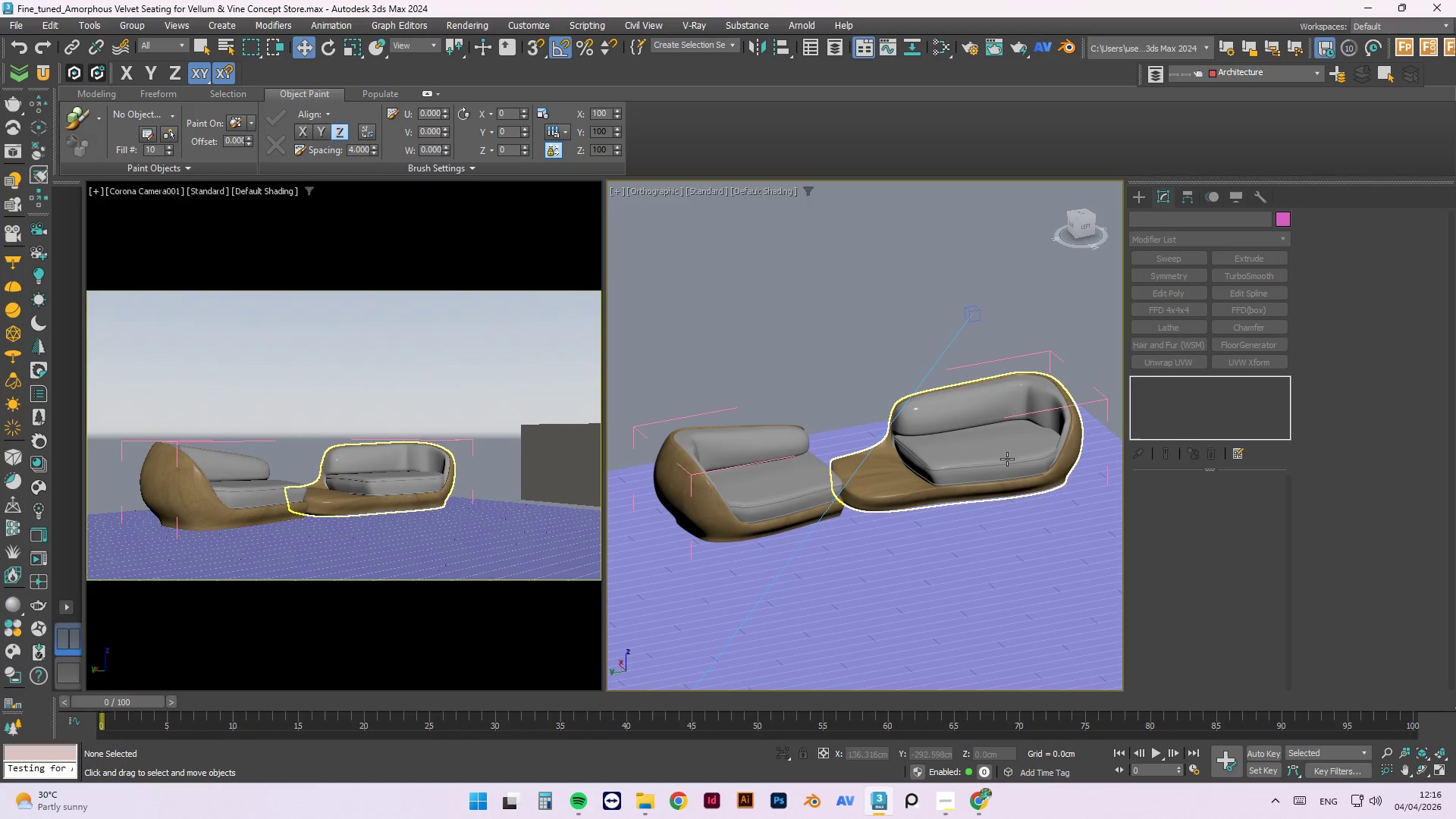 
hold_key(key=AltLeft, duration=1.5)
 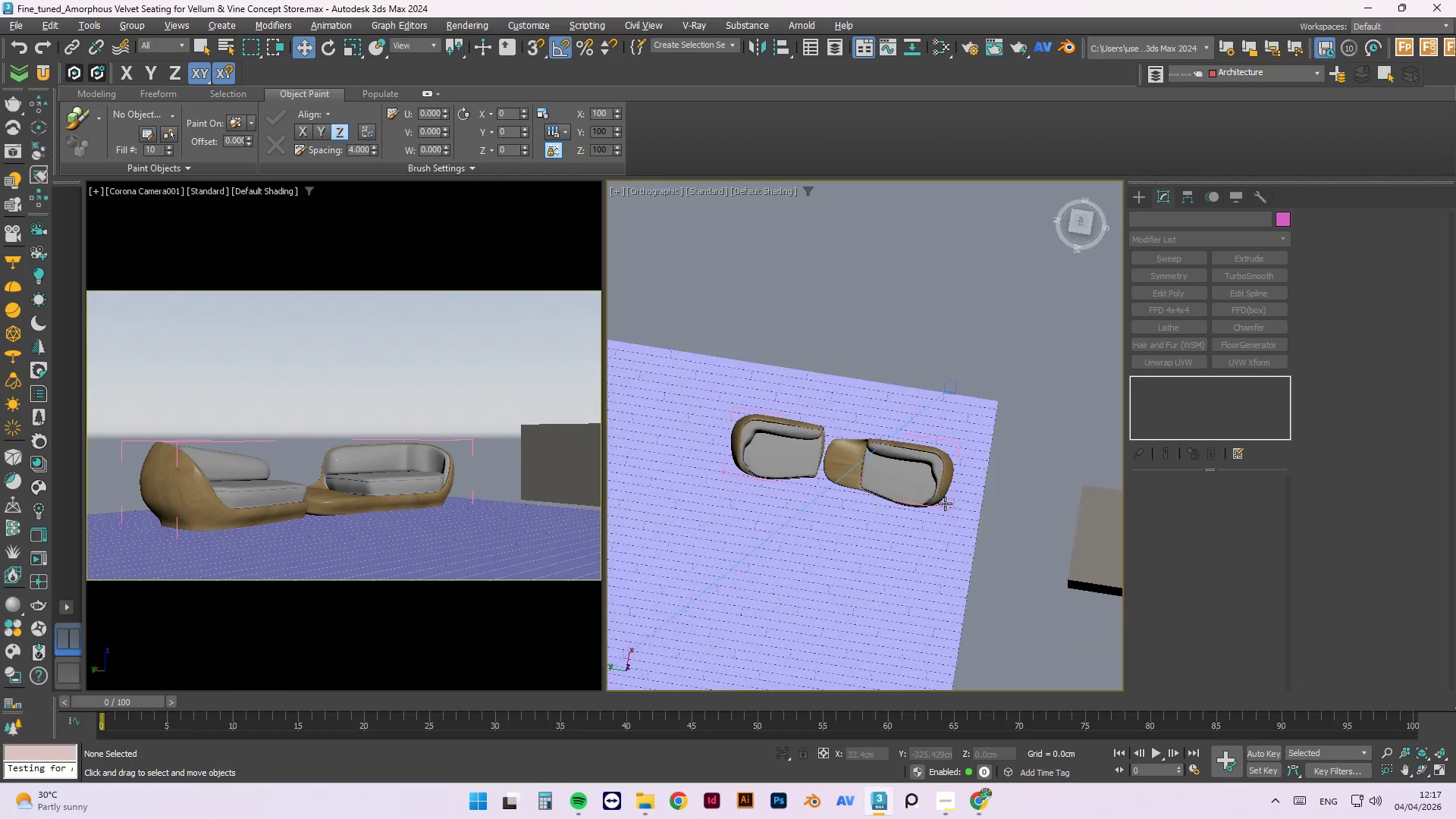 
scroll: coordinate [918, 413], scroll_direction: down, amount: 2.0
 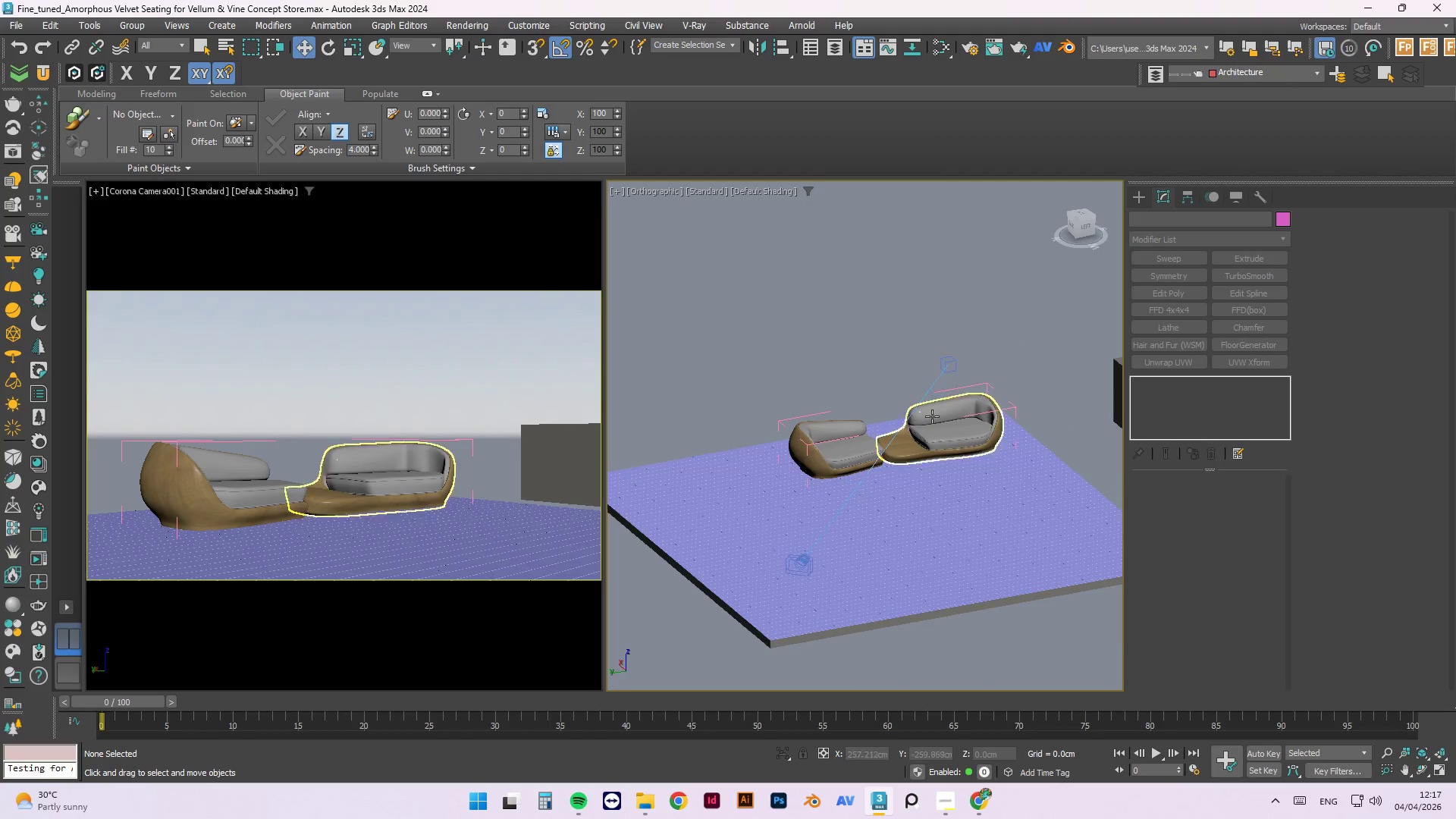 
hold_key(key=AltLeft, duration=1.53)
 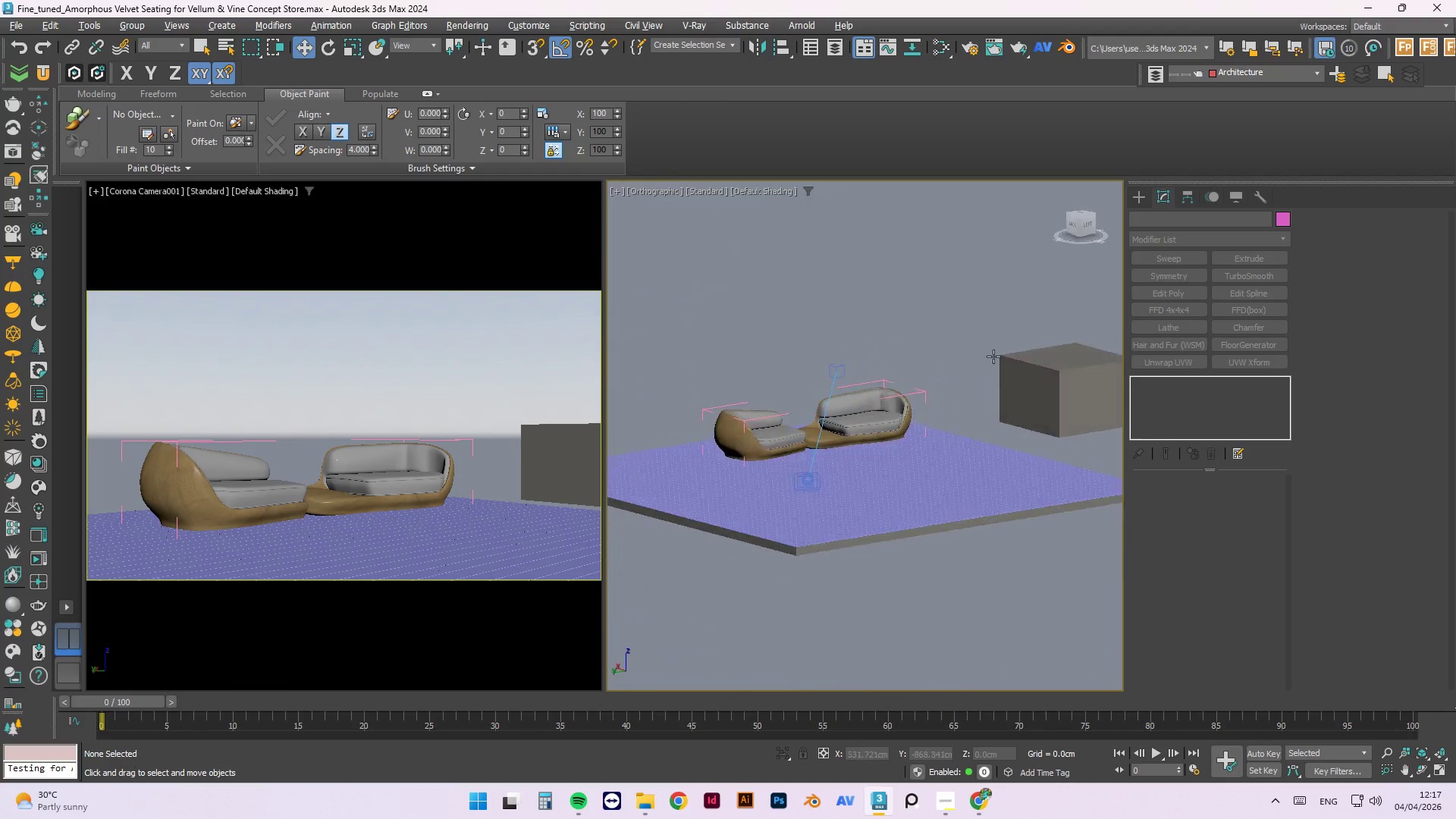 
hold_key(key=AltLeft, duration=1.5)
 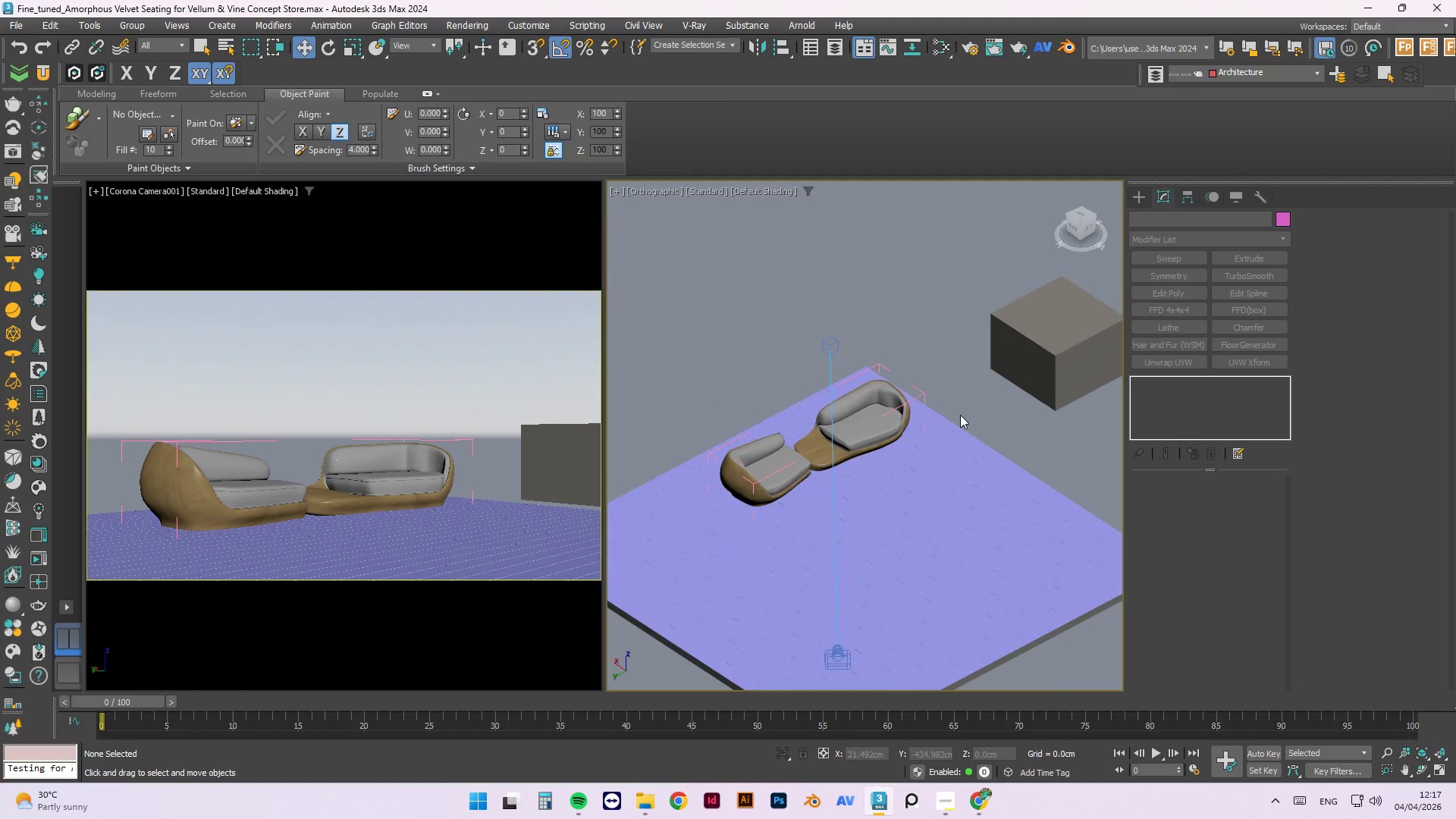 
hold_key(key=AltLeft, duration=0.39)
 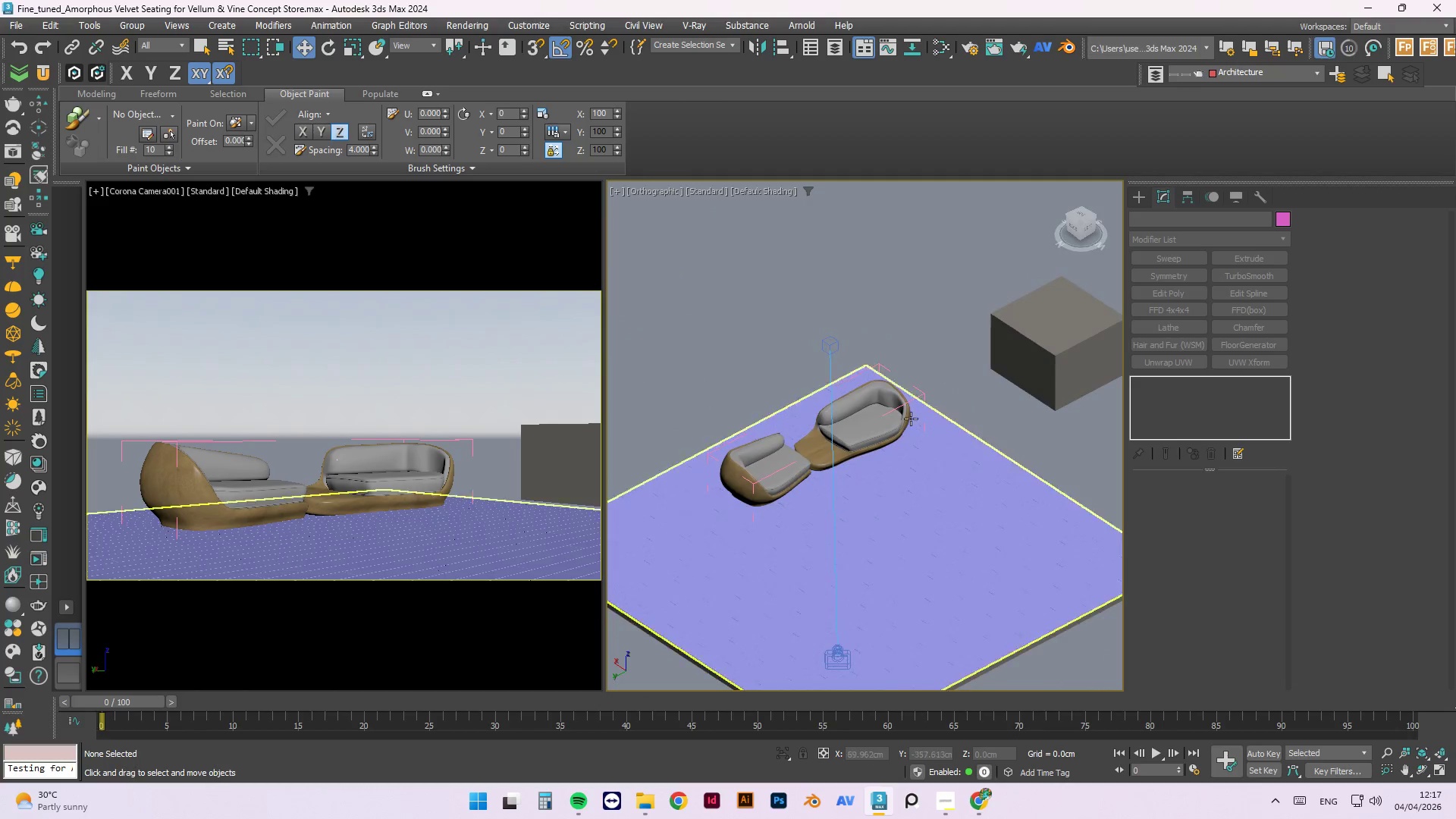 
left_click([868, 409])
 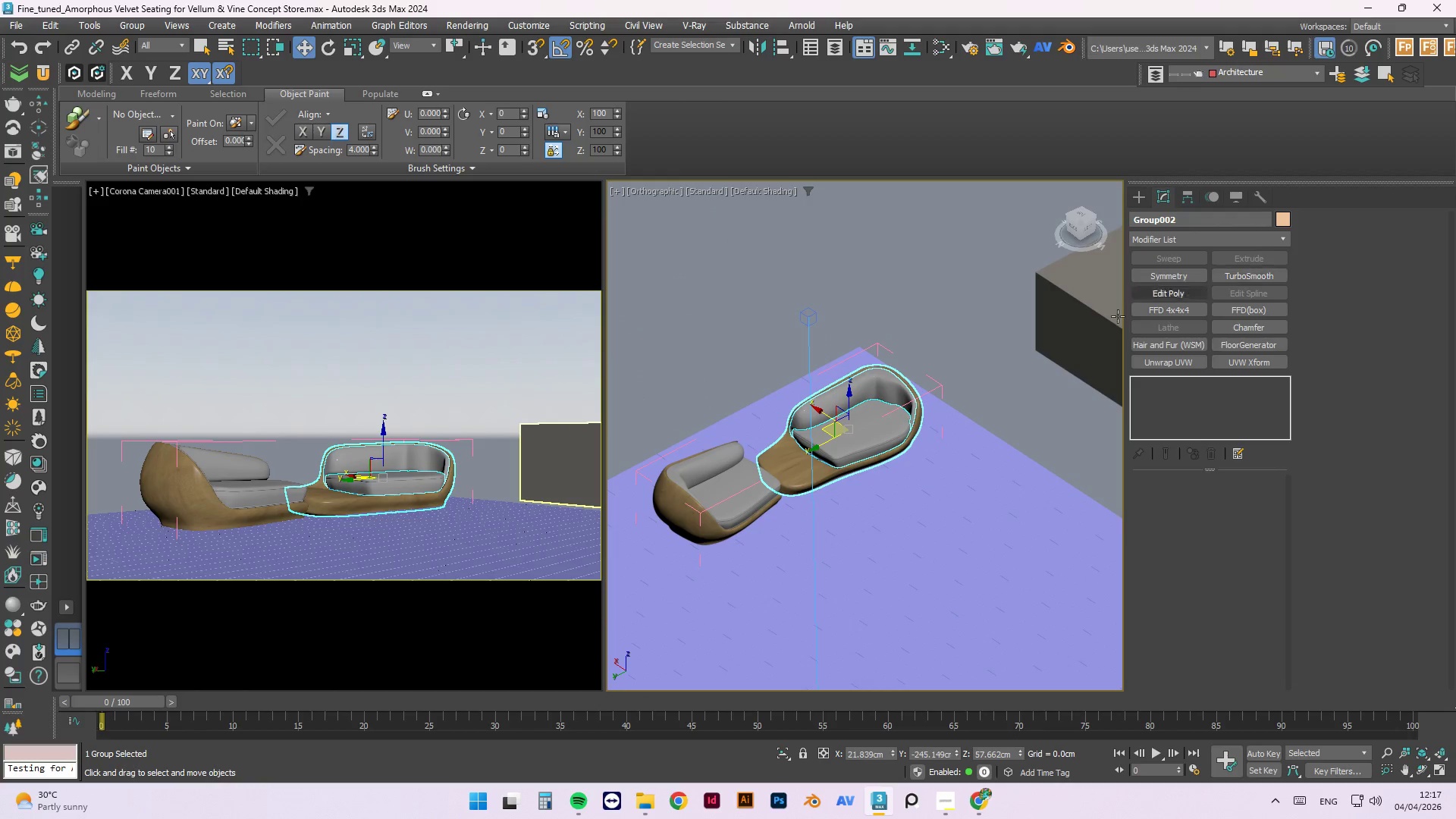 
scroll: coordinate [884, 413], scroll_direction: up, amount: 1.0
 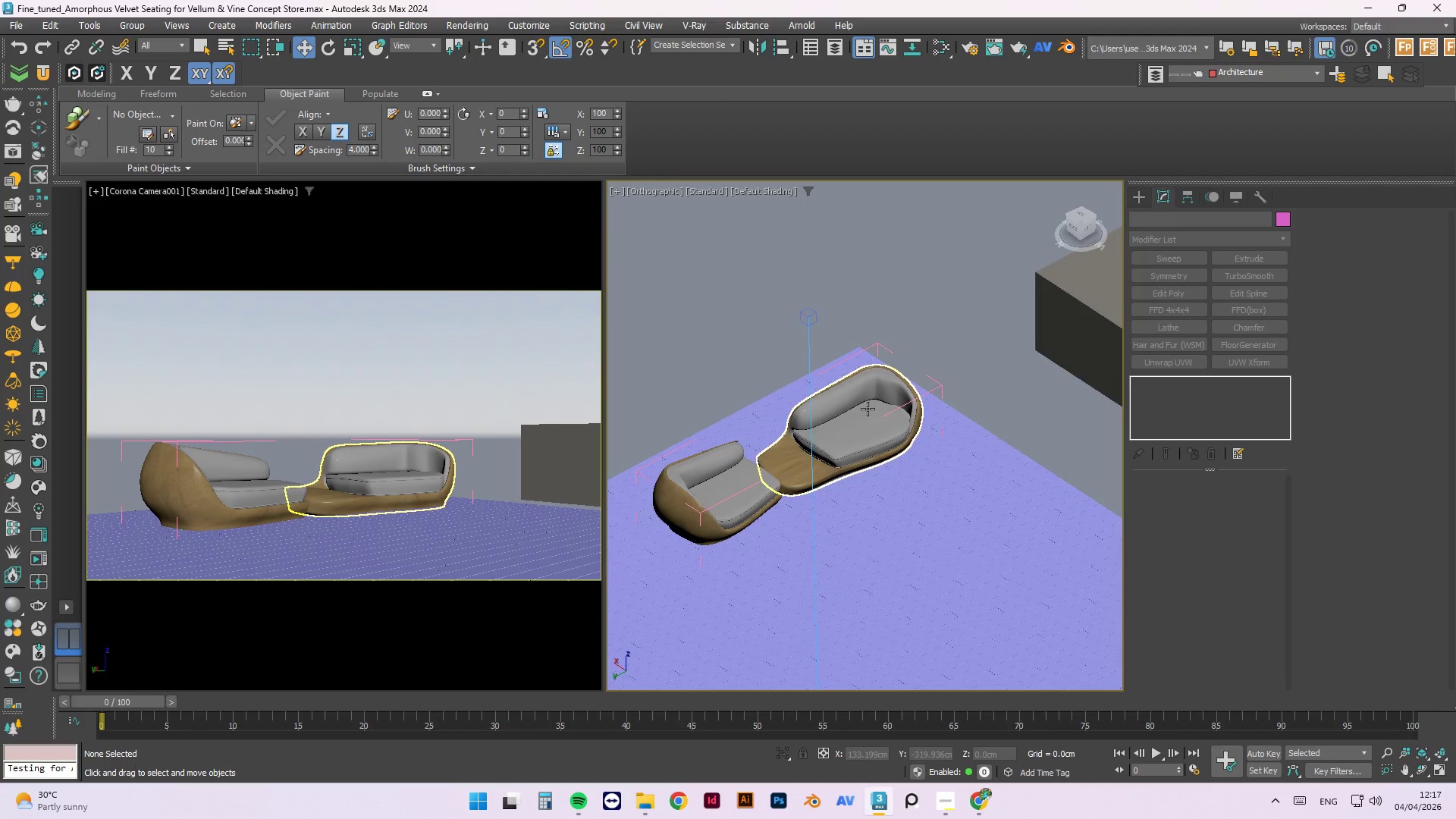 
left_click([704, 489])
 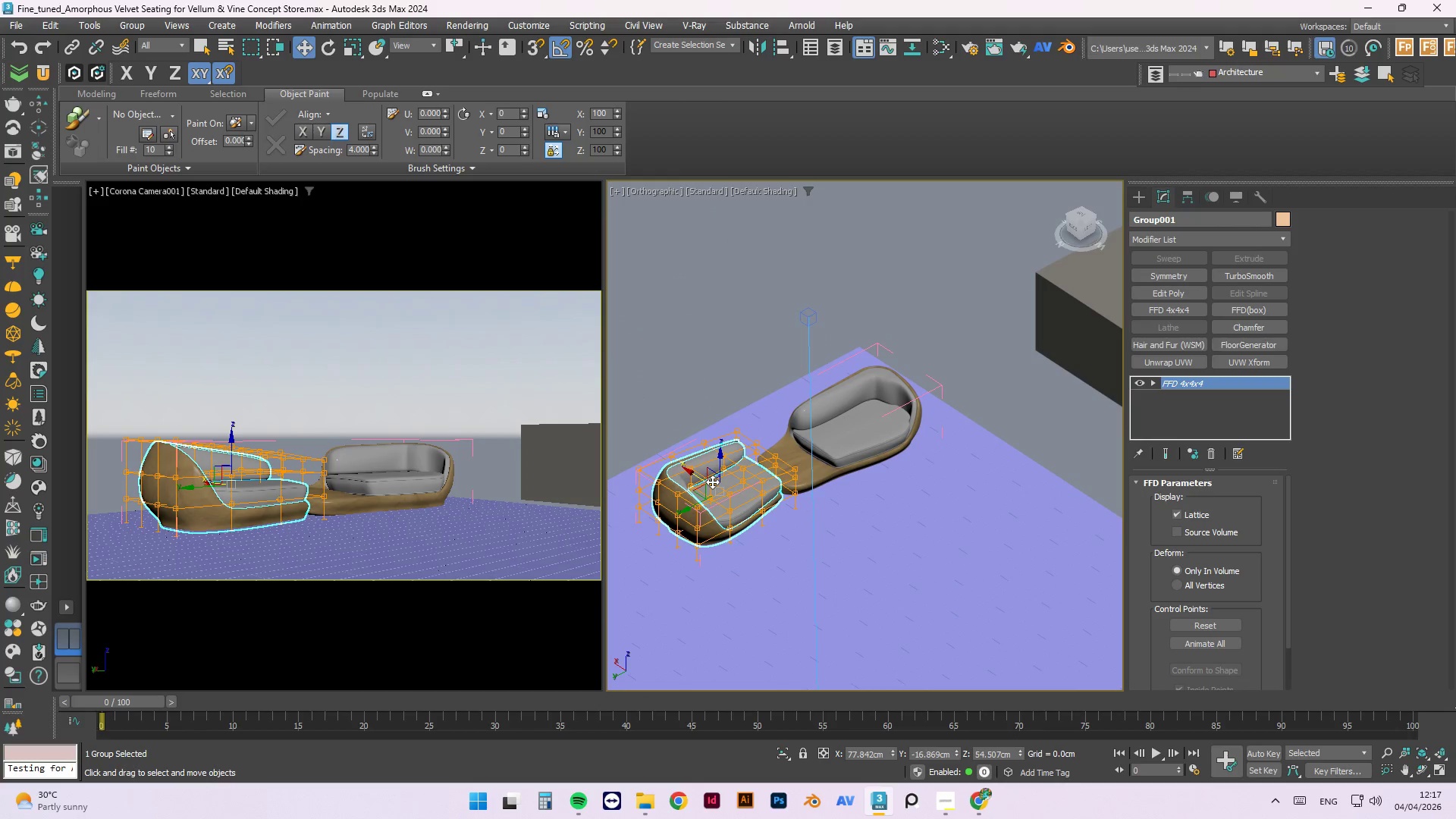 
scroll: coordinate [714, 476], scroll_direction: up, amount: 3.0
 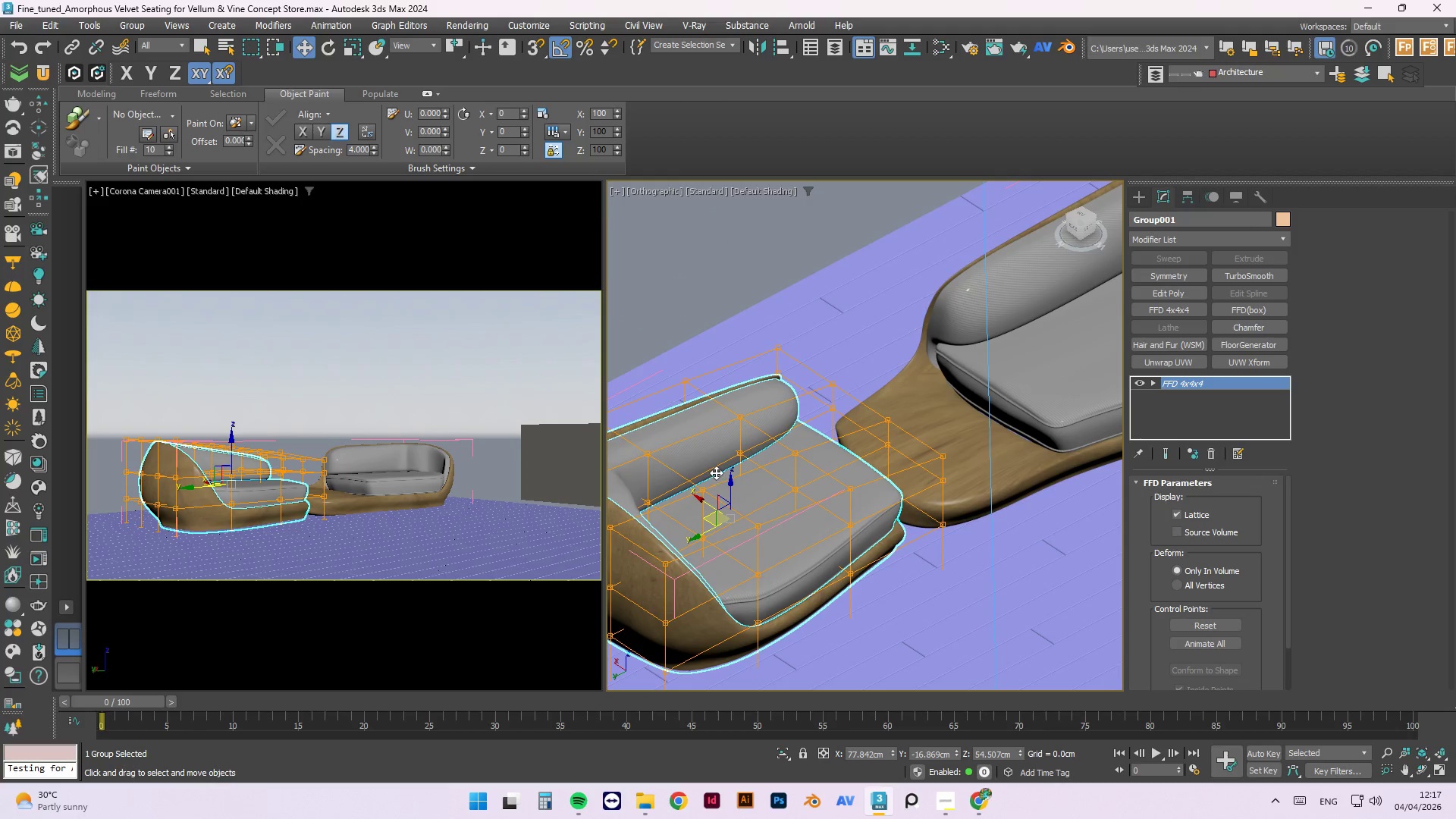 
hold_key(key=AltLeft, duration=0.97)
 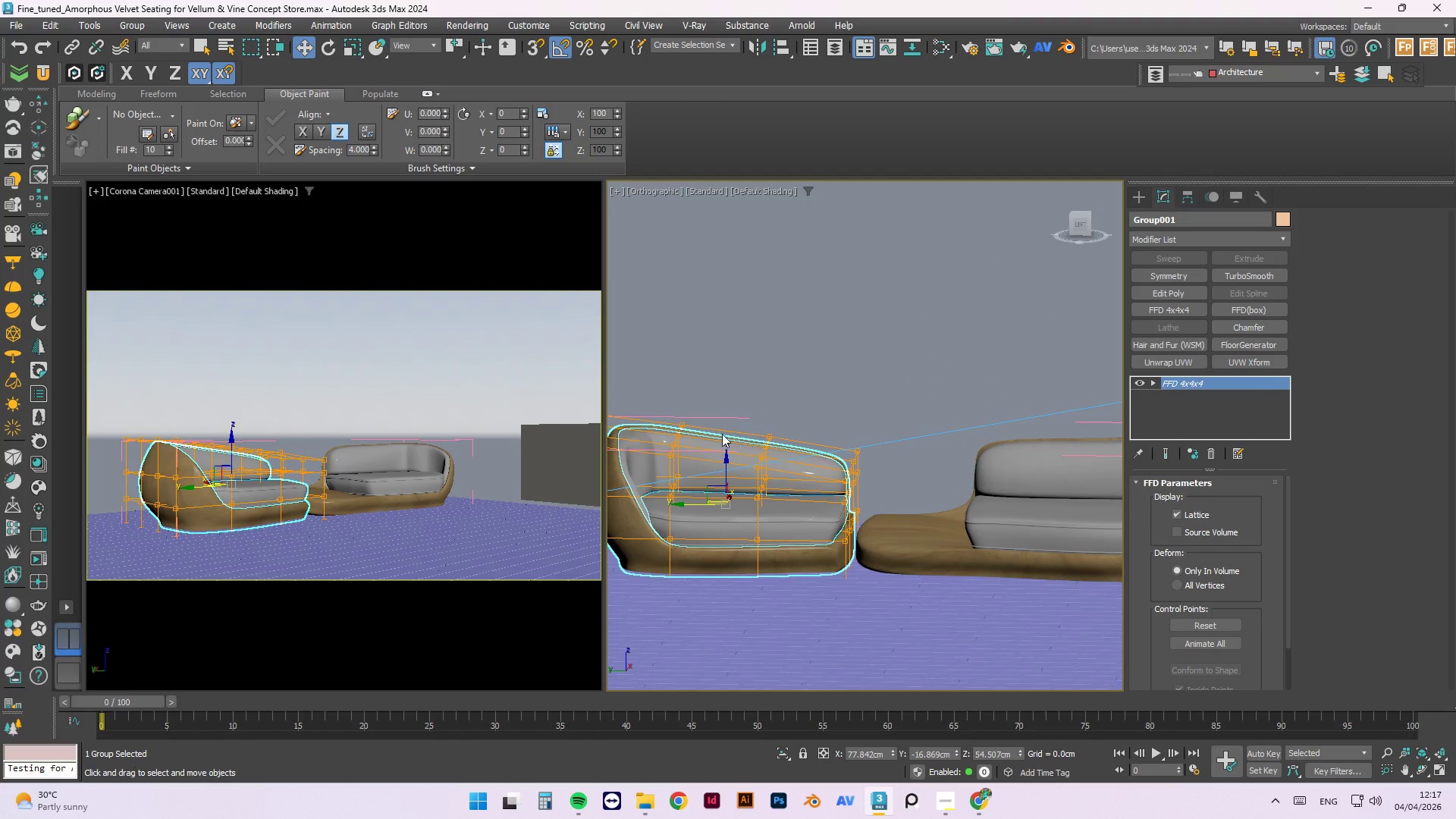 
scroll: coordinate [716, 470], scroll_direction: down, amount: 1.0
 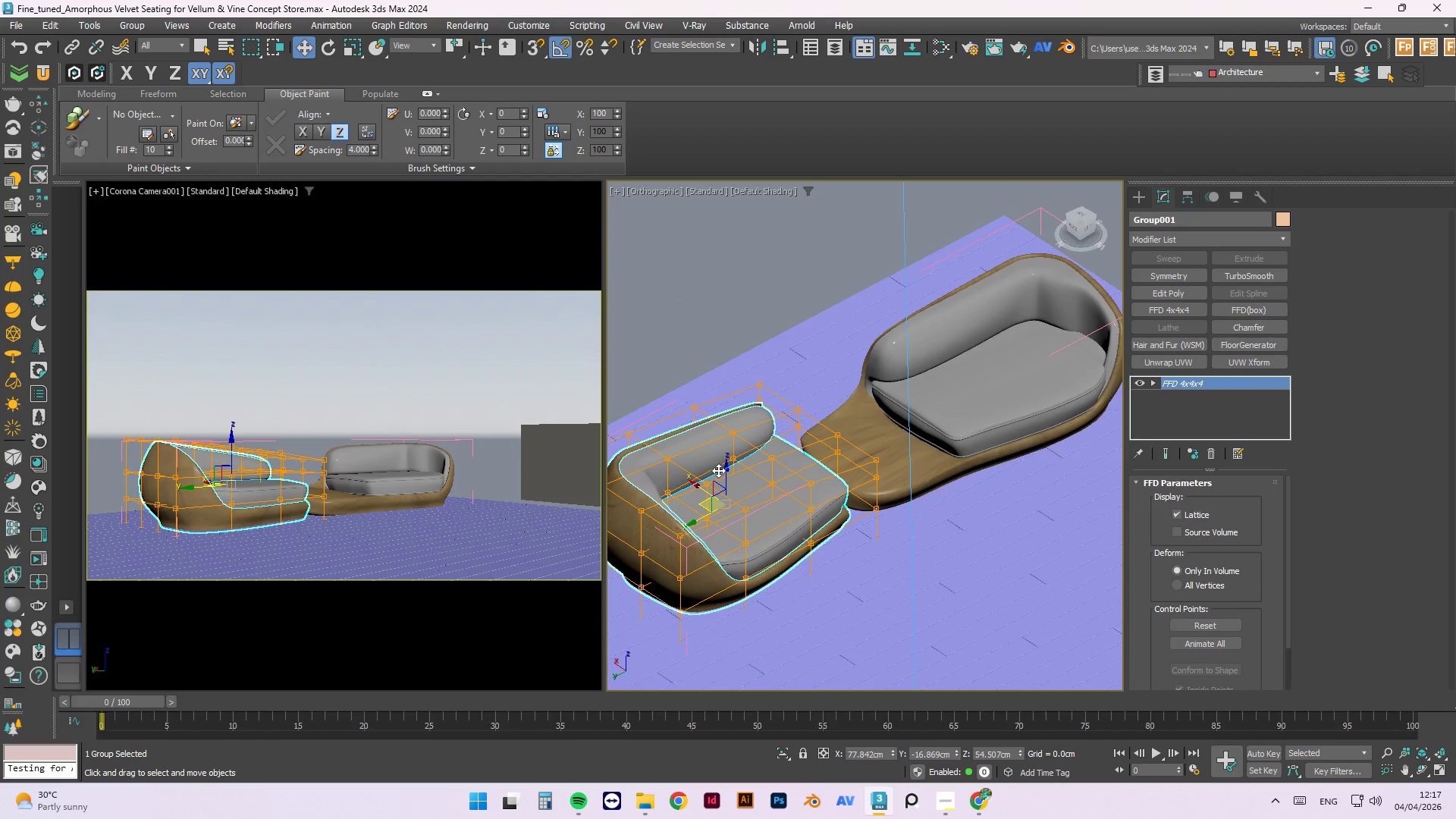 
hold_key(key=AltLeft, duration=1.5)
 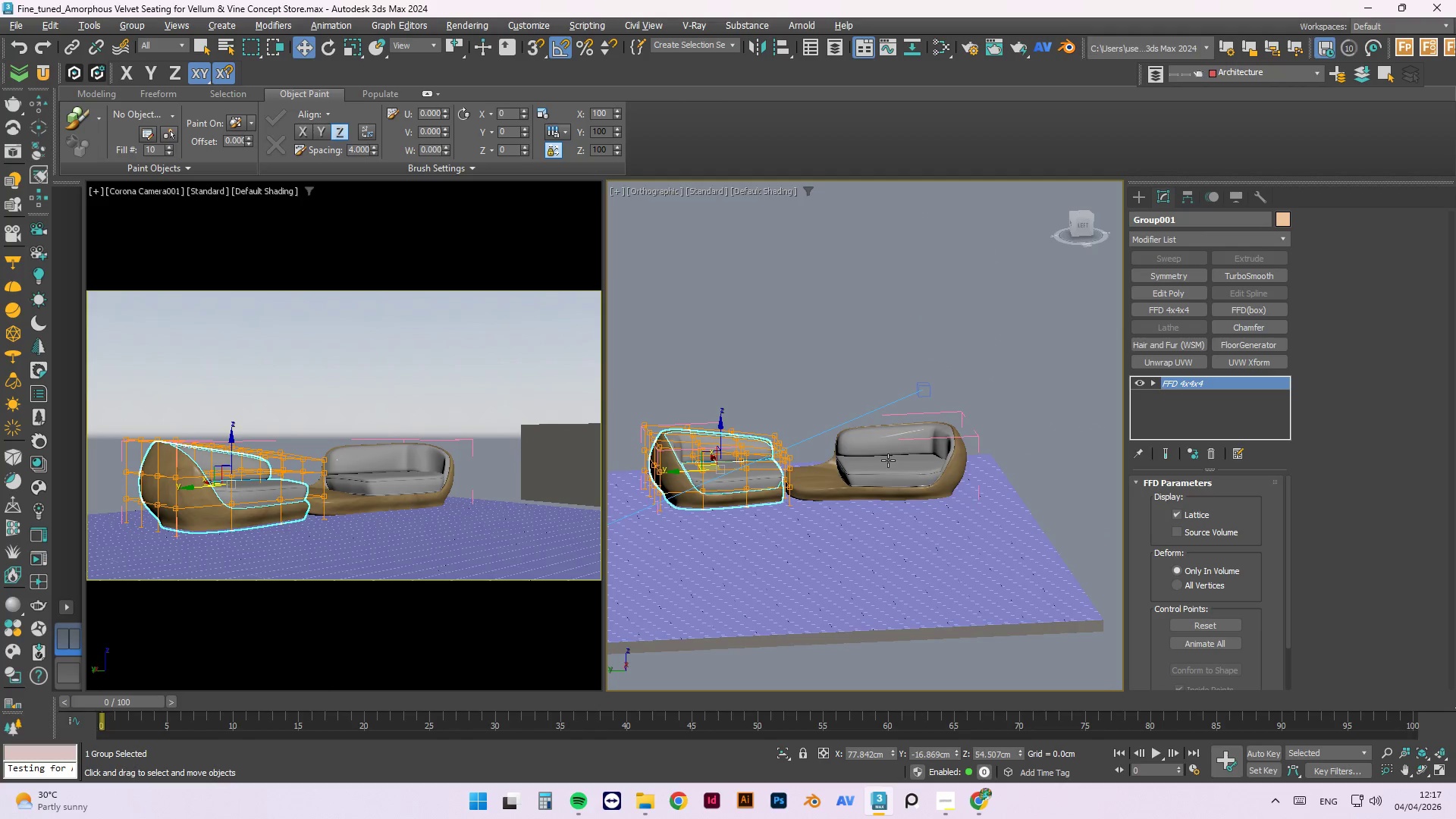 
scroll: coordinate [714, 434], scroll_direction: down, amount: 2.0
 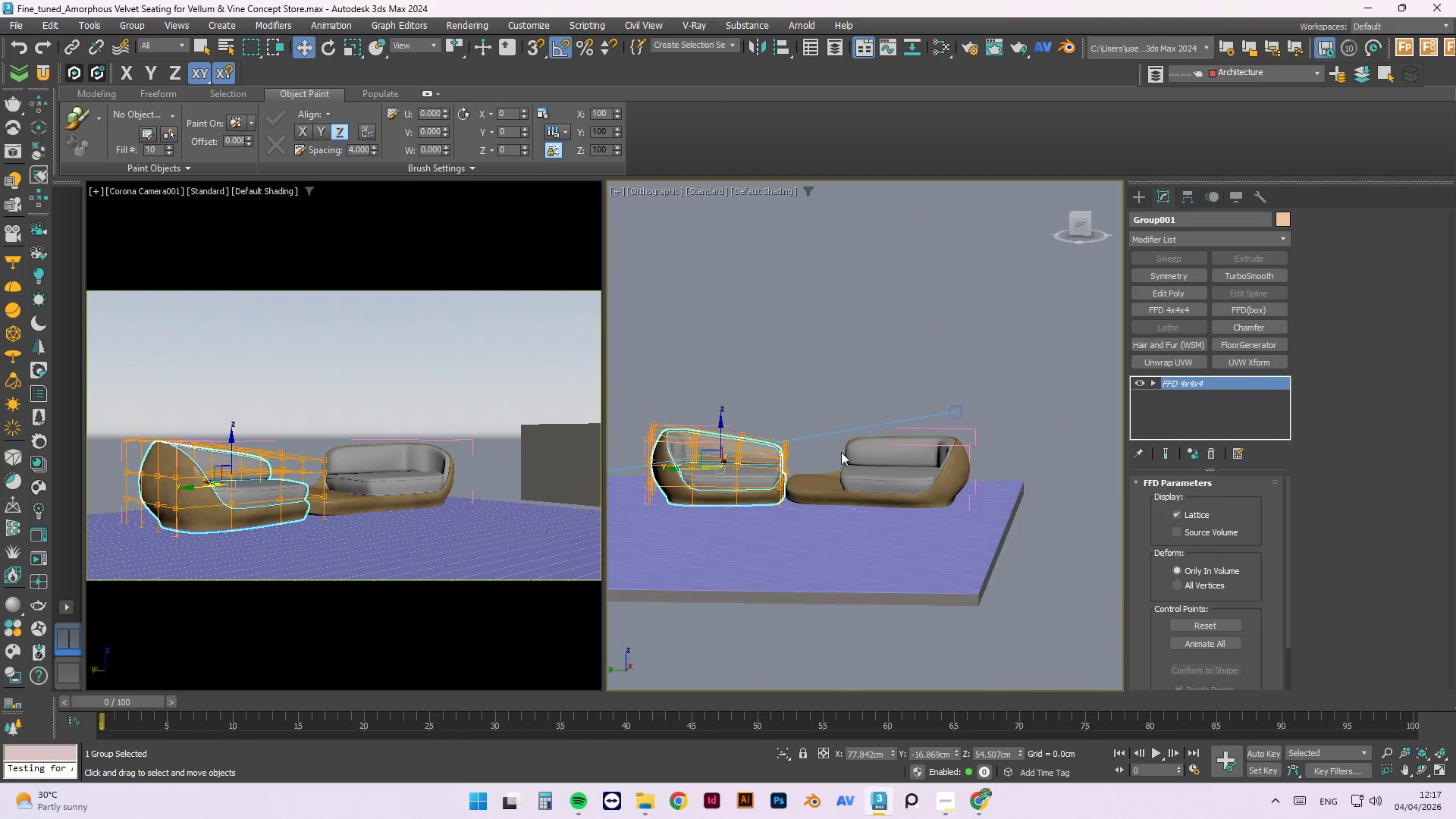 
key(Alt+AltLeft)
 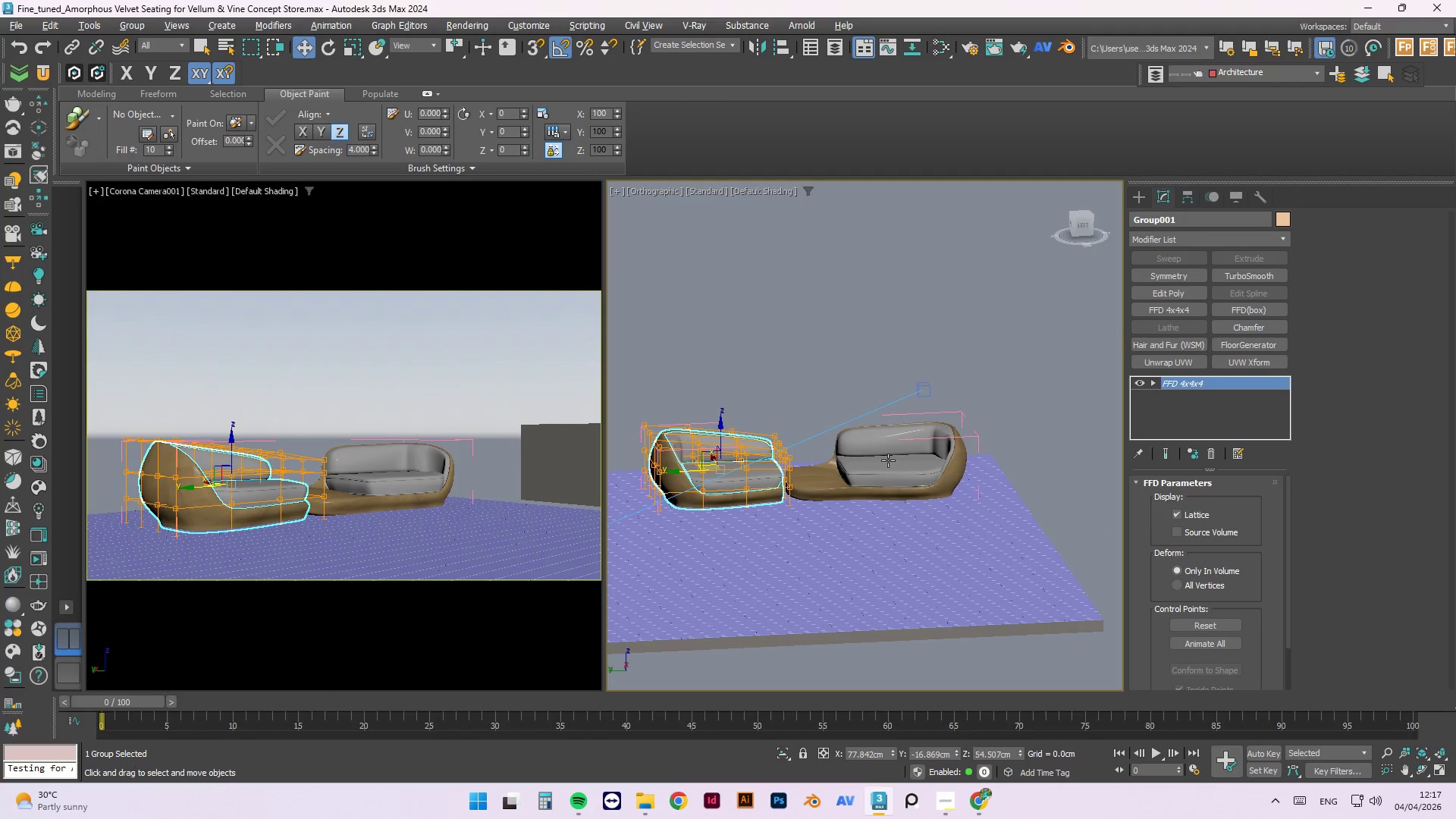 
key(Alt+AltLeft)
 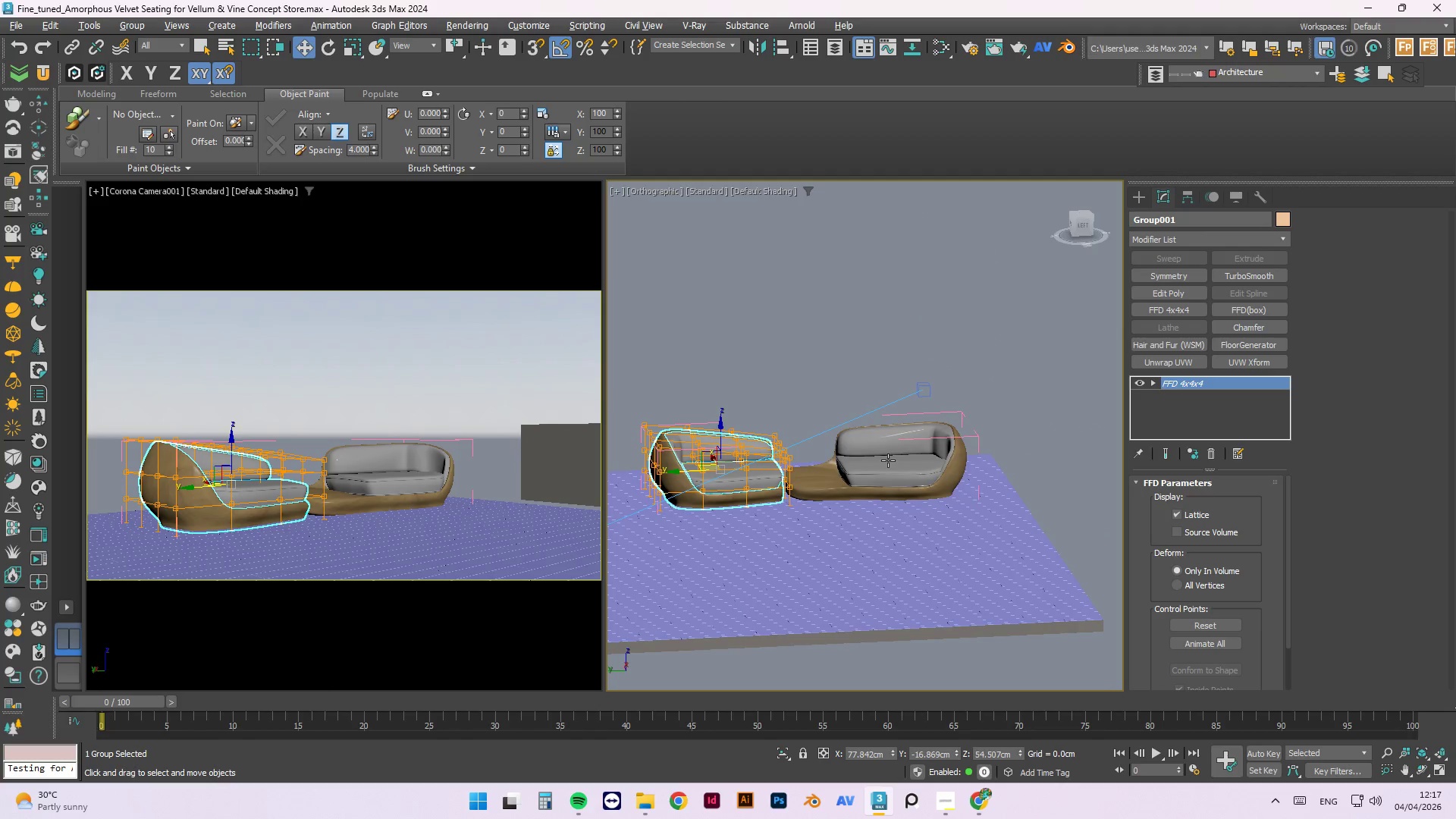 
key(Alt+AltLeft)
 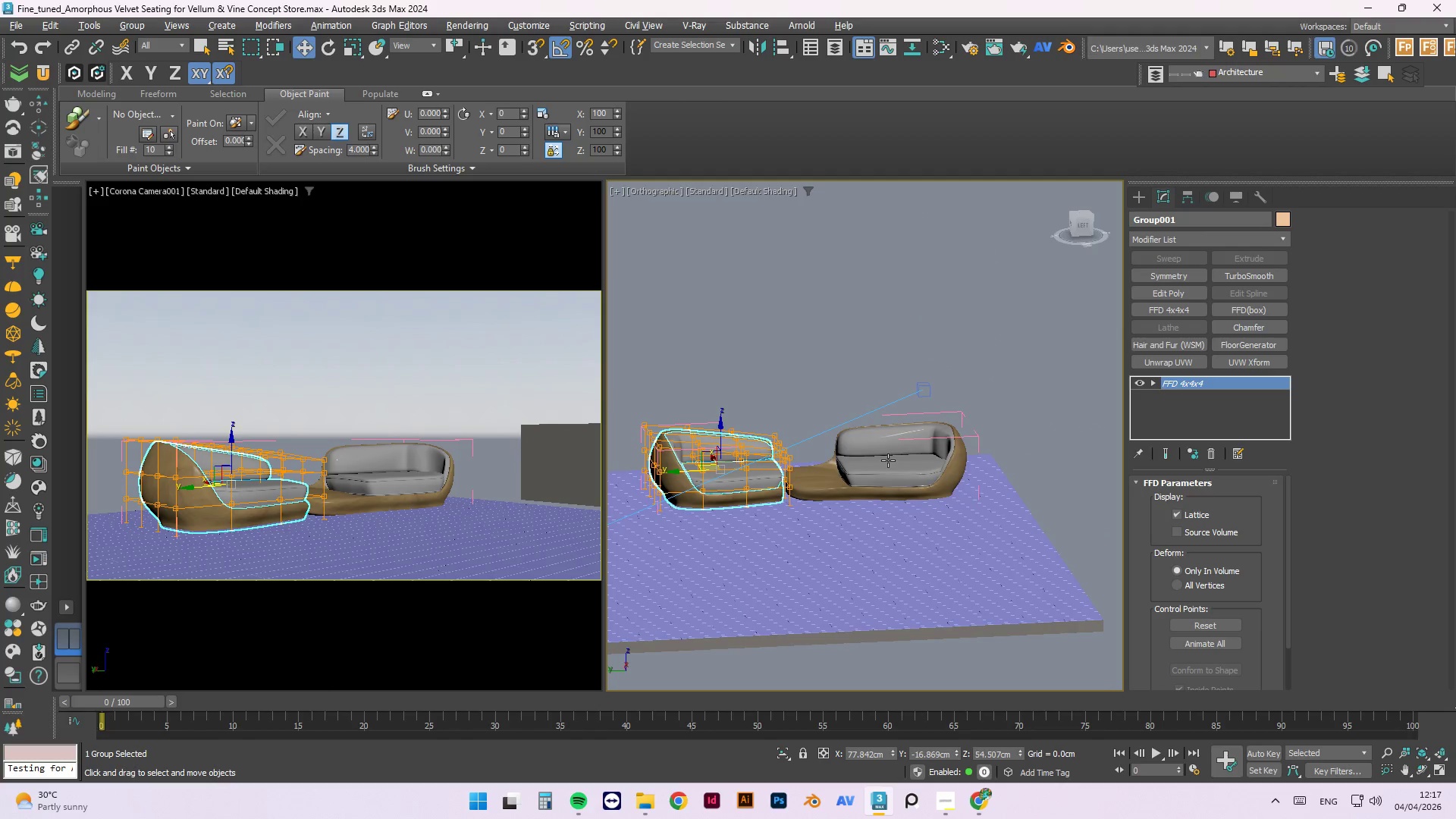 
key(Alt+AltLeft)
 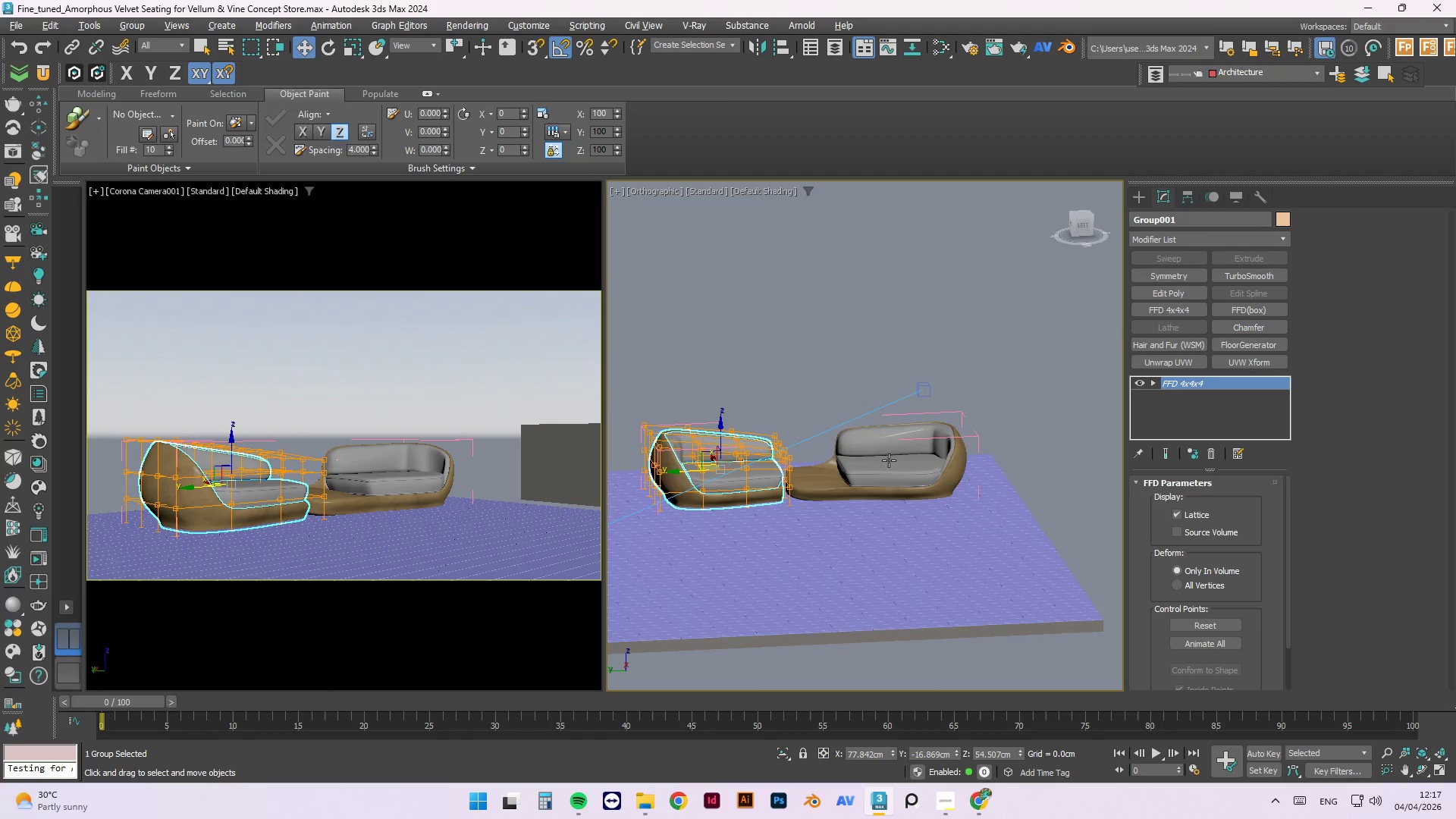 
key(Alt+AltLeft)
 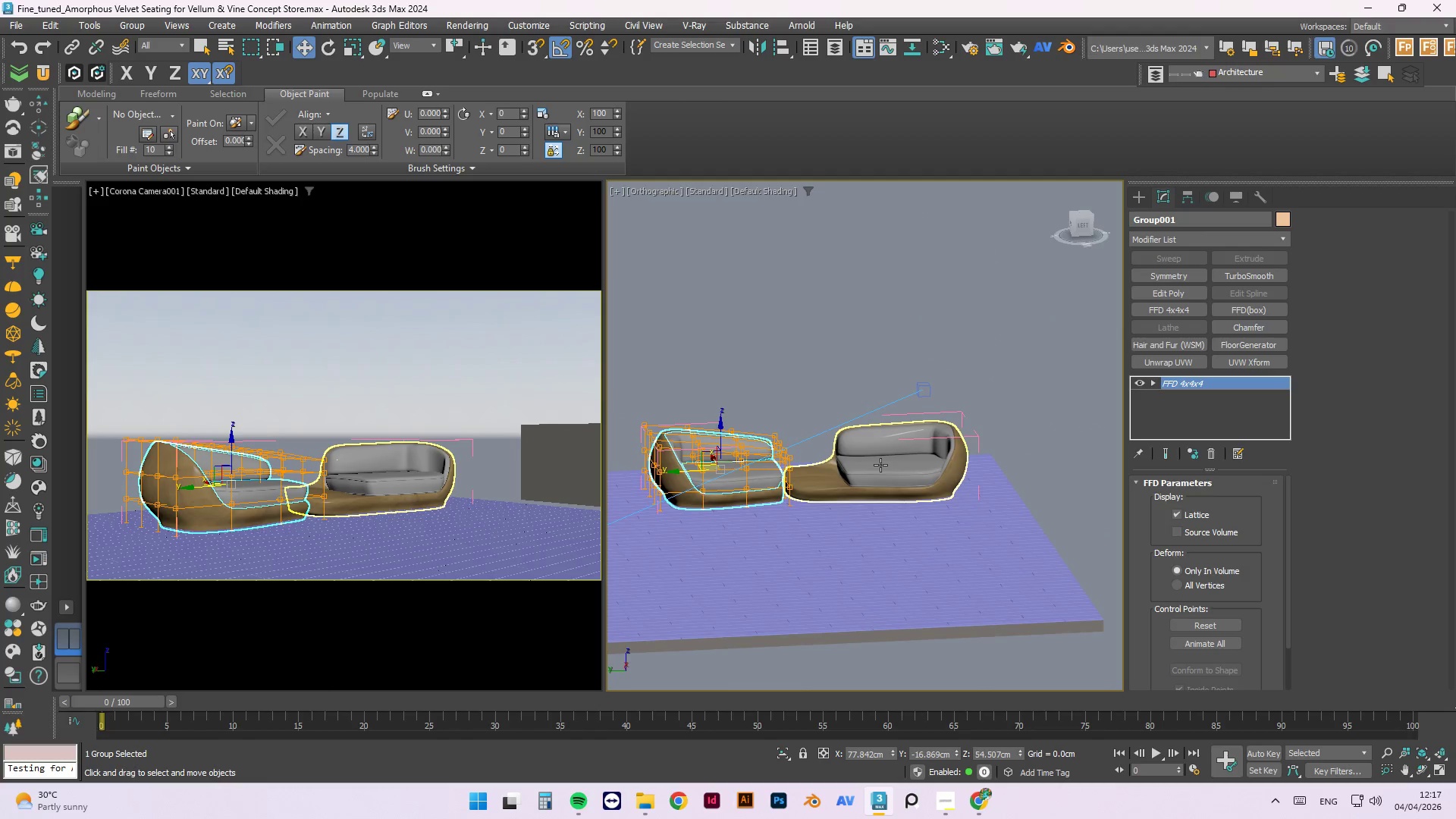 
left_click([880, 465])
 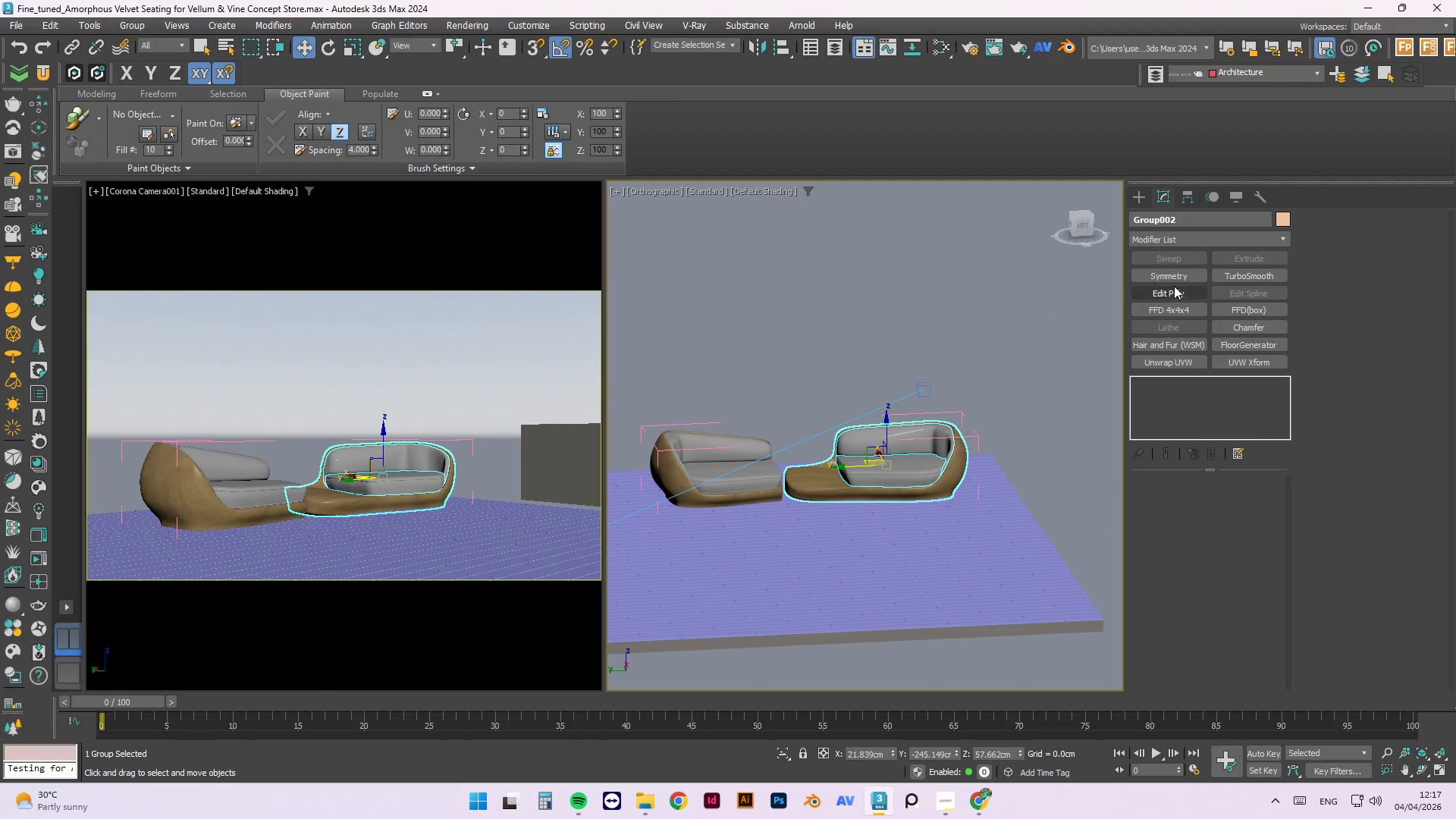 
left_click([1172, 308])
 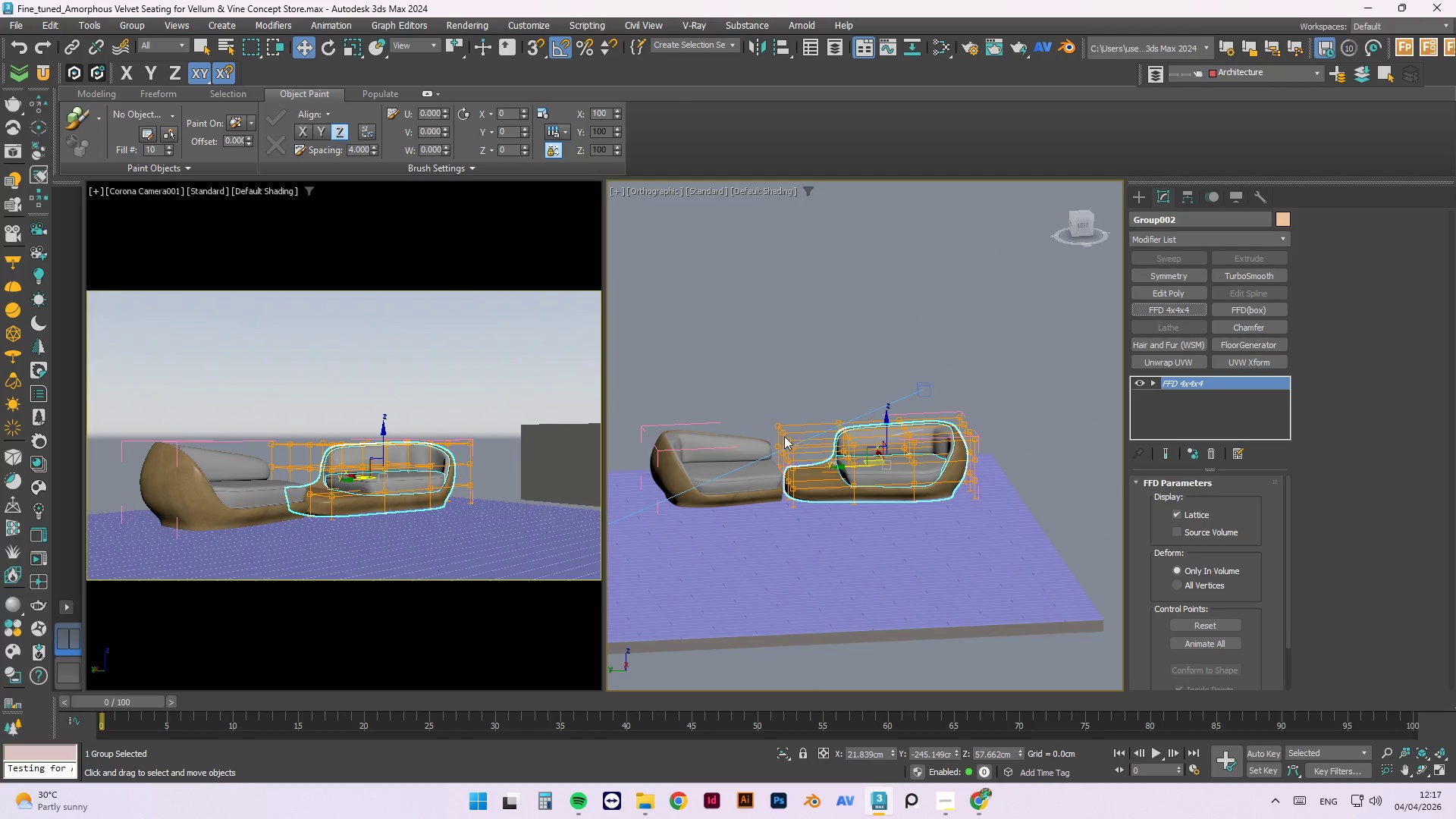 
scroll: coordinate [787, 434], scroll_direction: up, amount: 2.0
 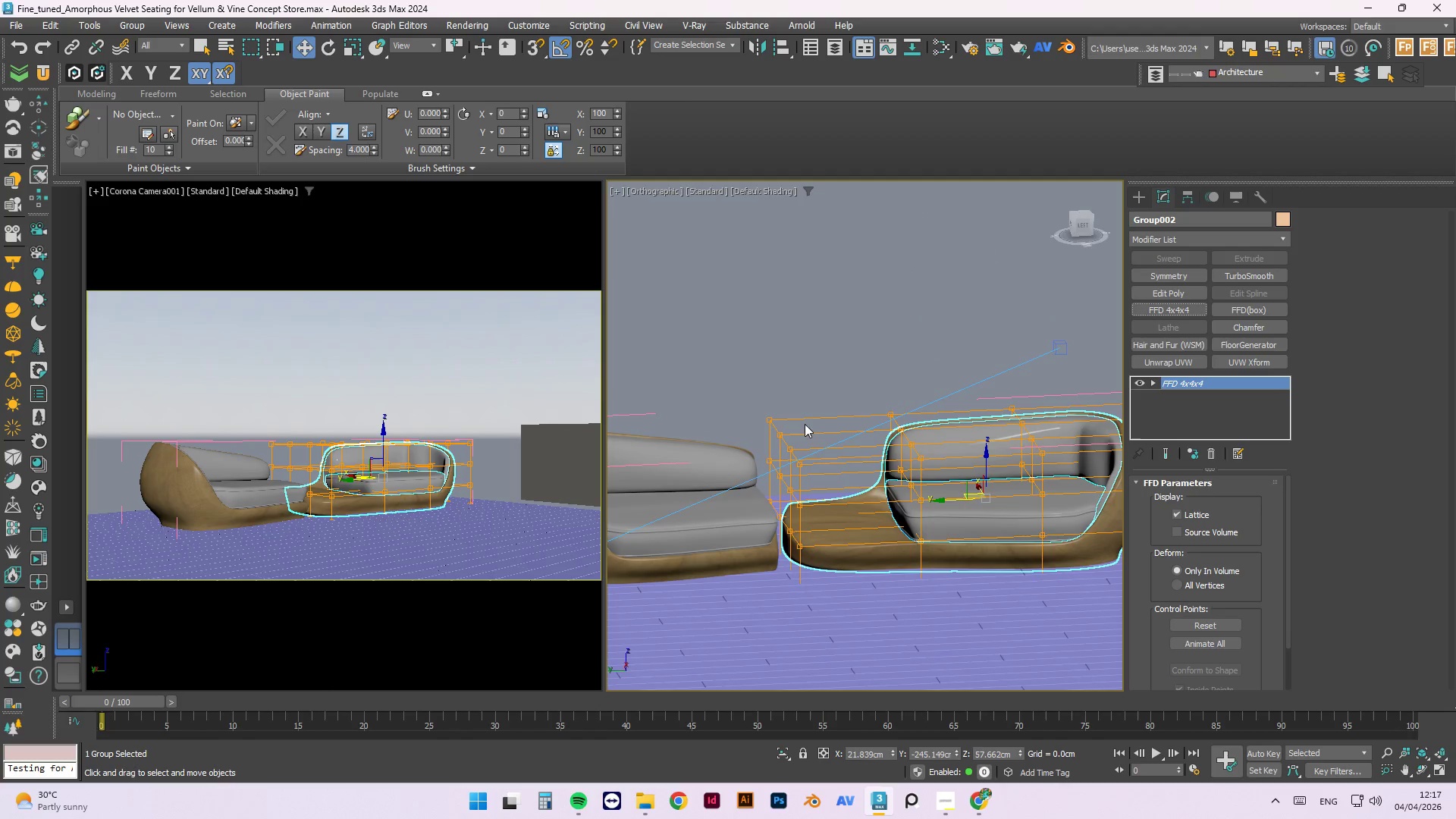 
hold_key(key=AltLeft, duration=1.5)
 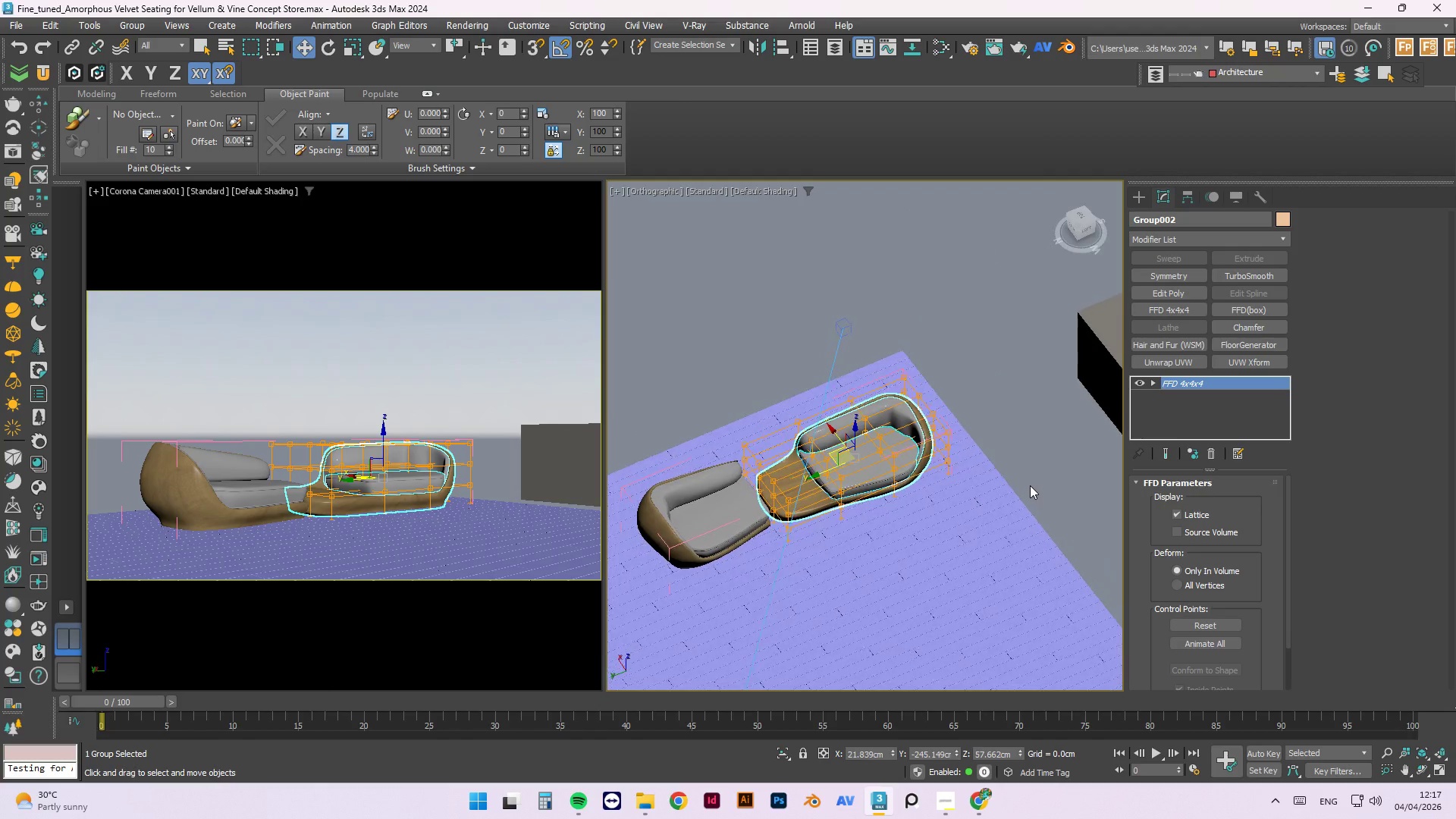 
scroll: coordinate [720, 419], scroll_direction: down, amount: 2.0
 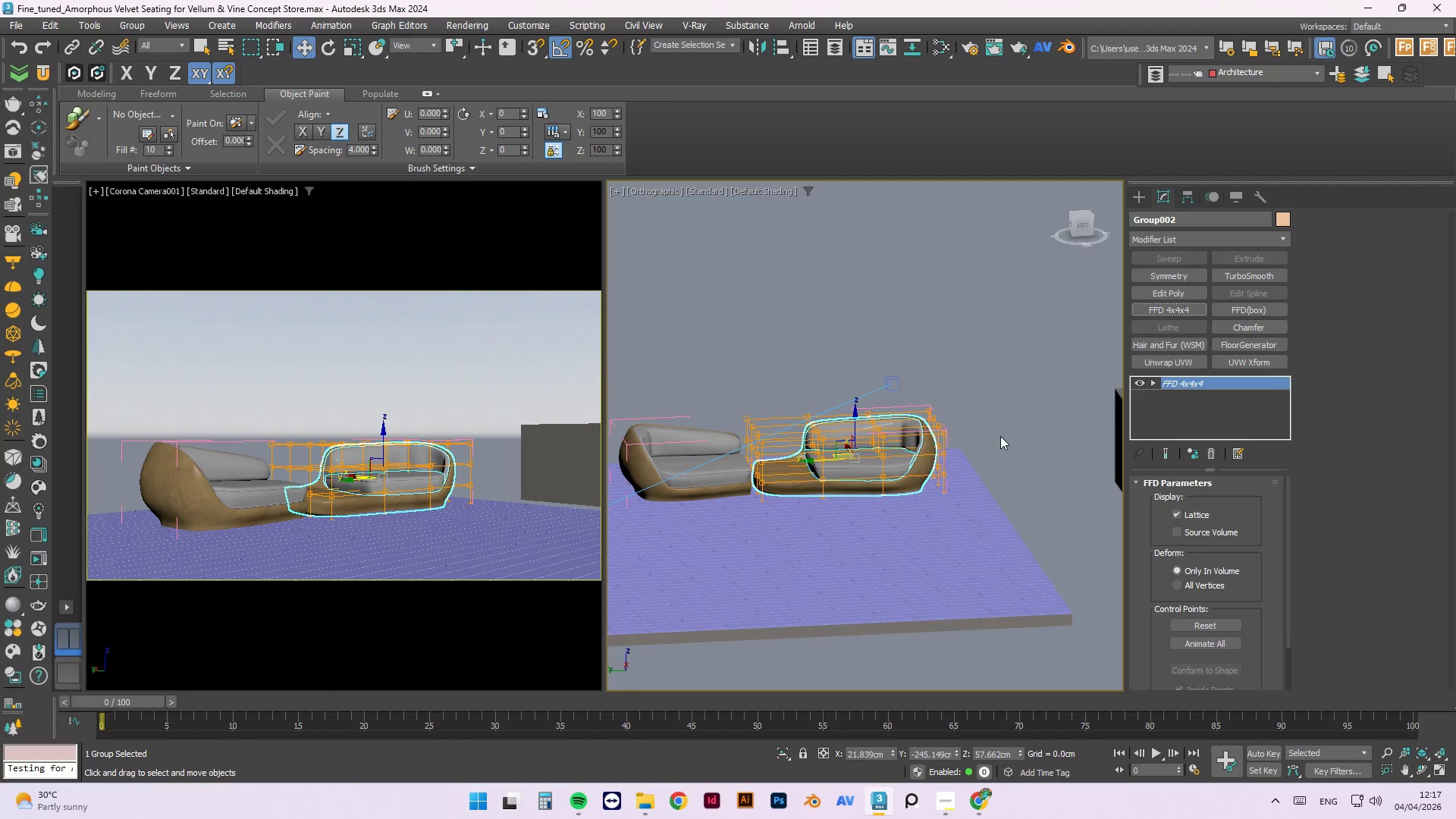 
key(Alt+AltLeft)
 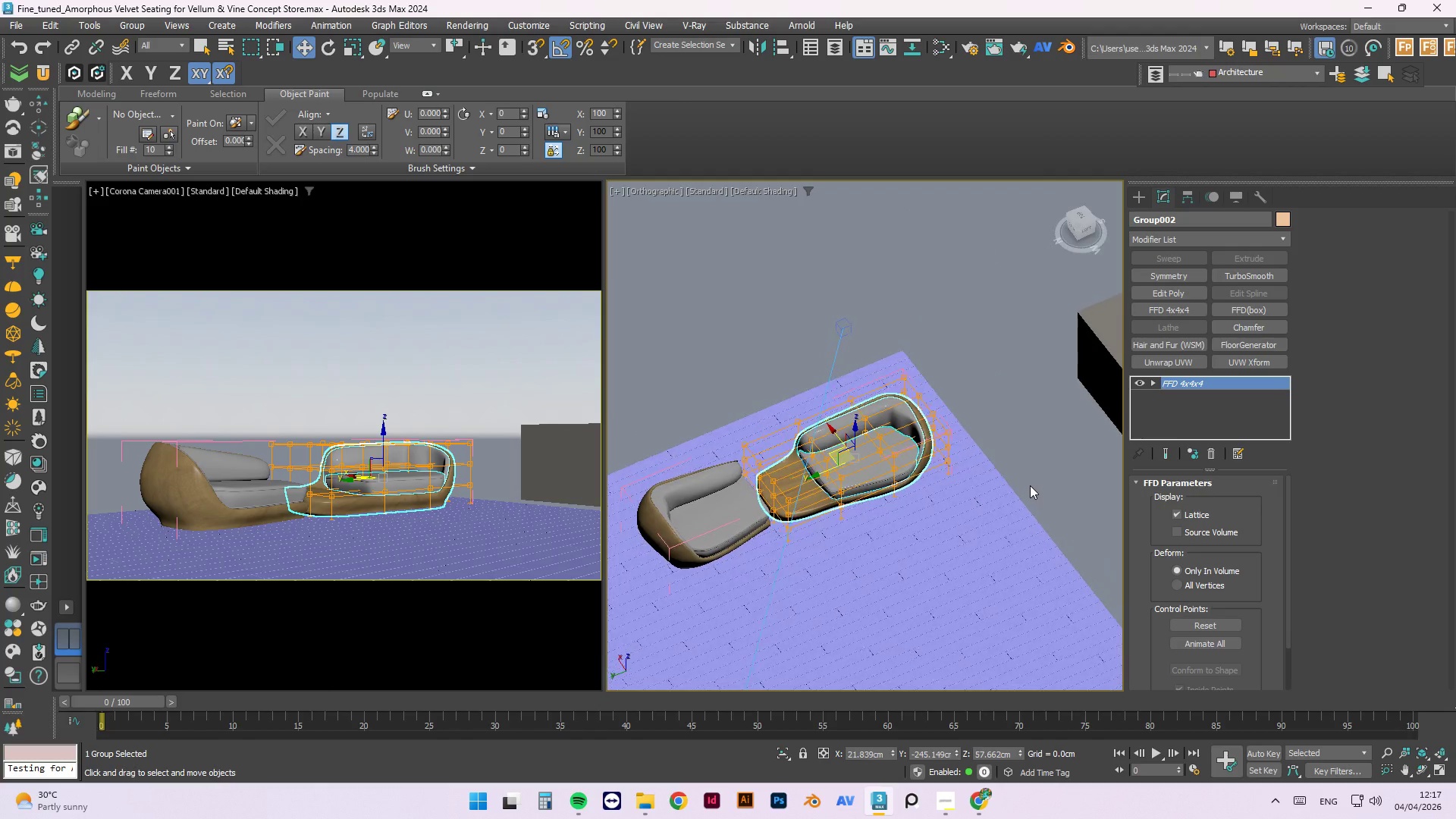 
key(Alt+AltLeft)
 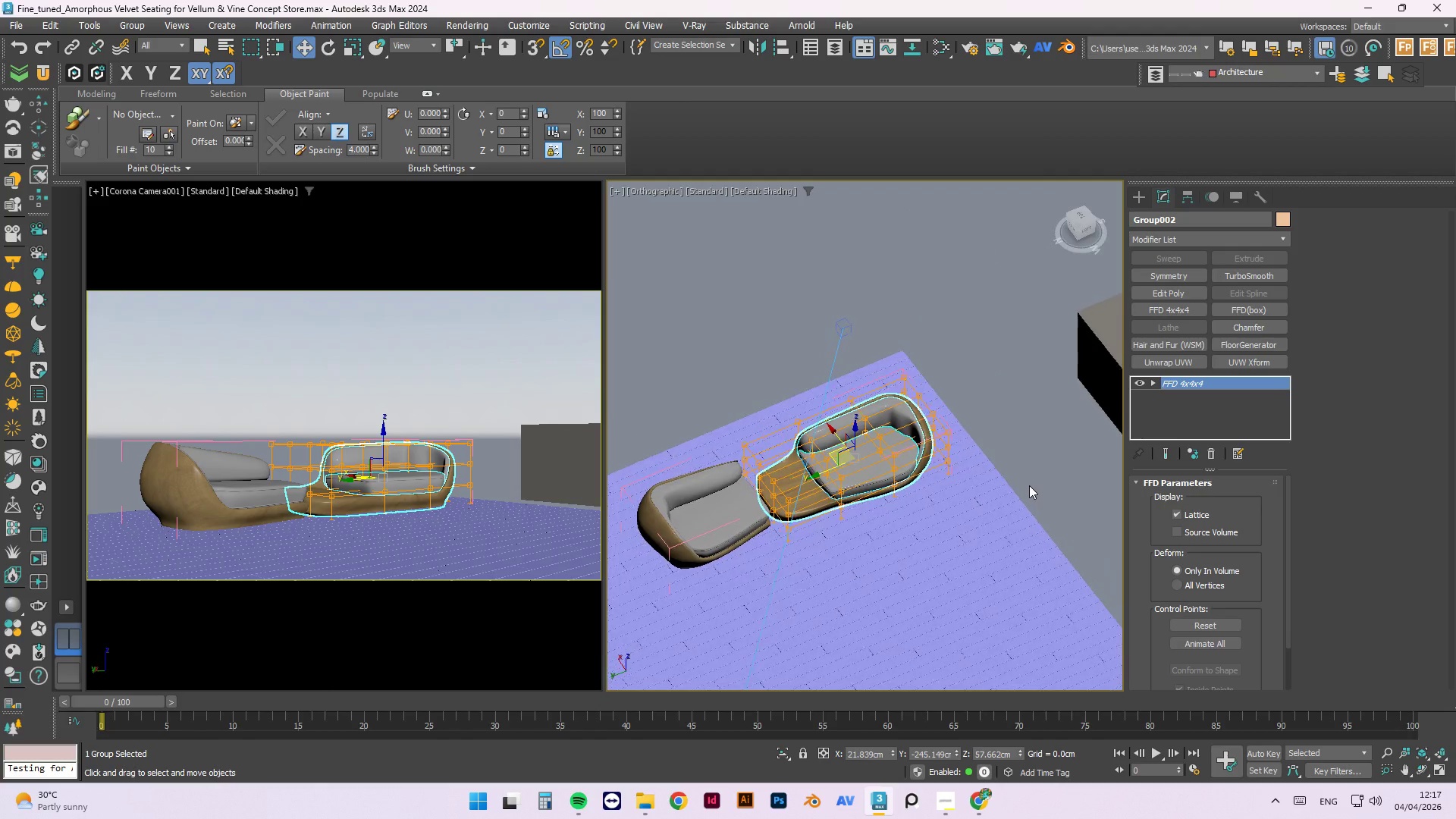 
key(Alt+AltLeft)
 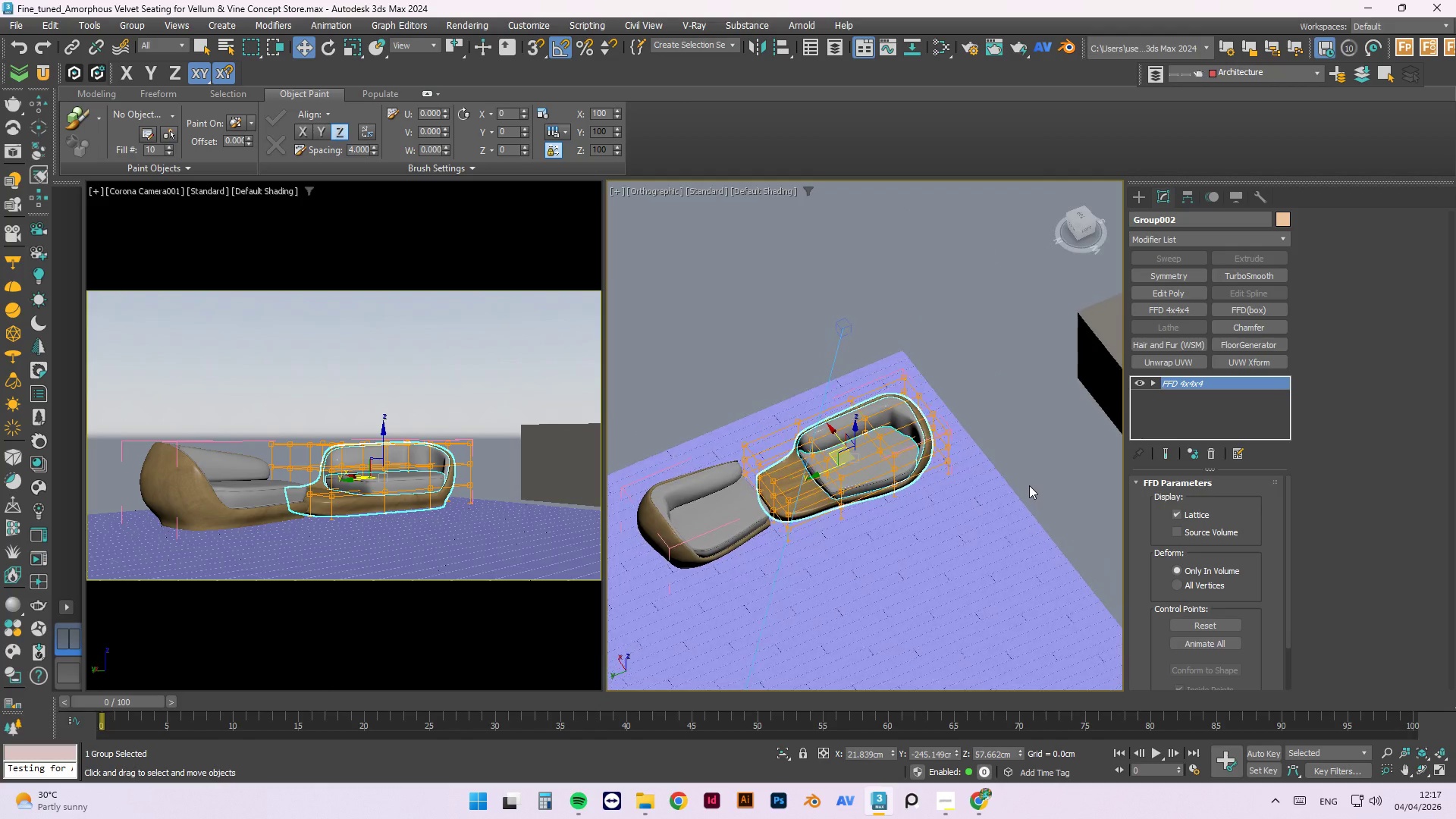 
key(Alt+AltLeft)
 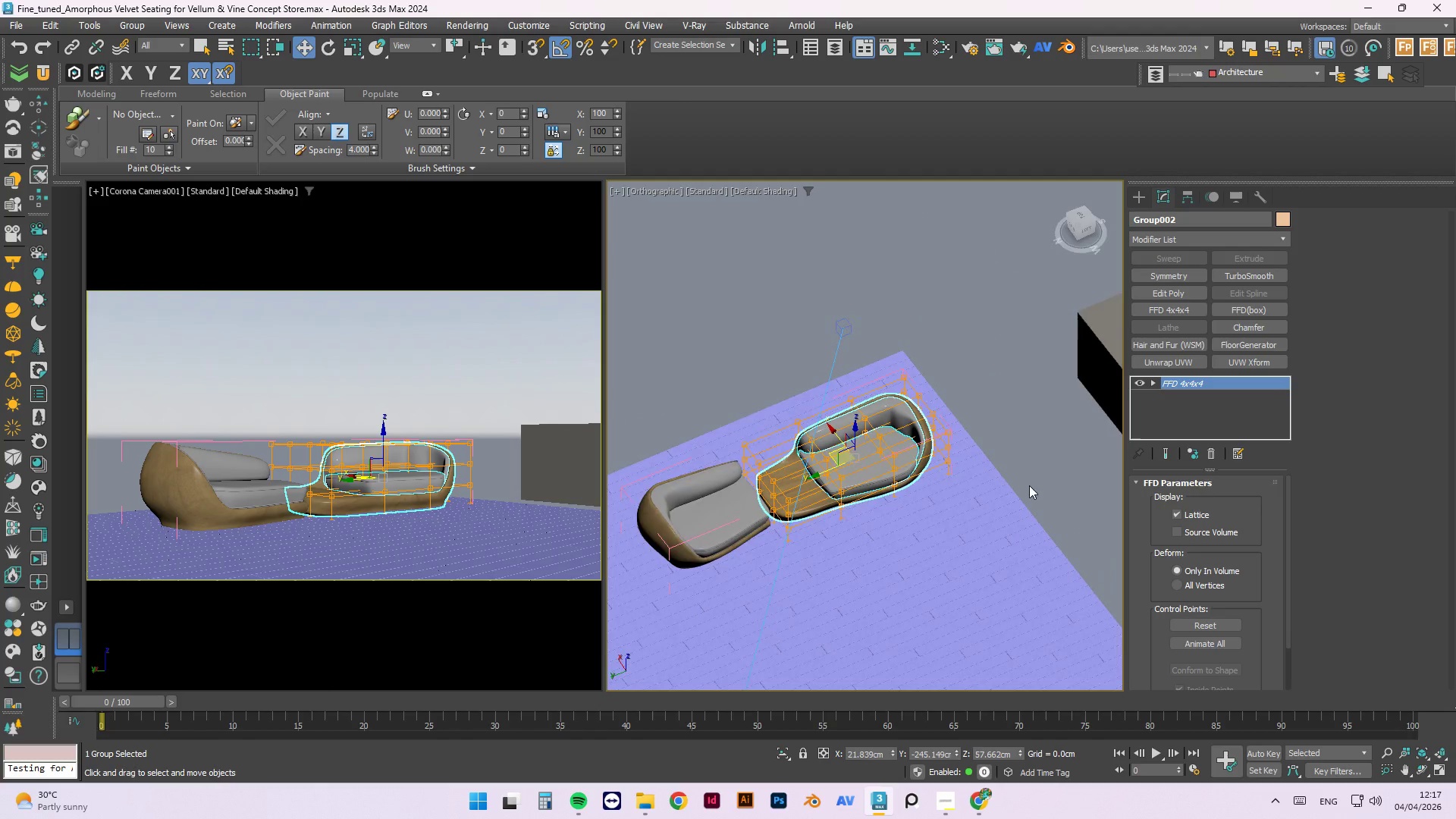 
key(Alt+AltLeft)
 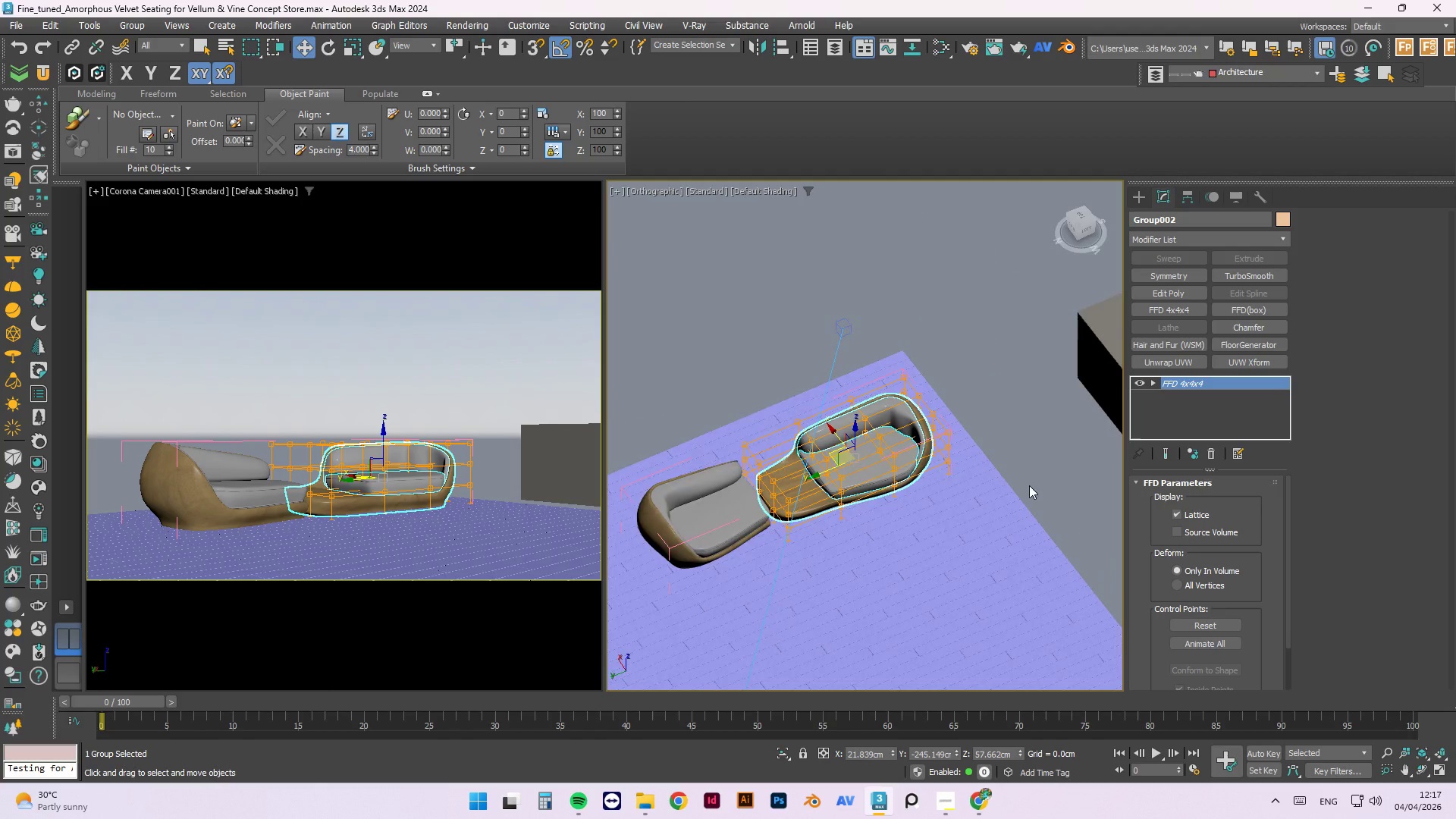 
key(Alt+AltLeft)
 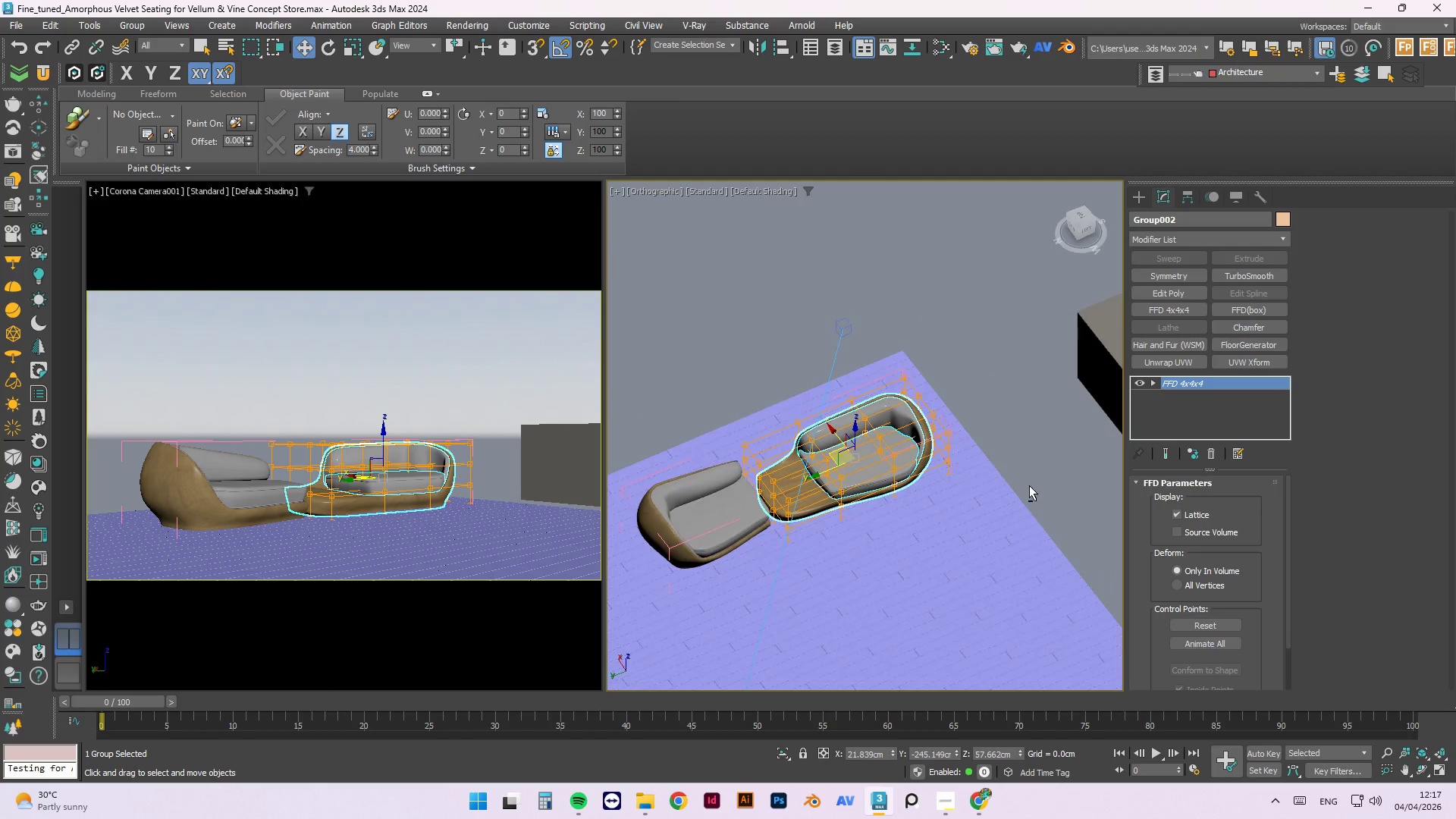 
key(Alt+AltLeft)
 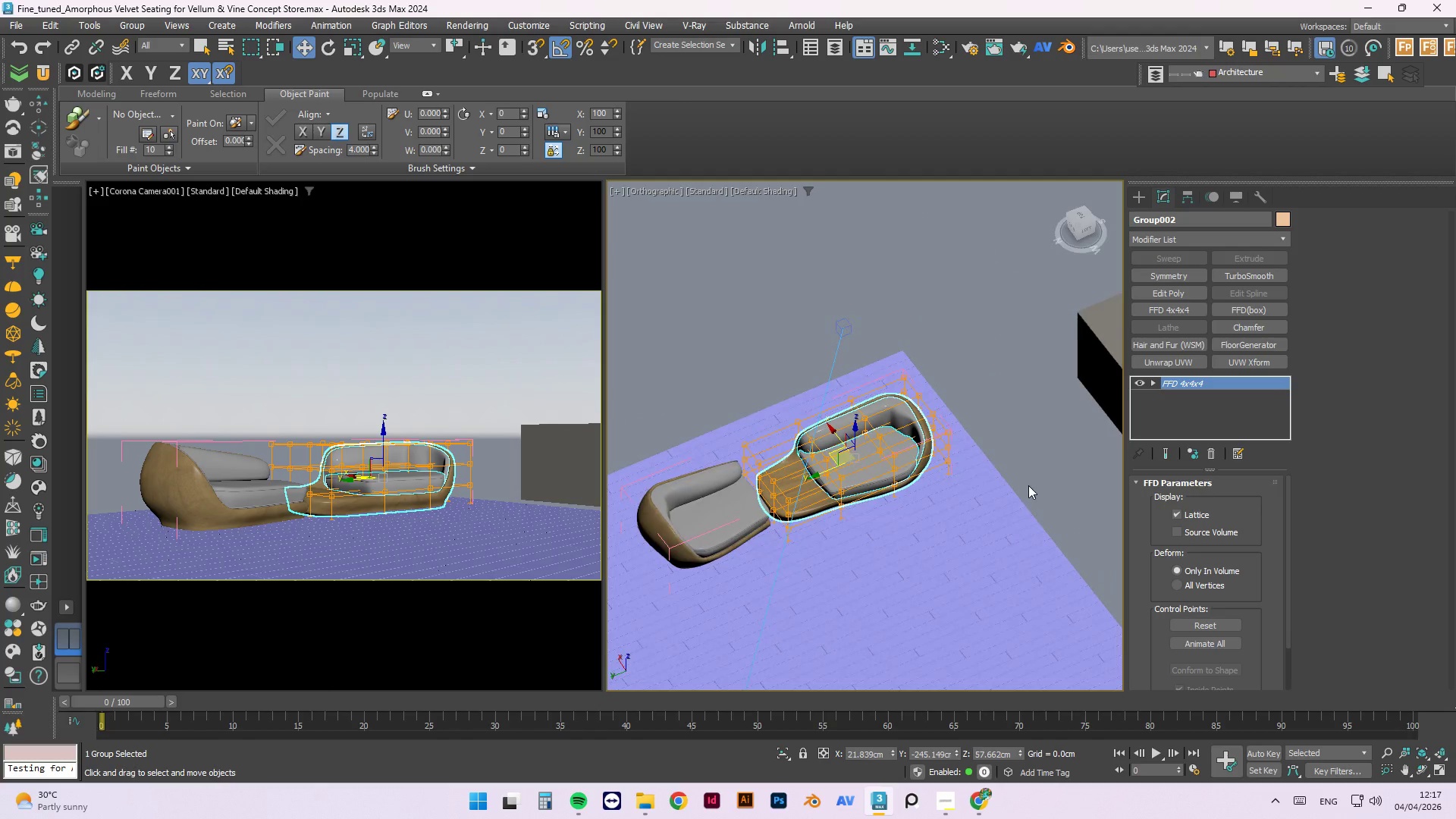 
hold_key(key=AltLeft, duration=27.2)
 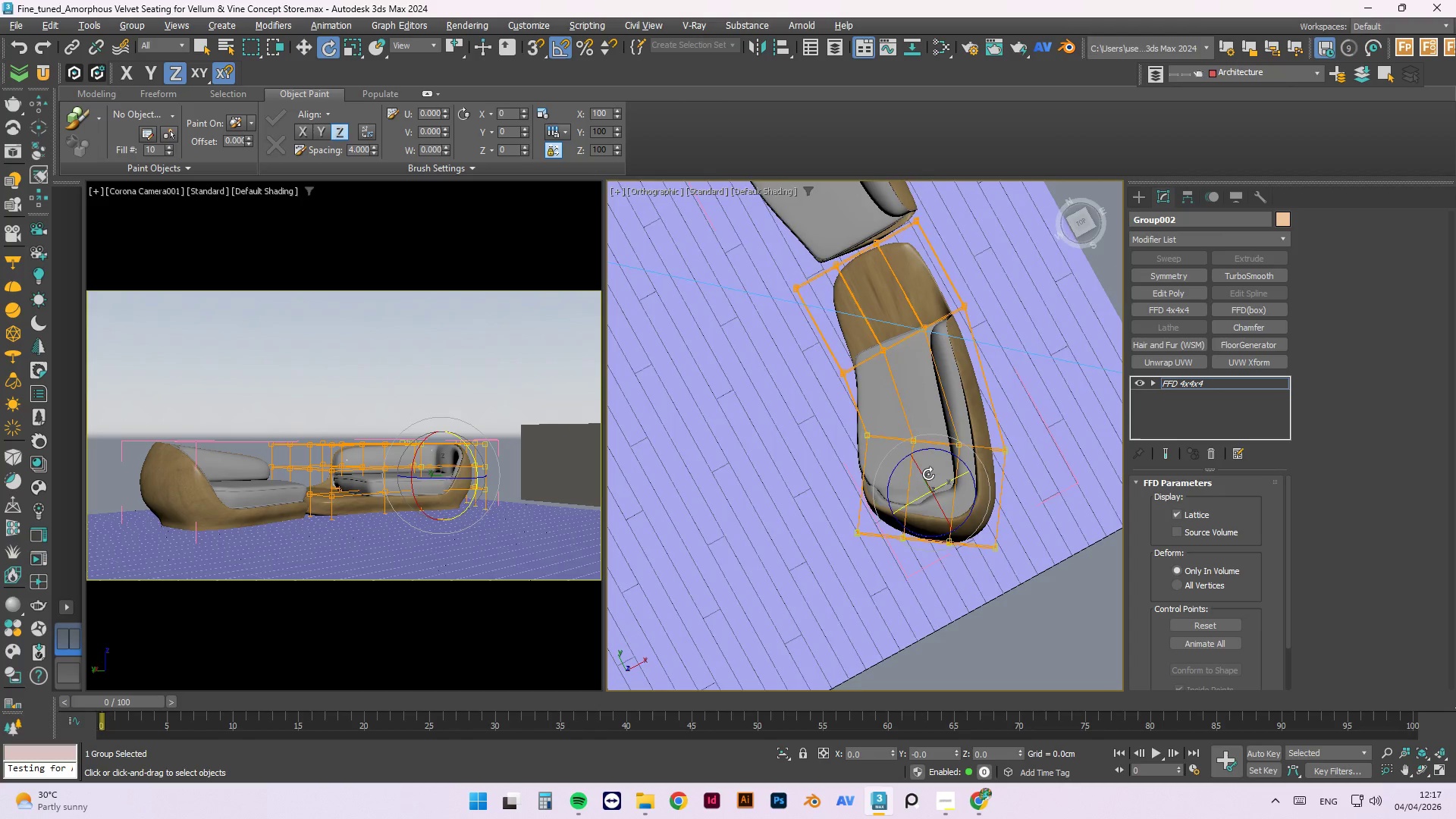 
key(T)
 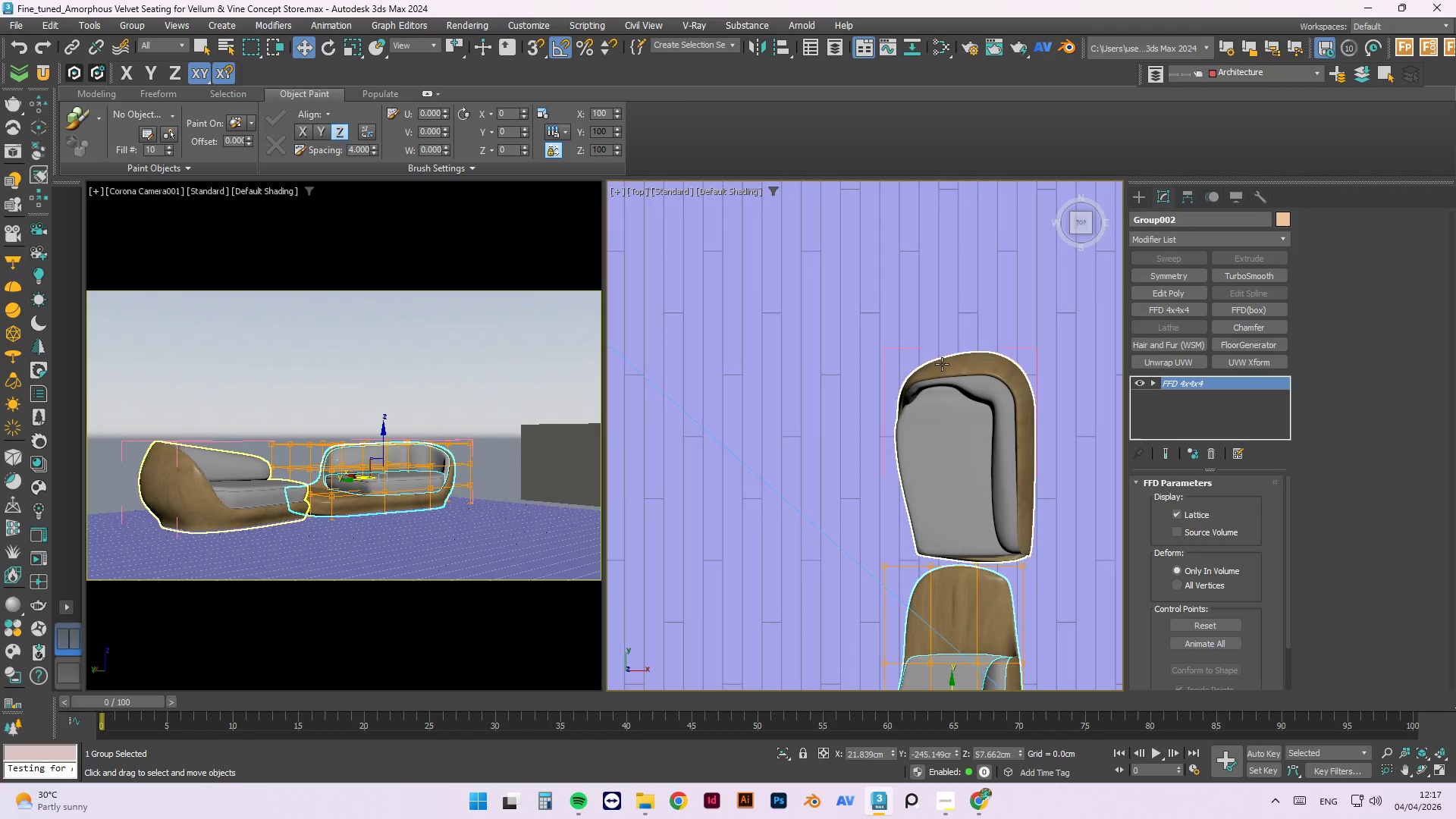 
scroll: coordinate [920, 352], scroll_direction: down, amount: 3.0
 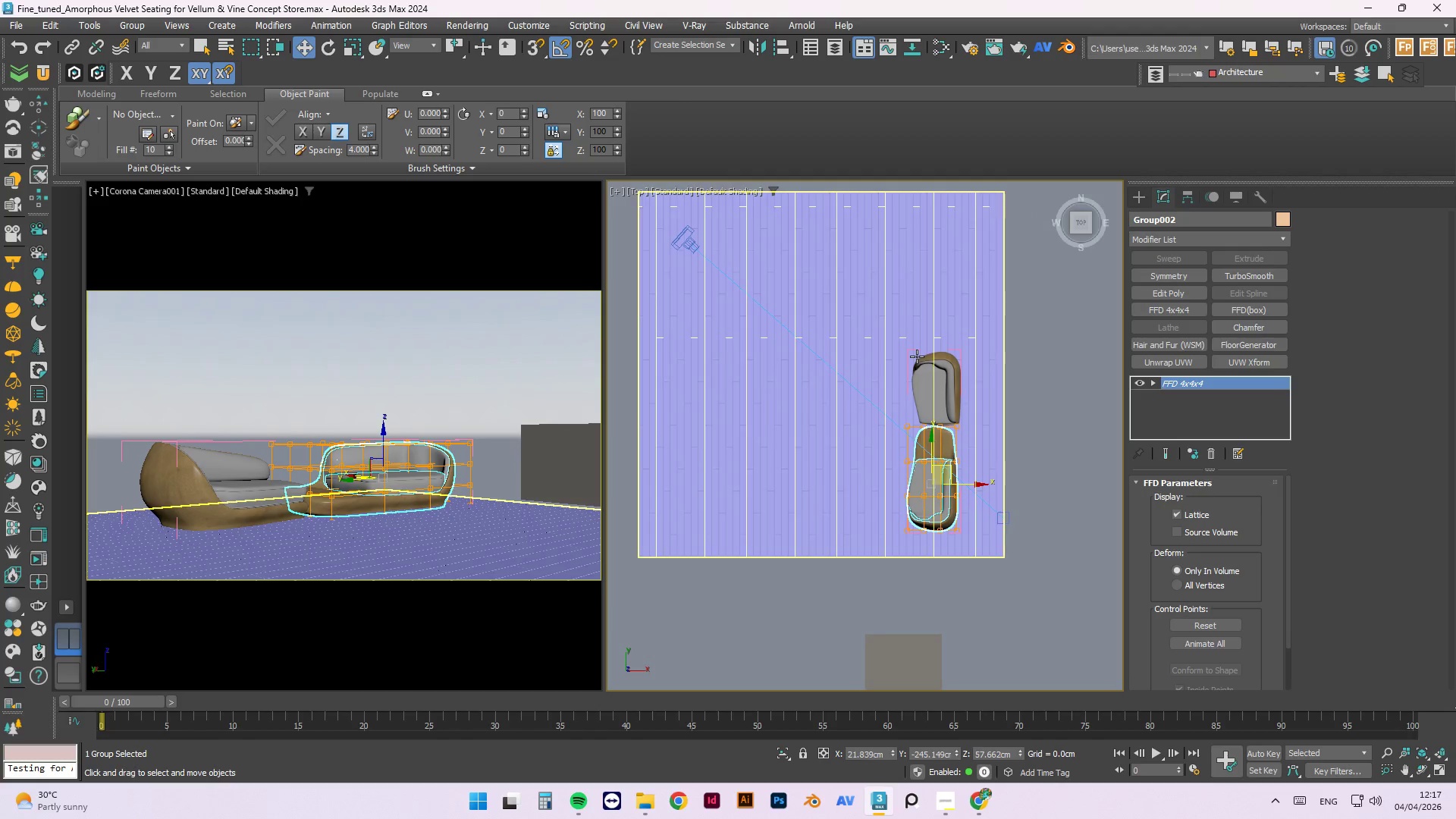 
scroll: coordinate [1055, 426], scroll_direction: up, amount: 1.0
 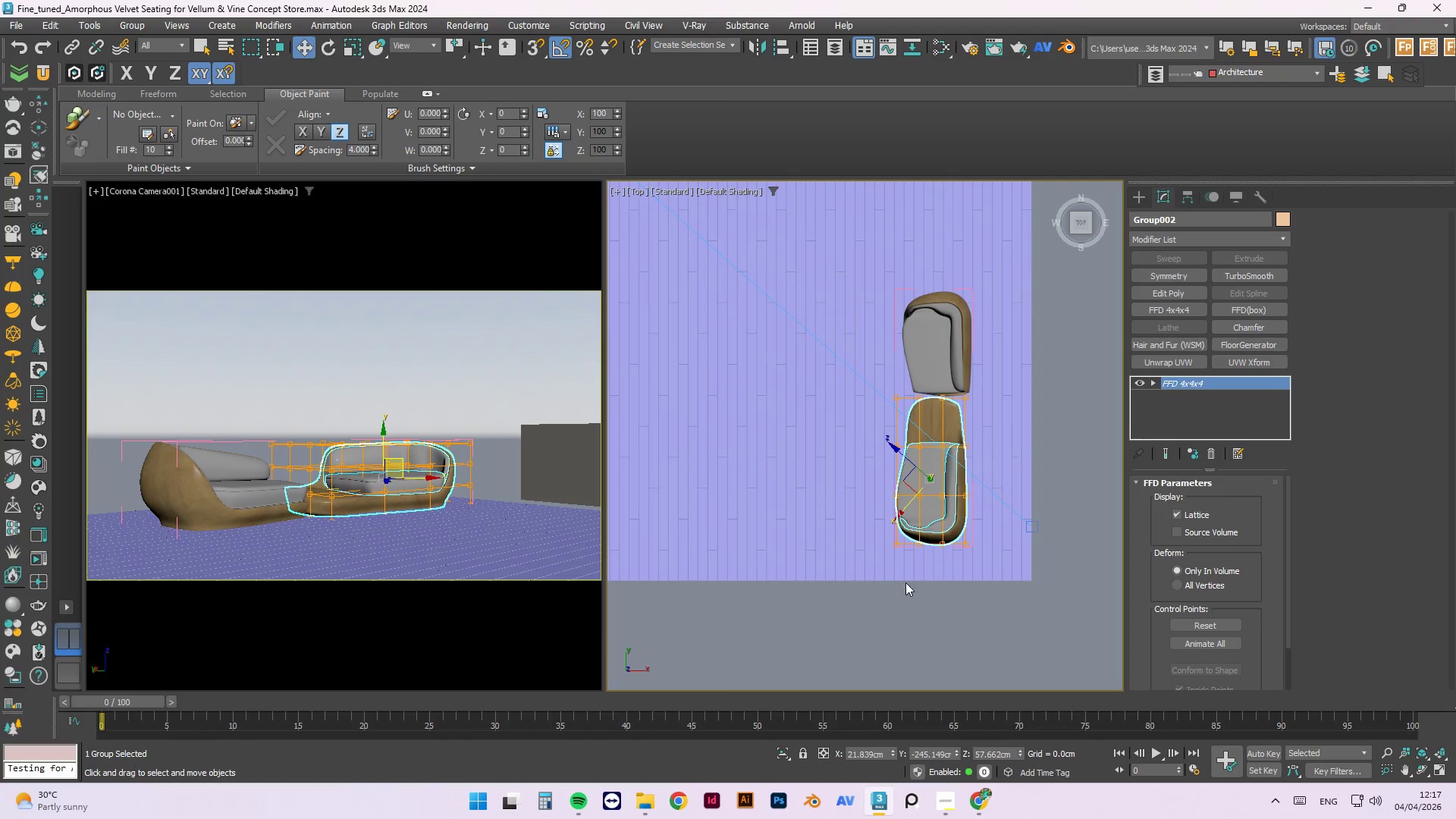 
key(1)
 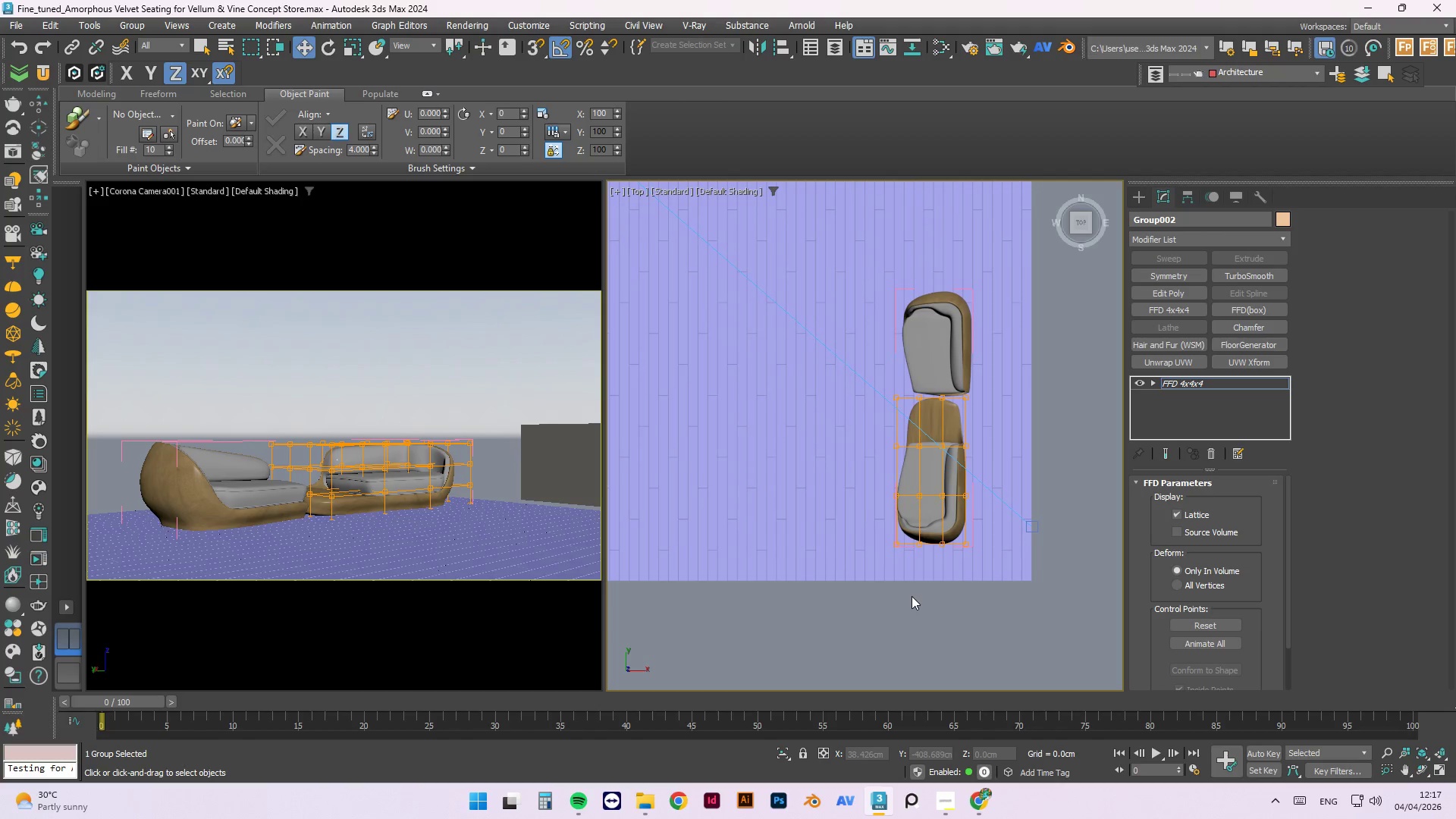 
scroll: coordinate [891, 547], scroll_direction: up, amount: 2.0
 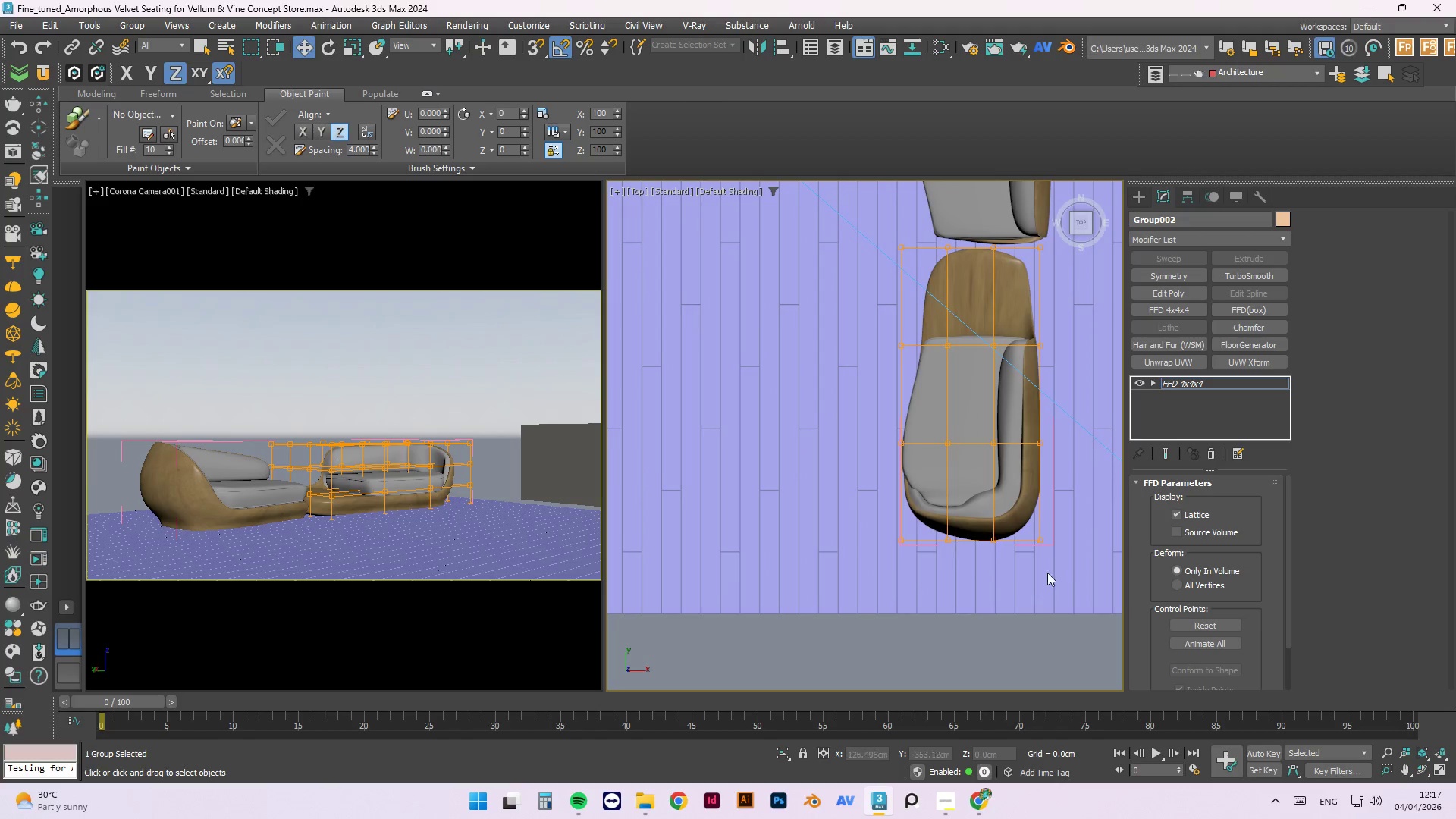 
left_click_drag(start_coordinate=[1078, 591], to_coordinate=[824, 513])
 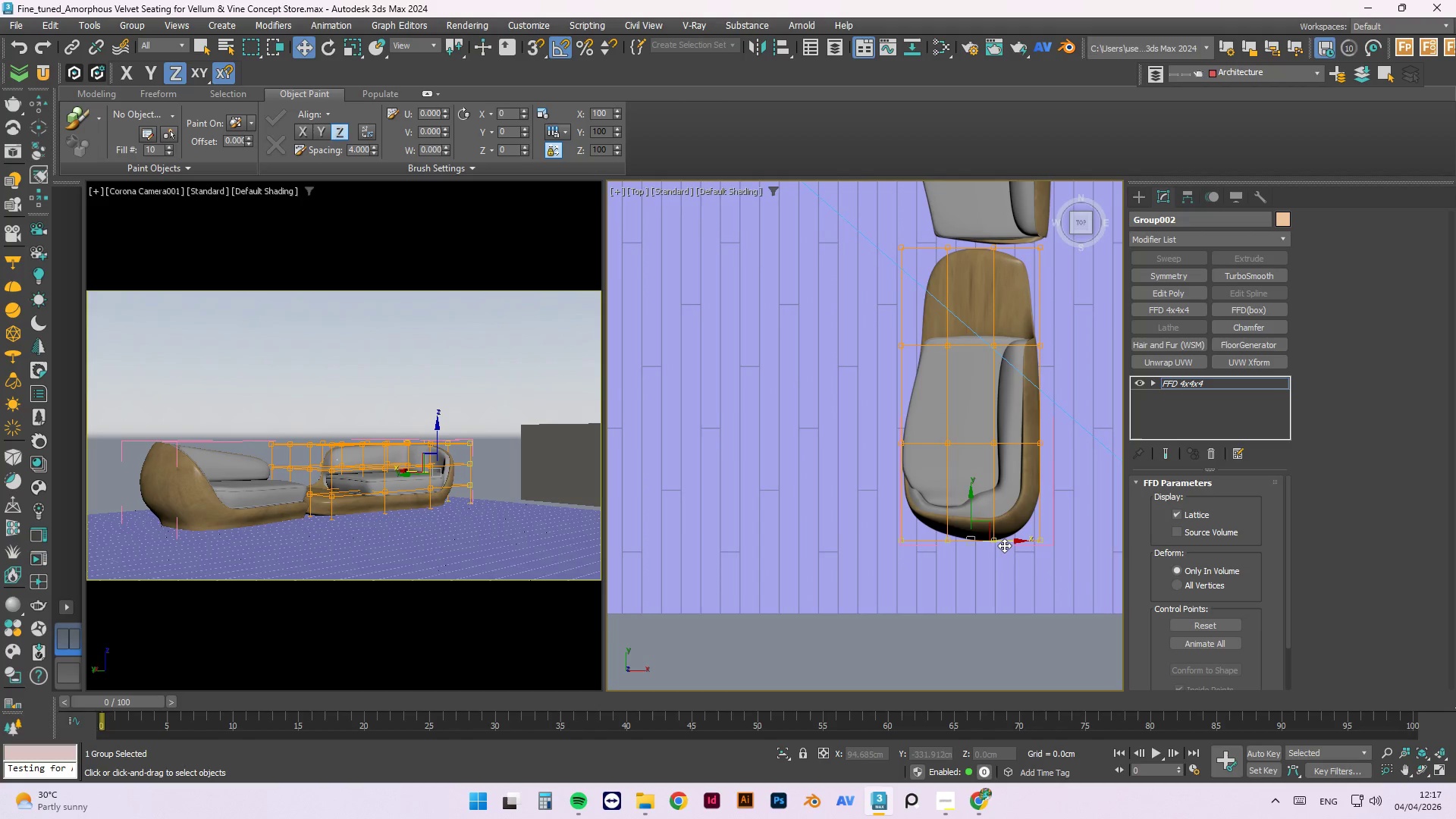 
left_click_drag(start_coordinate=[1004, 543], to_coordinate=[973, 548])
 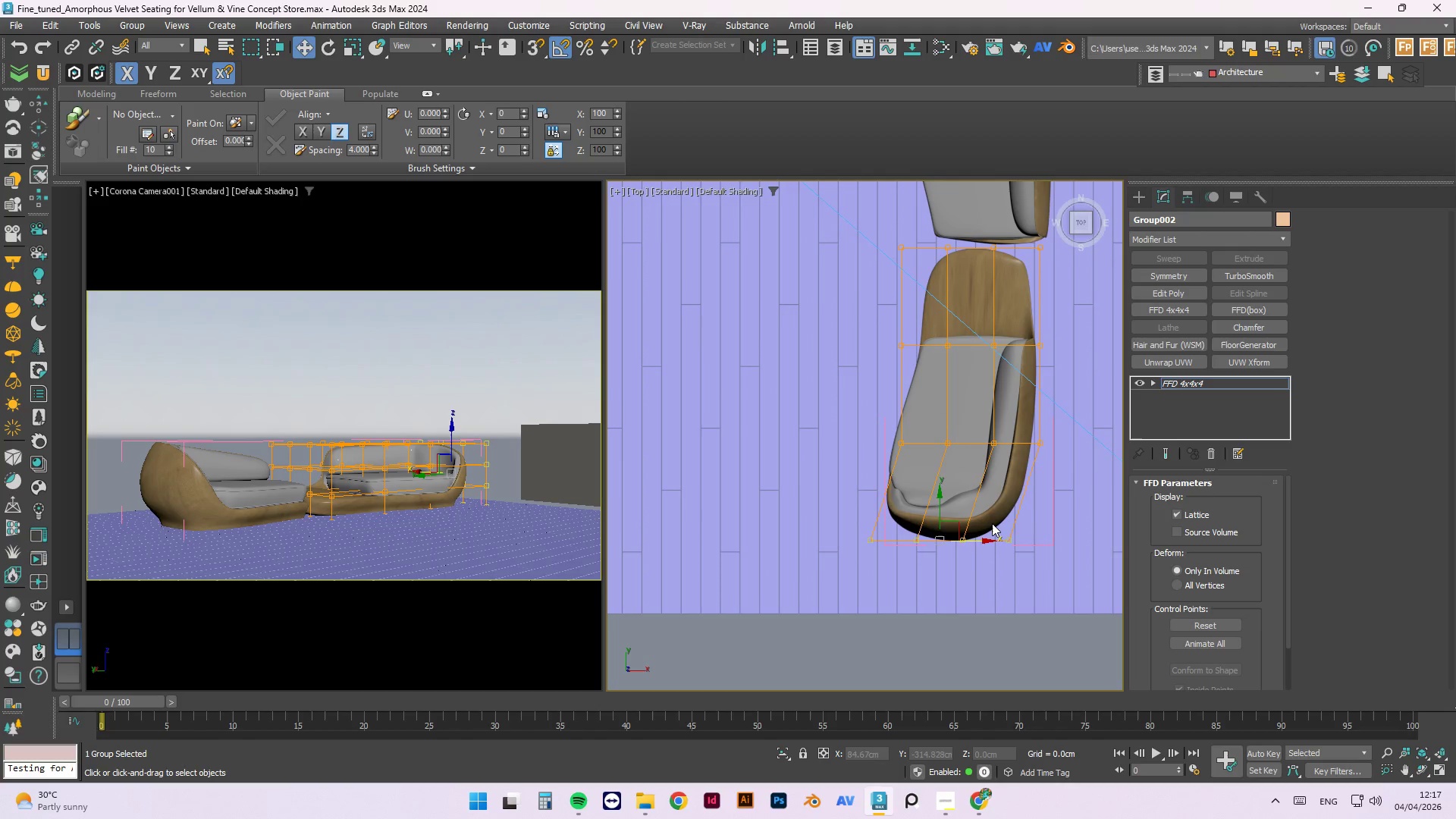 
key(Control+Z)
 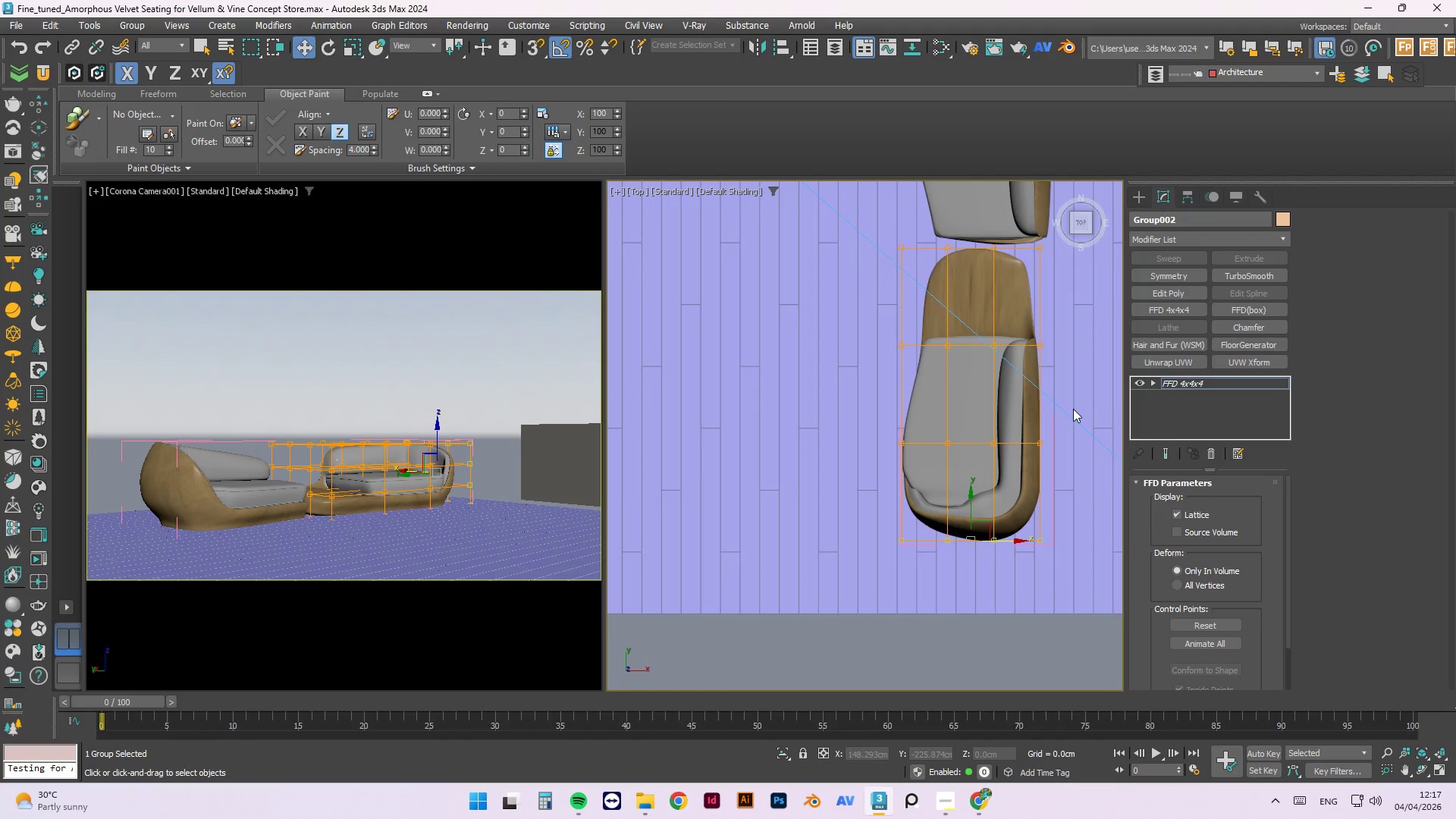 
left_click_drag(start_coordinate=[1087, 405], to_coordinate=[836, 585])
 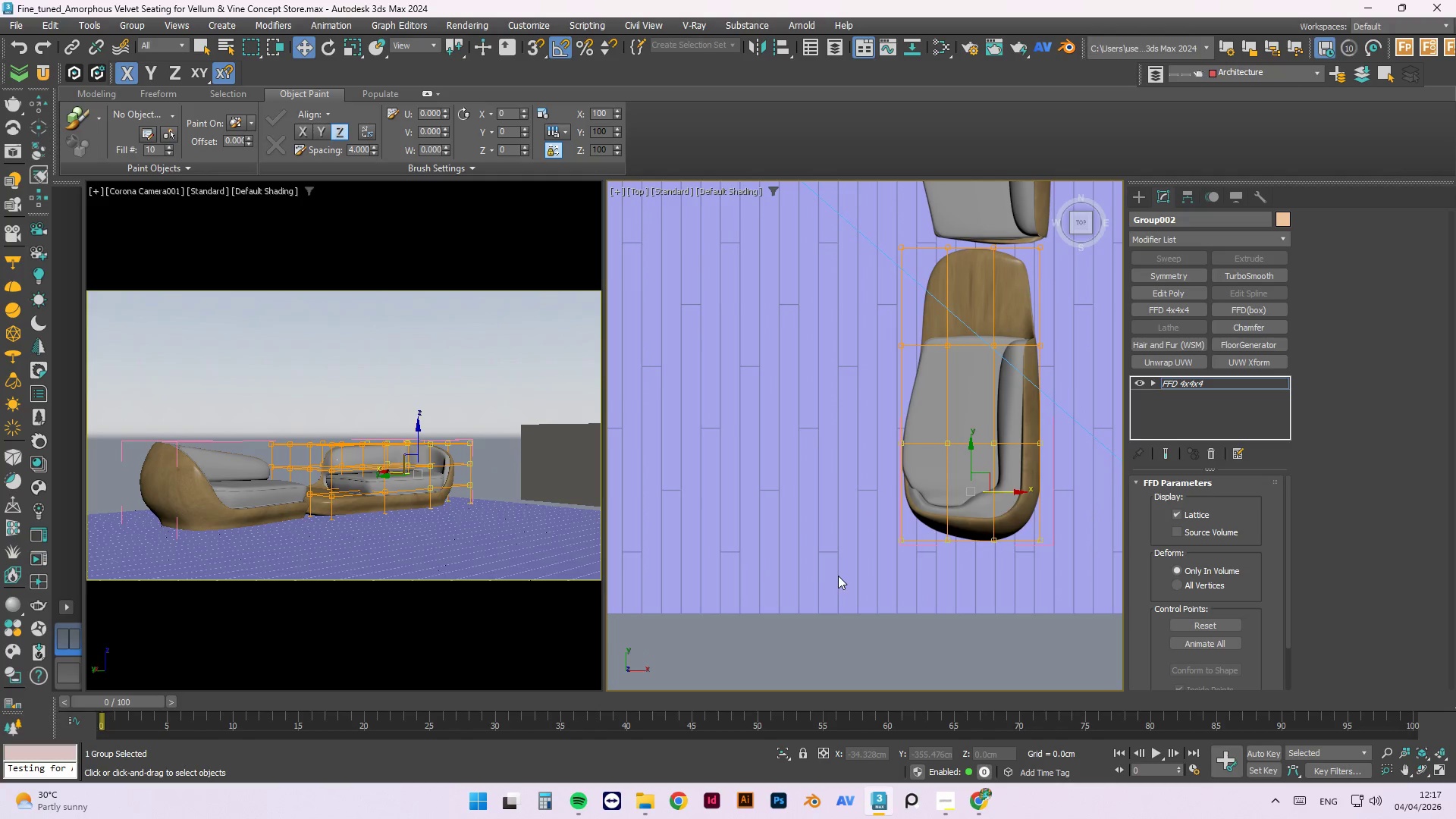 
key(E)
 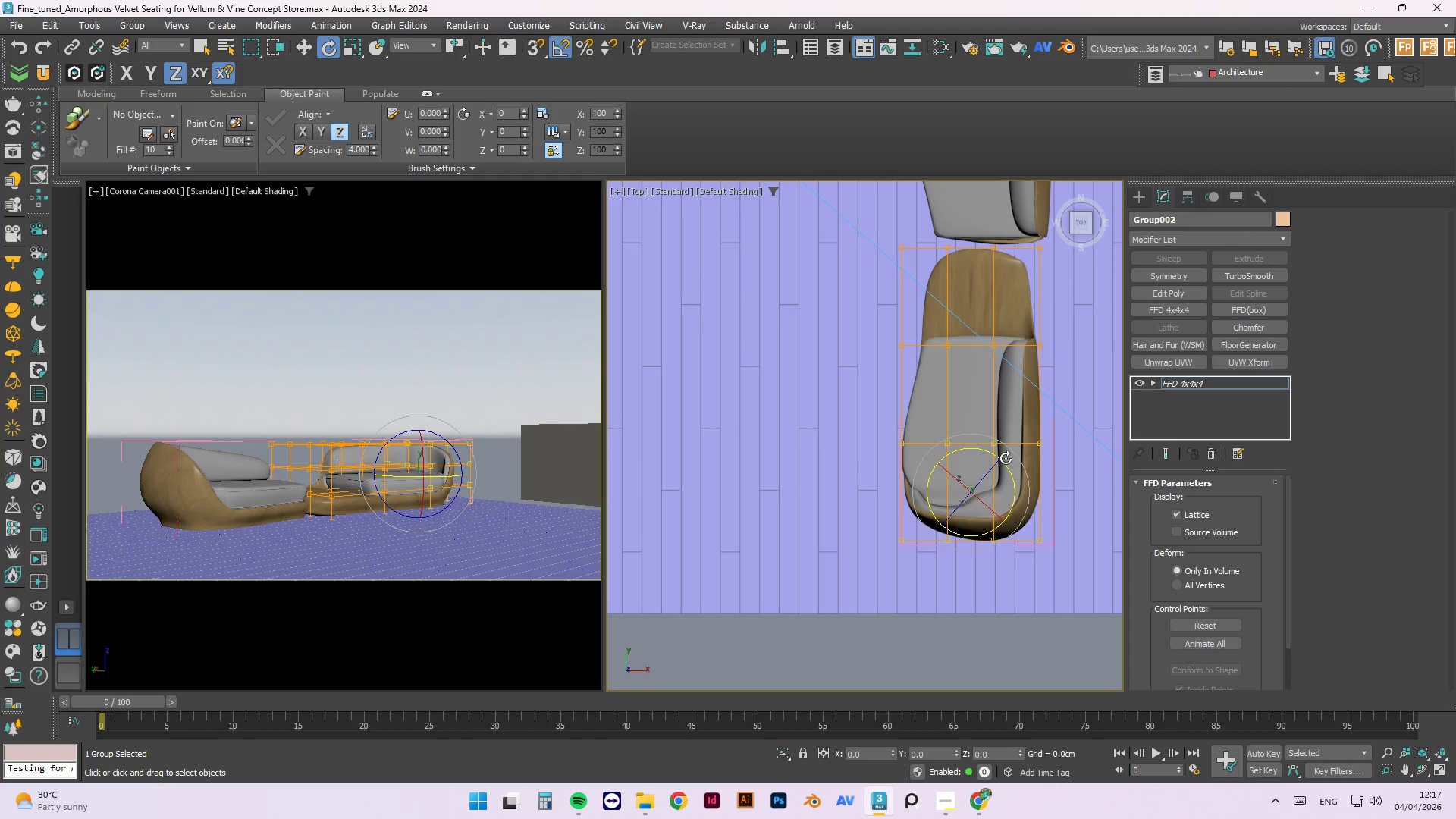 
left_click_drag(start_coordinate=[1005, 458], to_coordinate=[1015, 468])
 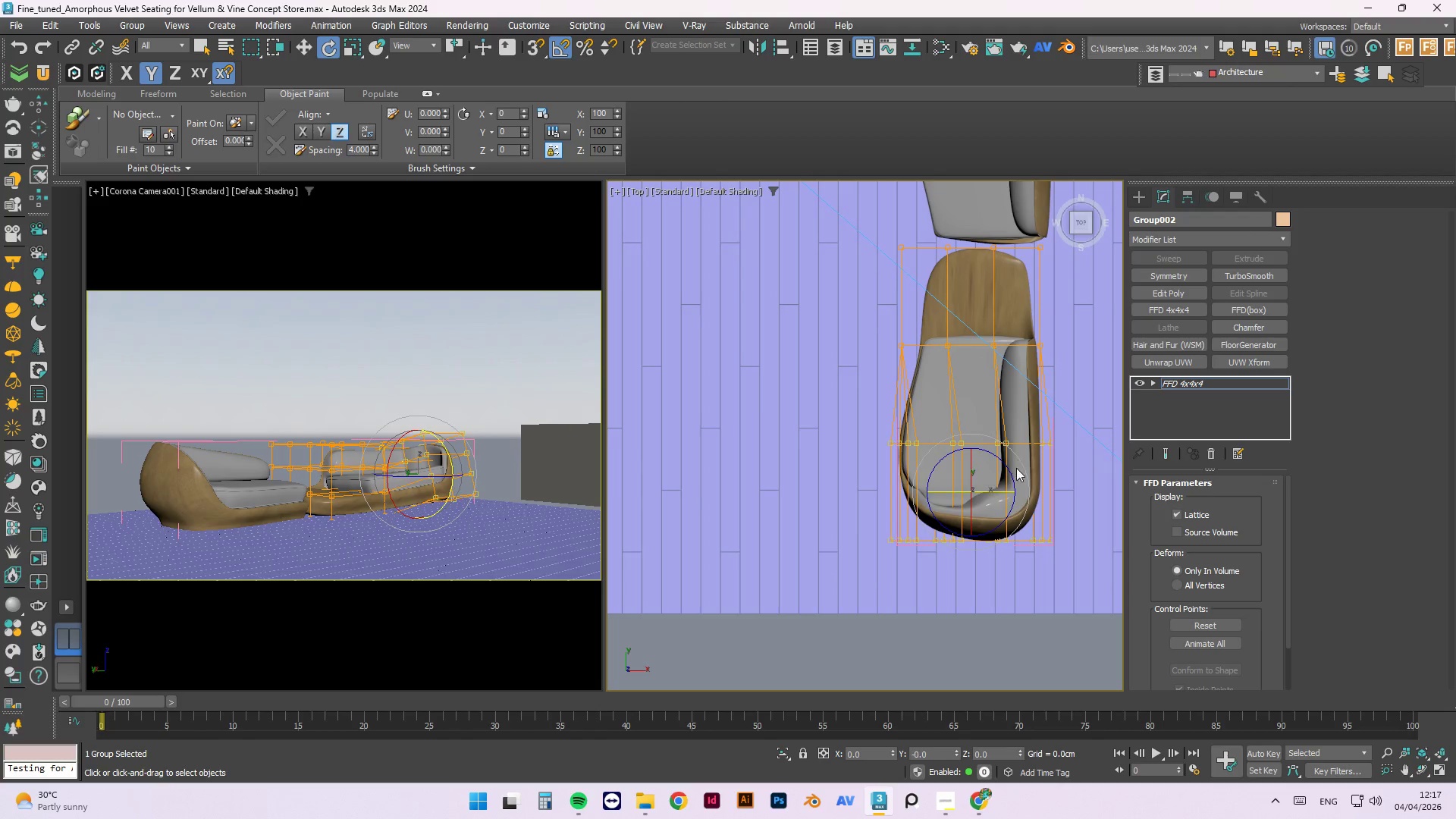 
key(Control+Z)
 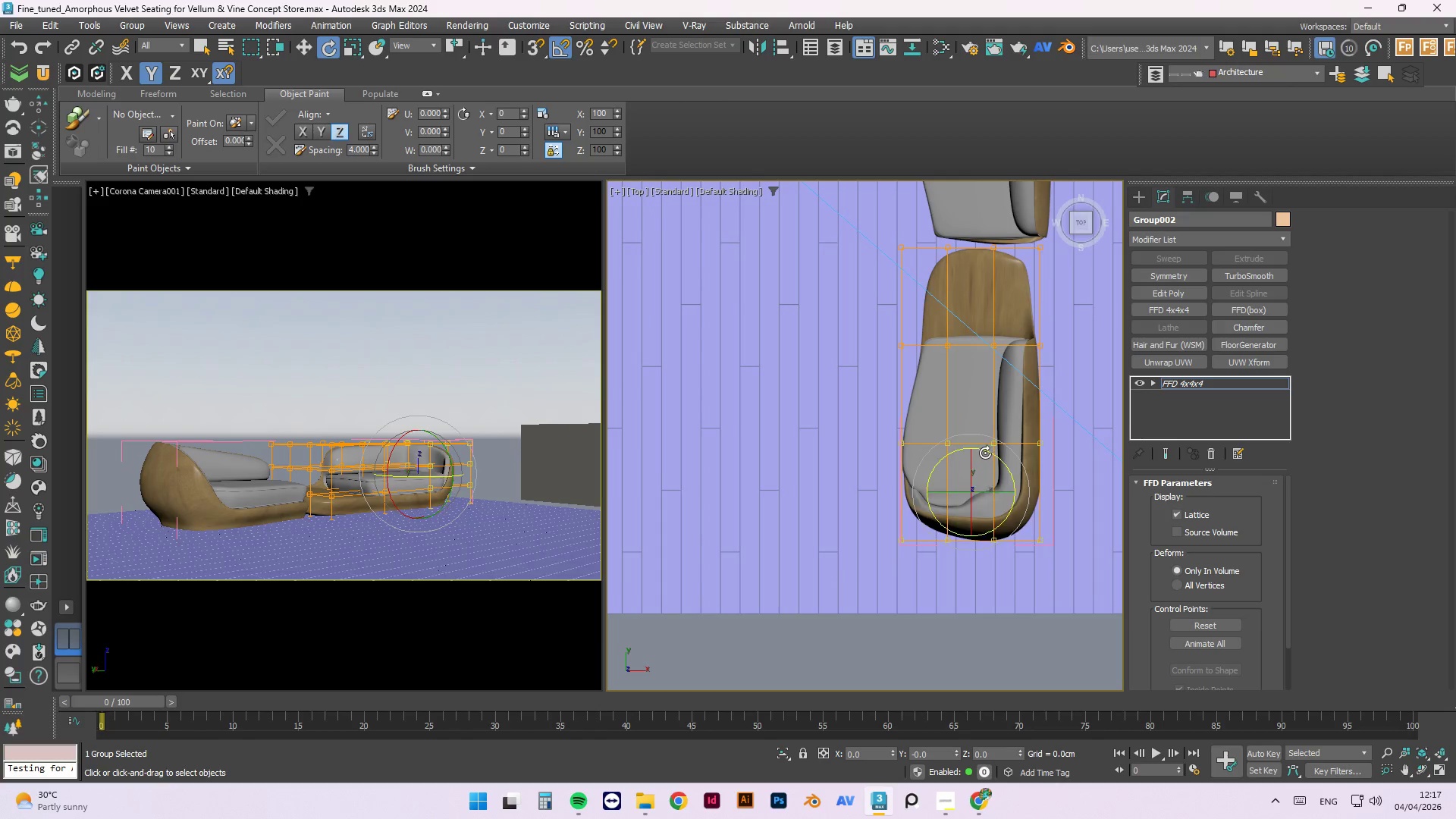 
left_click_drag(start_coordinate=[985, 453], to_coordinate=[996, 457])
 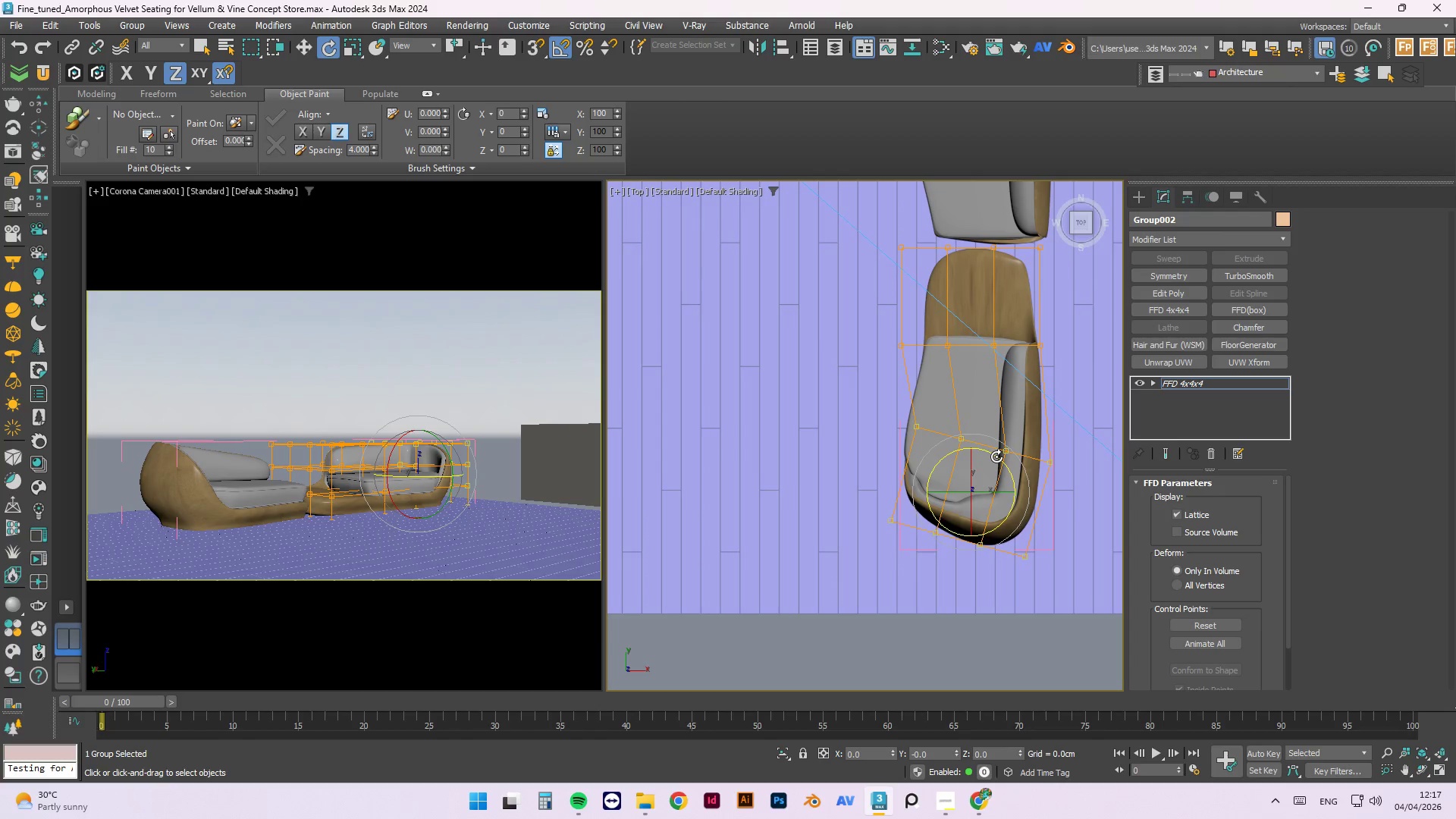 
key(W)
 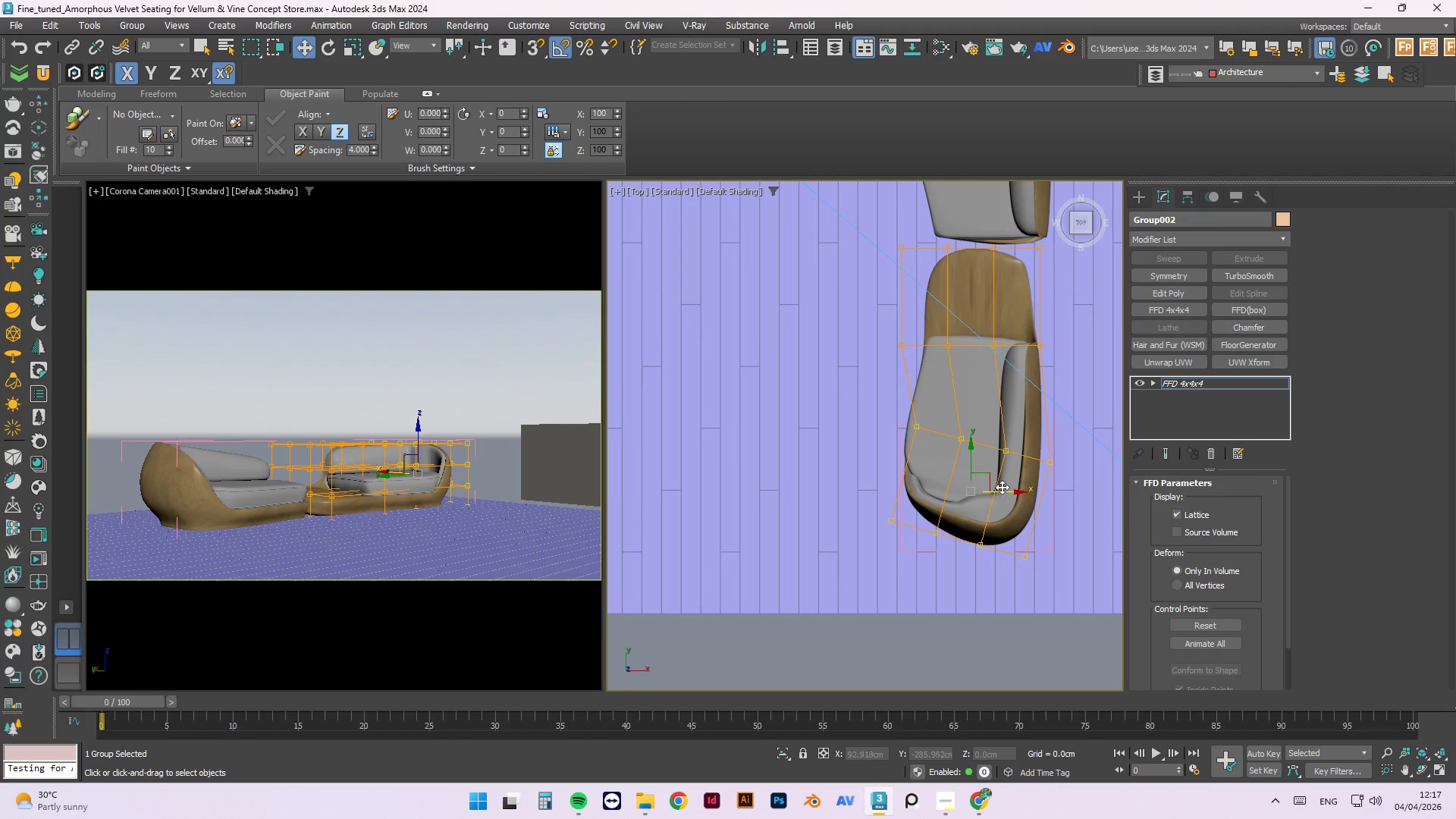 
left_click_drag(start_coordinate=[1006, 491], to_coordinate=[956, 494])
 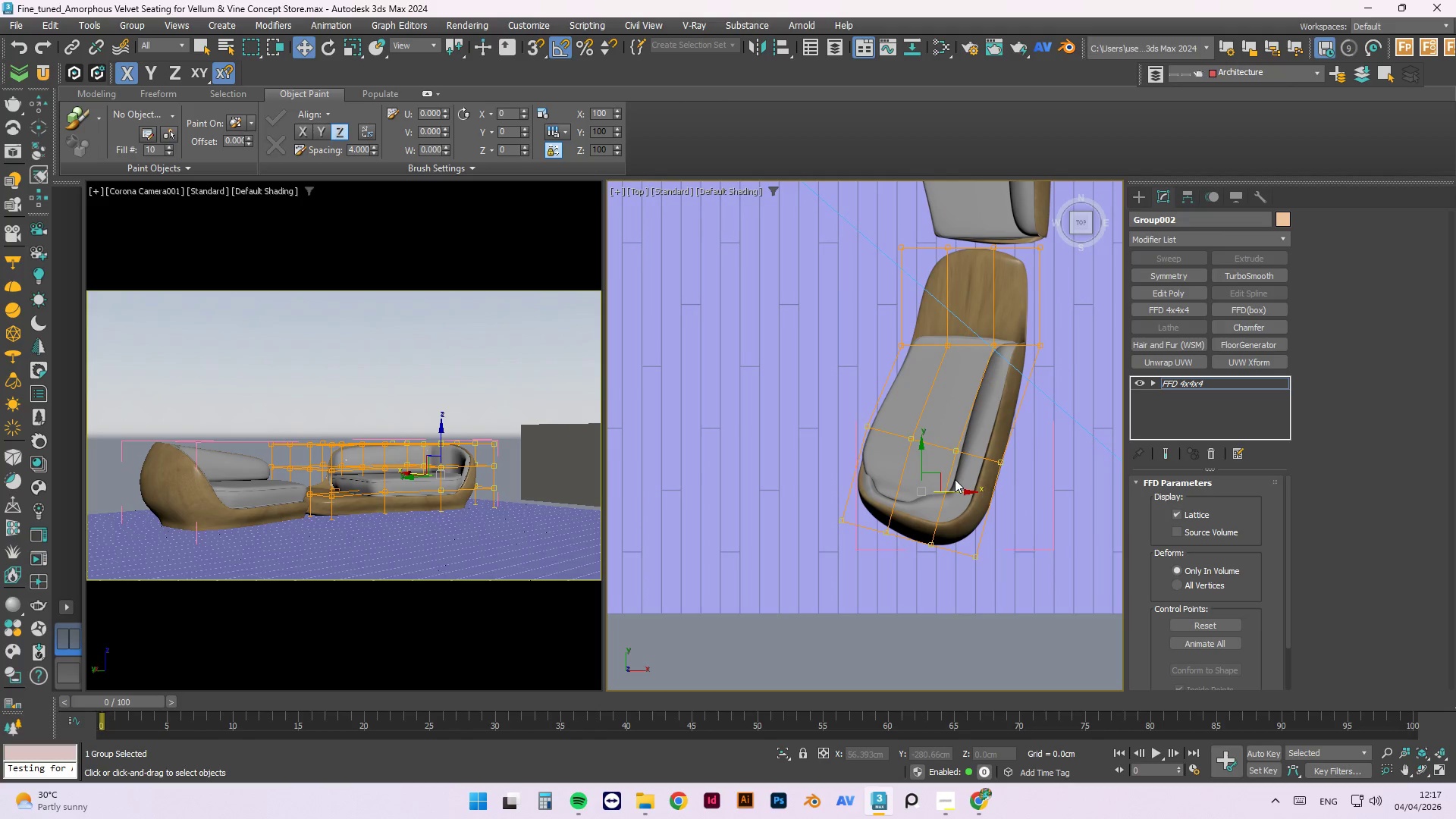 
key(E)
 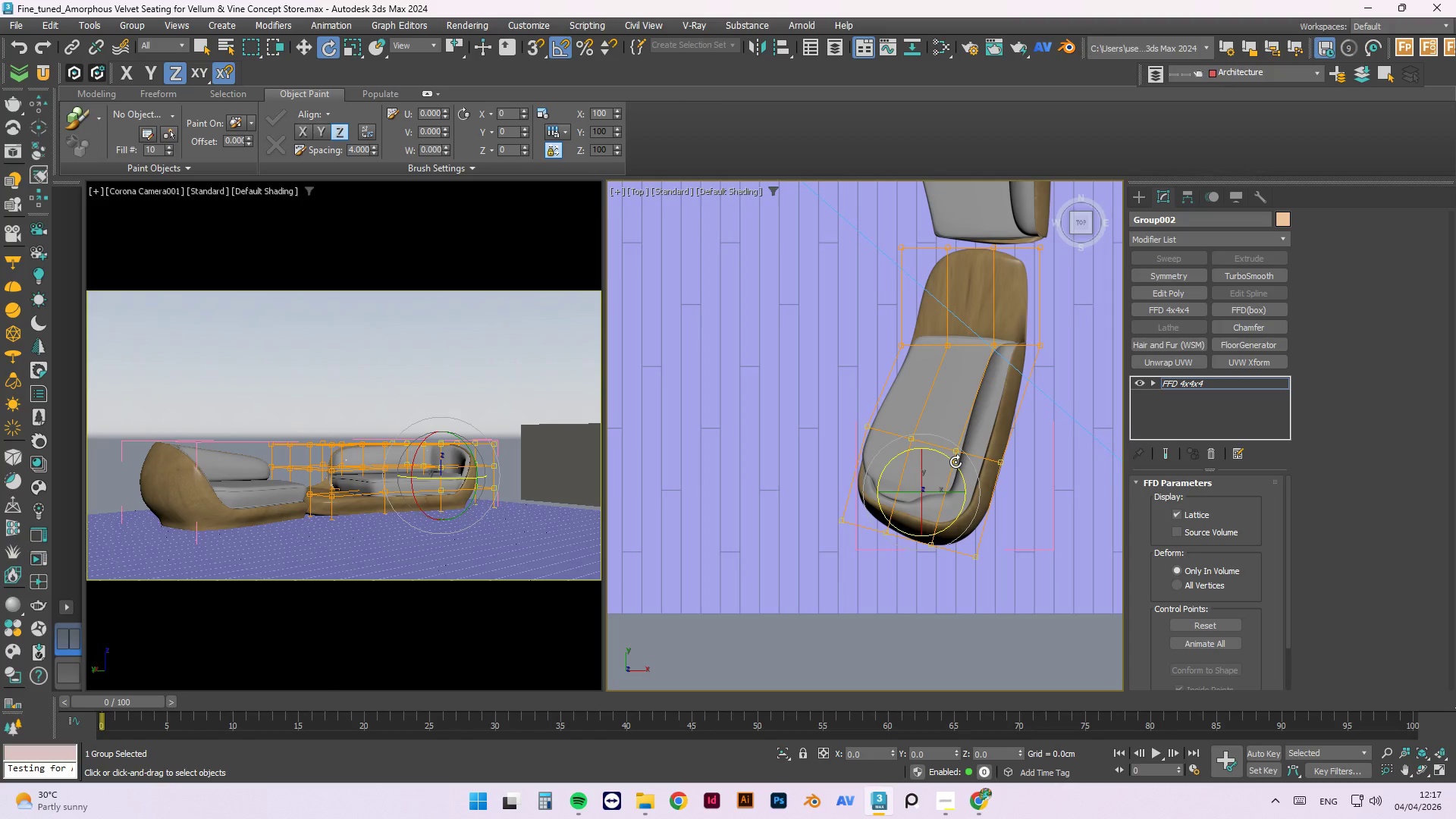 
left_click_drag(start_coordinate=[956, 462], to_coordinate=[966, 472])
 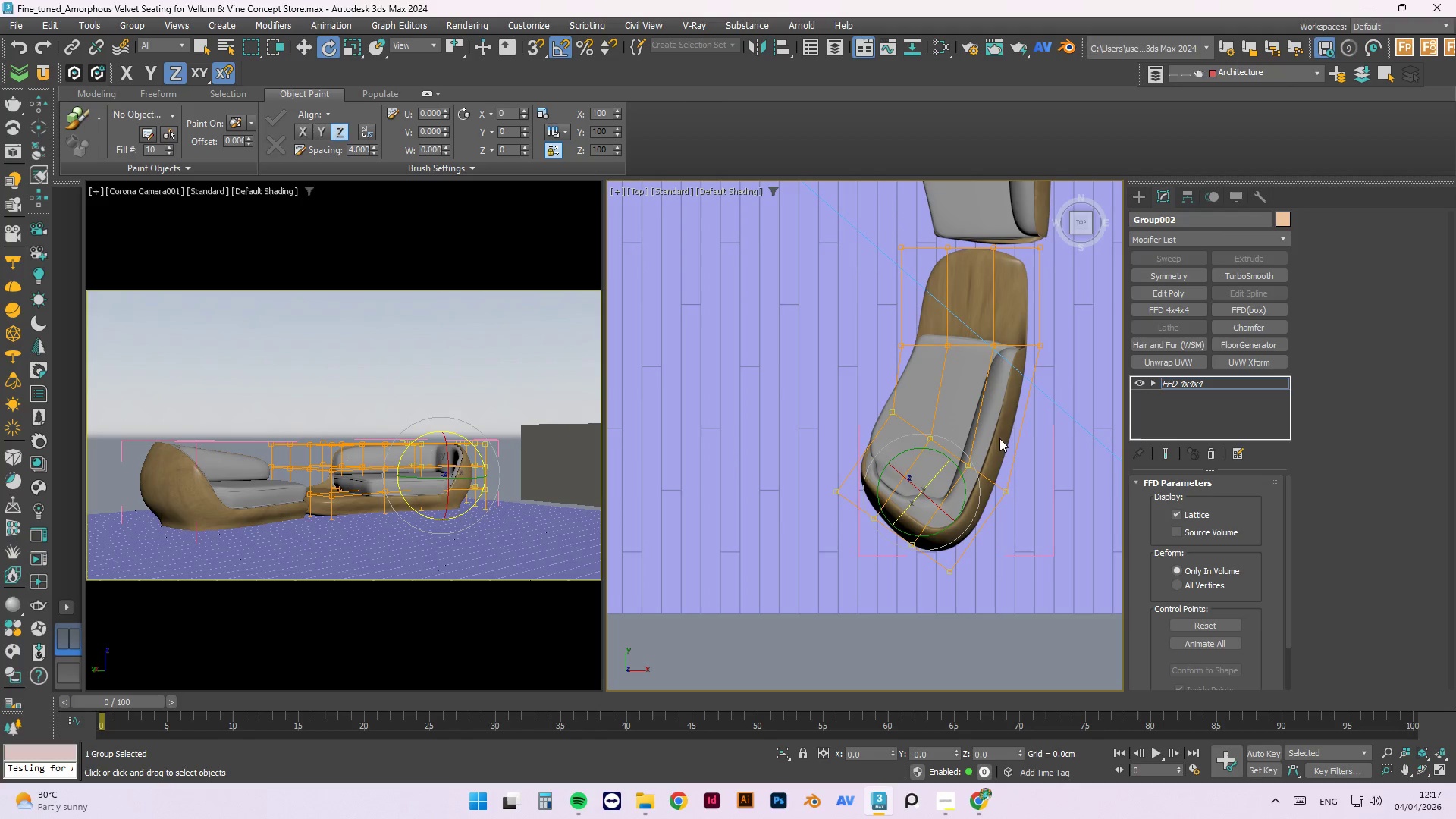 
hold_key(key=AltLeft, duration=0.67)
 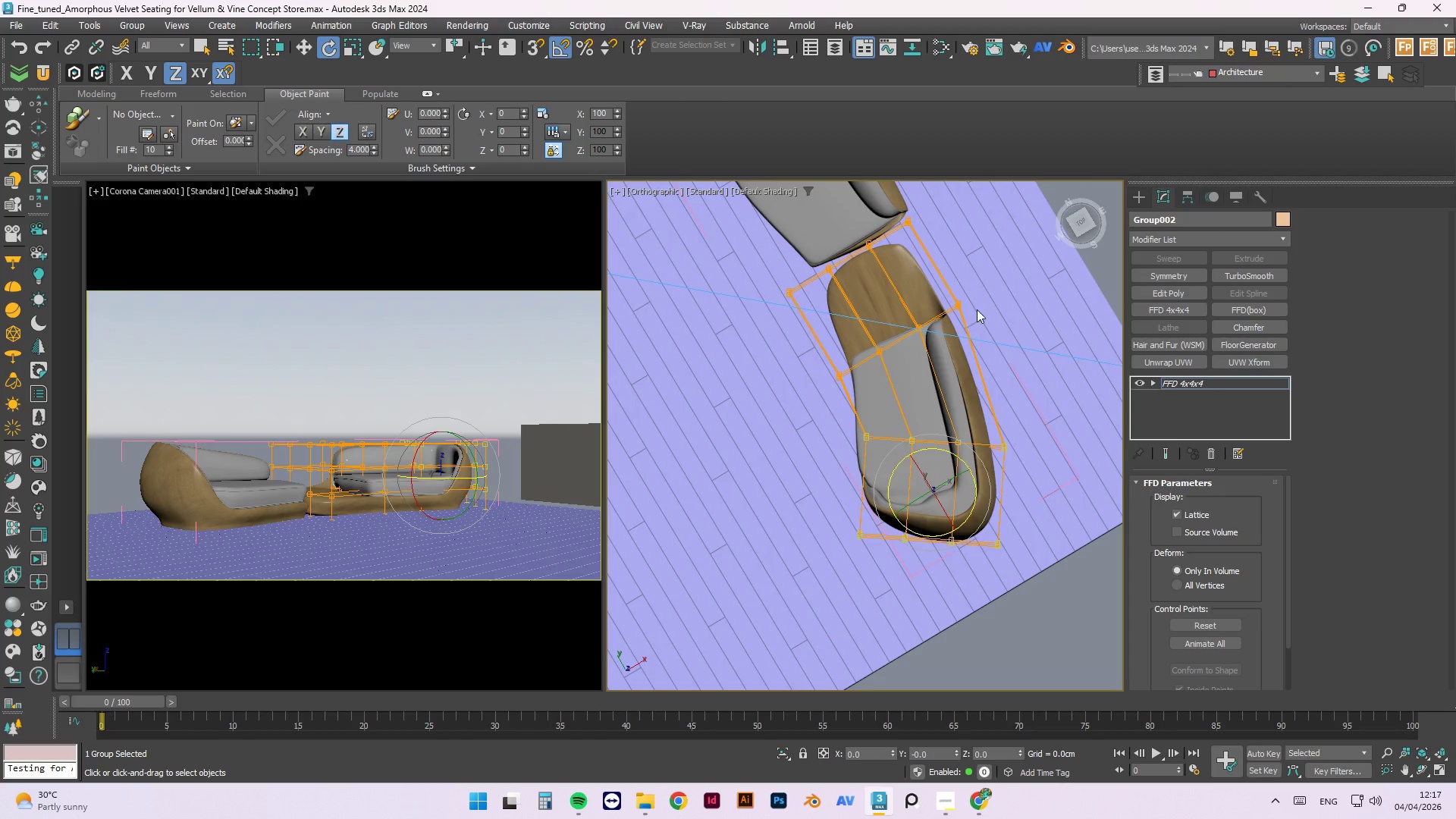 
left_click([977, 309])
 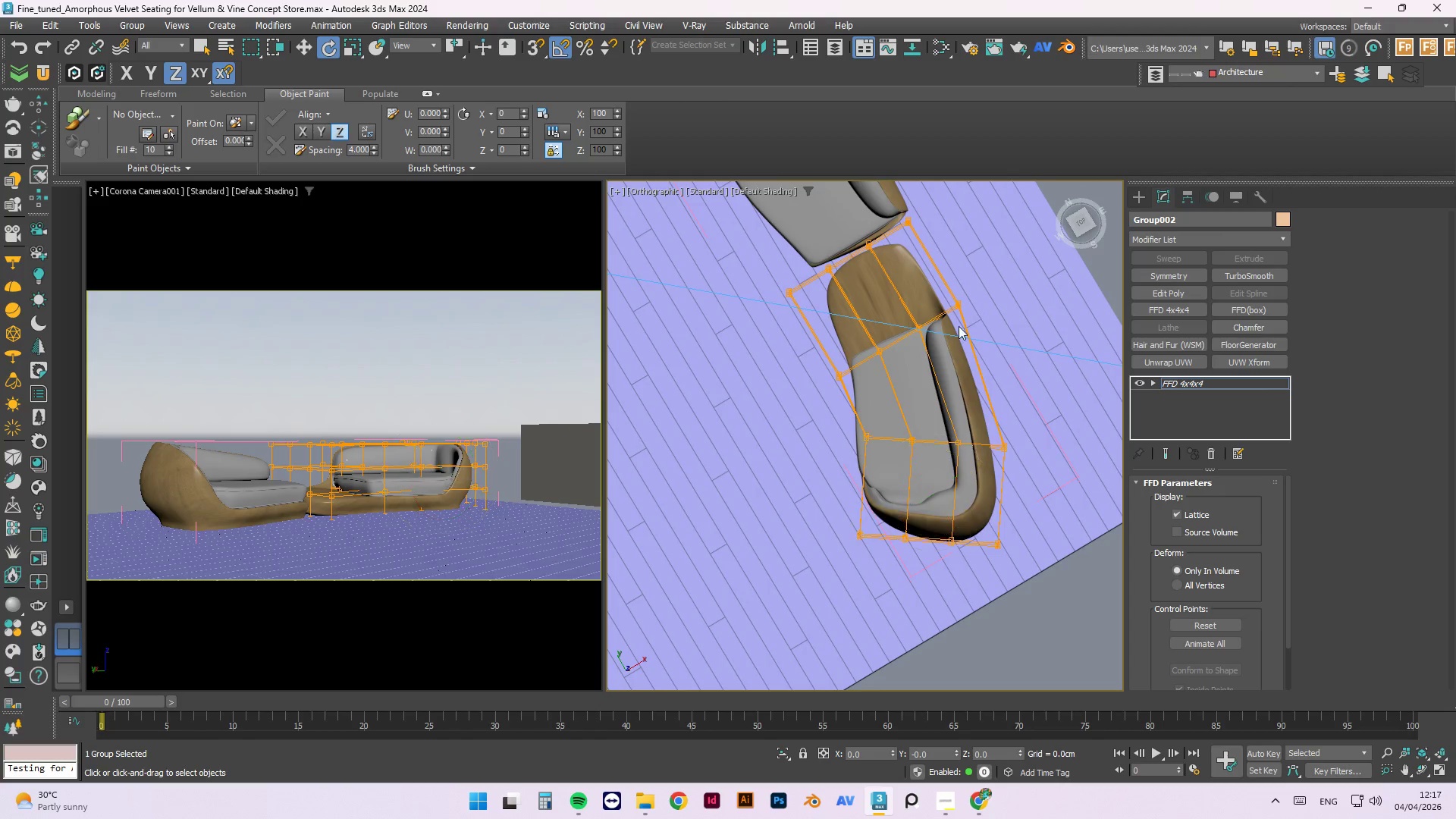 
hold_key(key=AltLeft, duration=1.5)
 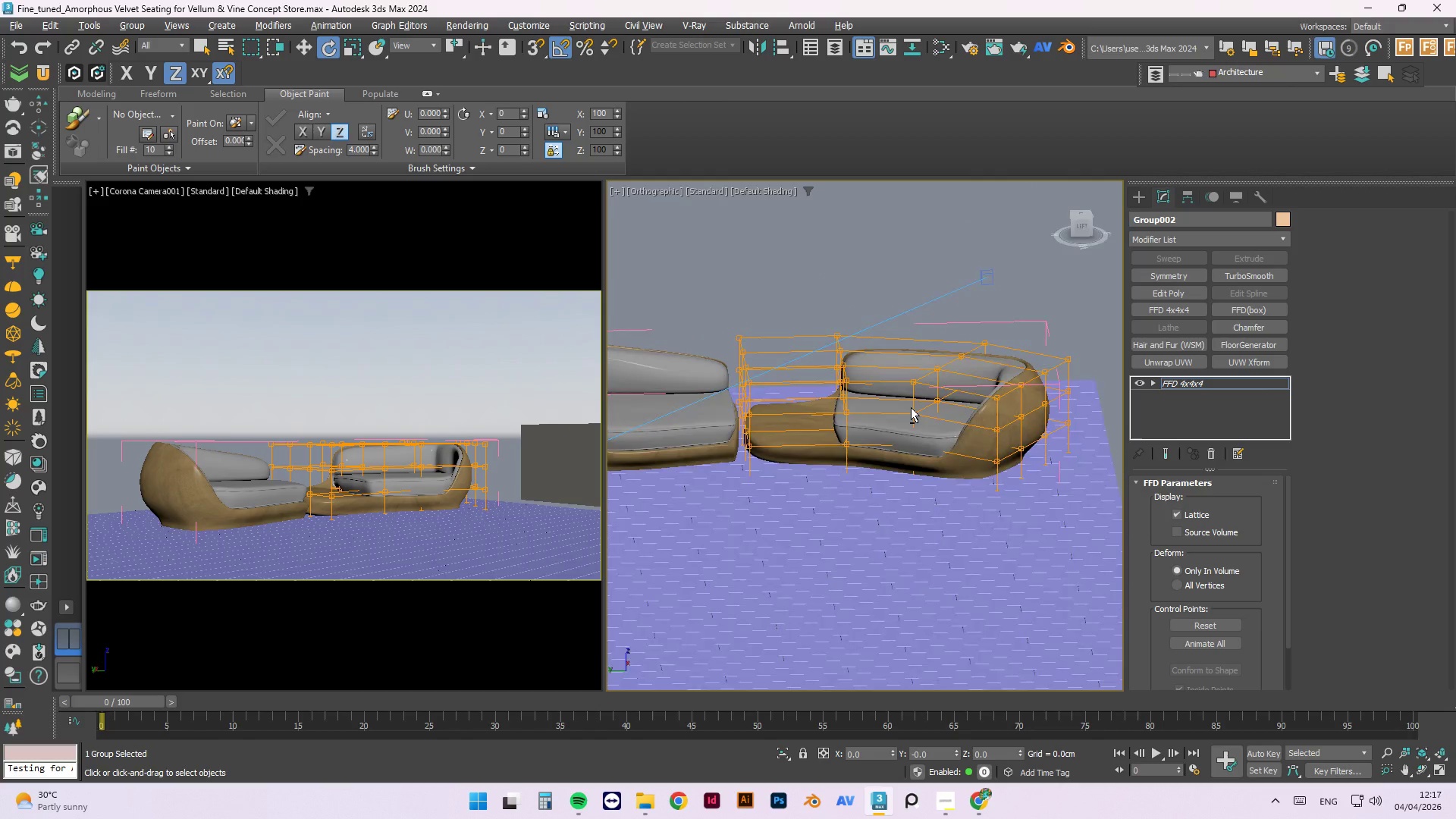 
hold_key(key=AltLeft, duration=1.5)
 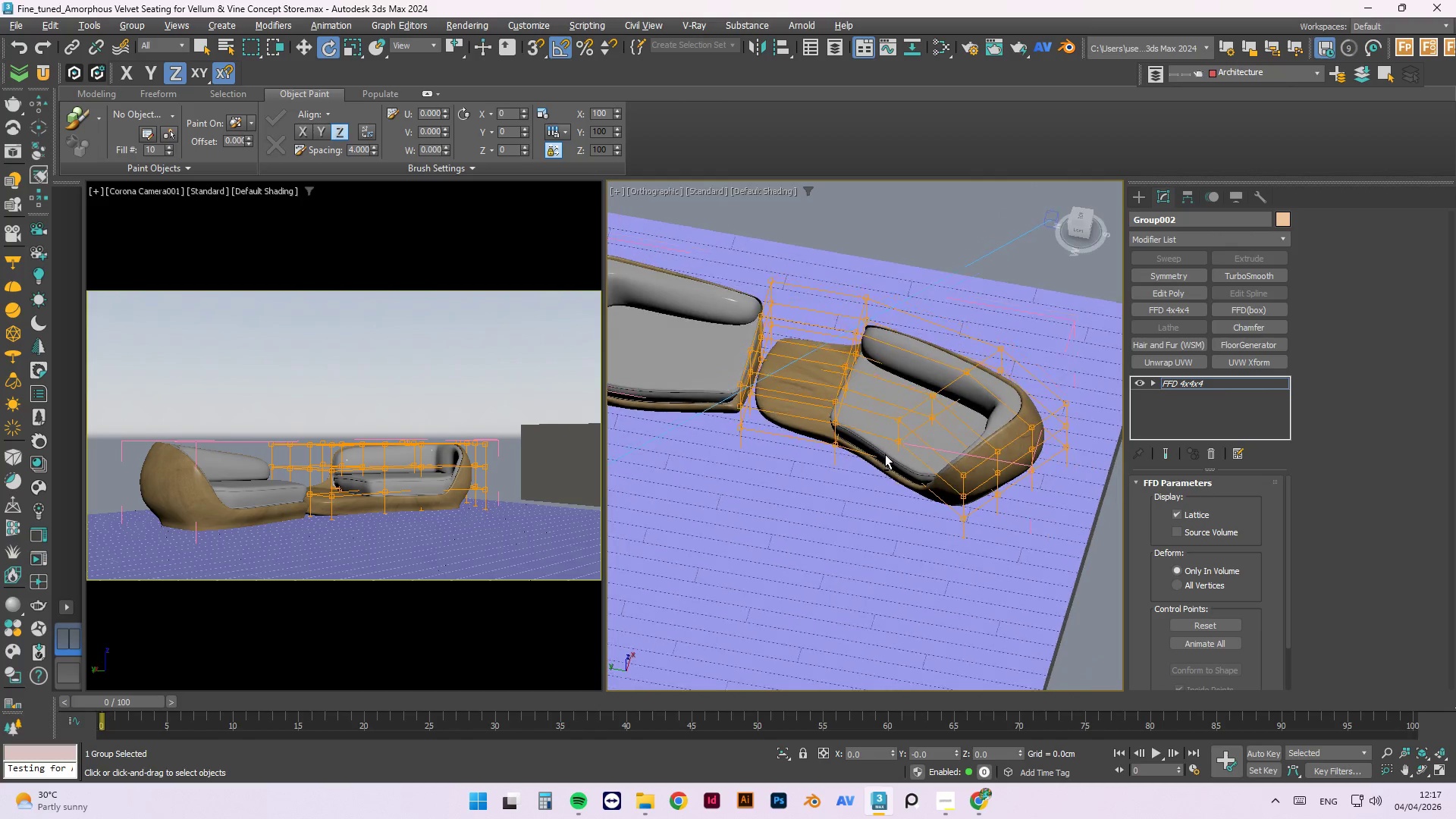 
hold_key(key=AltLeft, duration=1.52)
 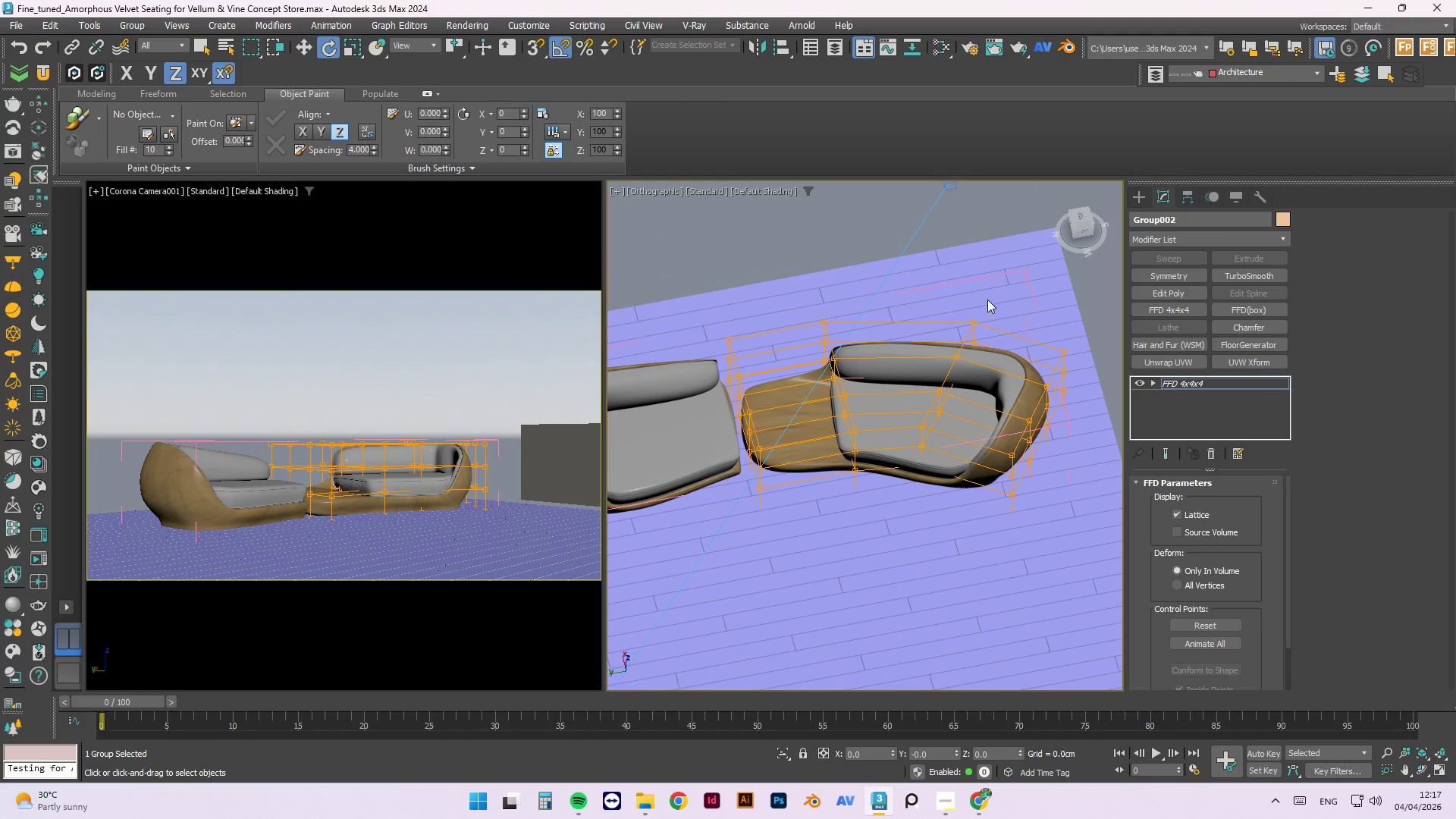 
key(T)
 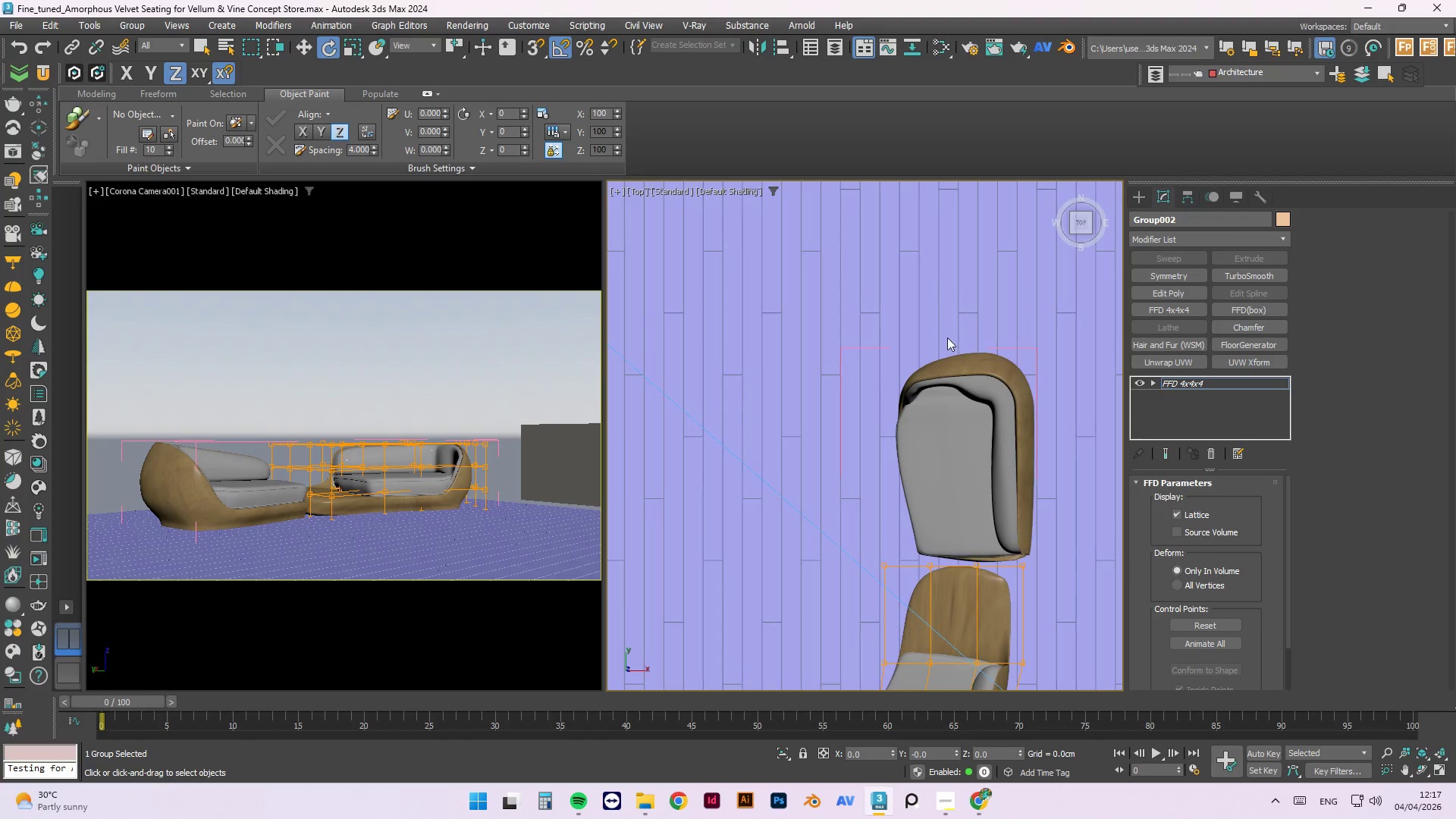 
scroll: coordinate [889, 539], scroll_direction: none, amount: 0.0
 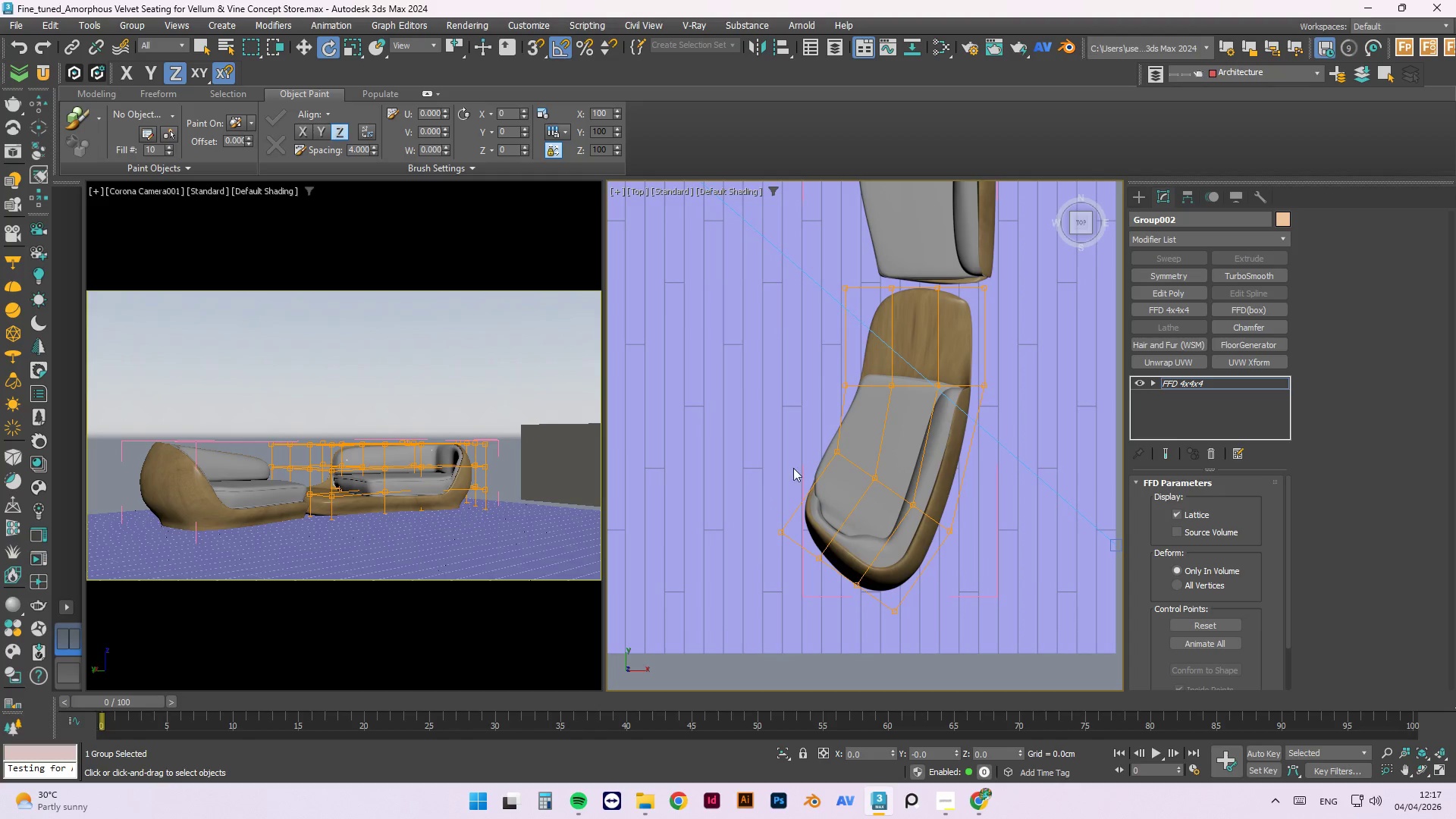 
left_click_drag(start_coordinate=[730, 488], to_coordinate=[967, 635])
 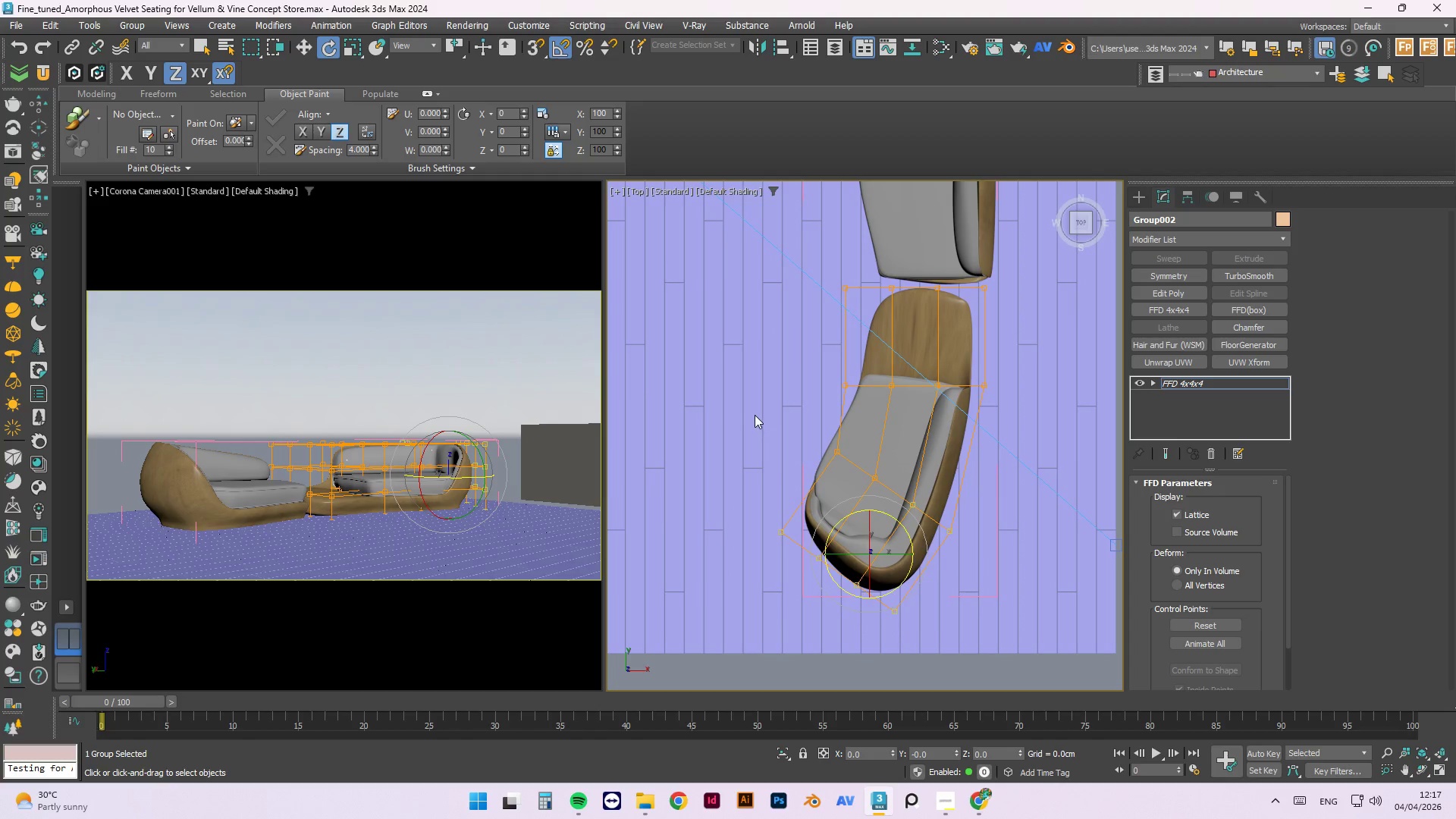 
hold_key(key=ControlLeft, duration=0.88)
left_click_drag(start_coordinate=[759, 414], to_coordinate=[894, 501])
 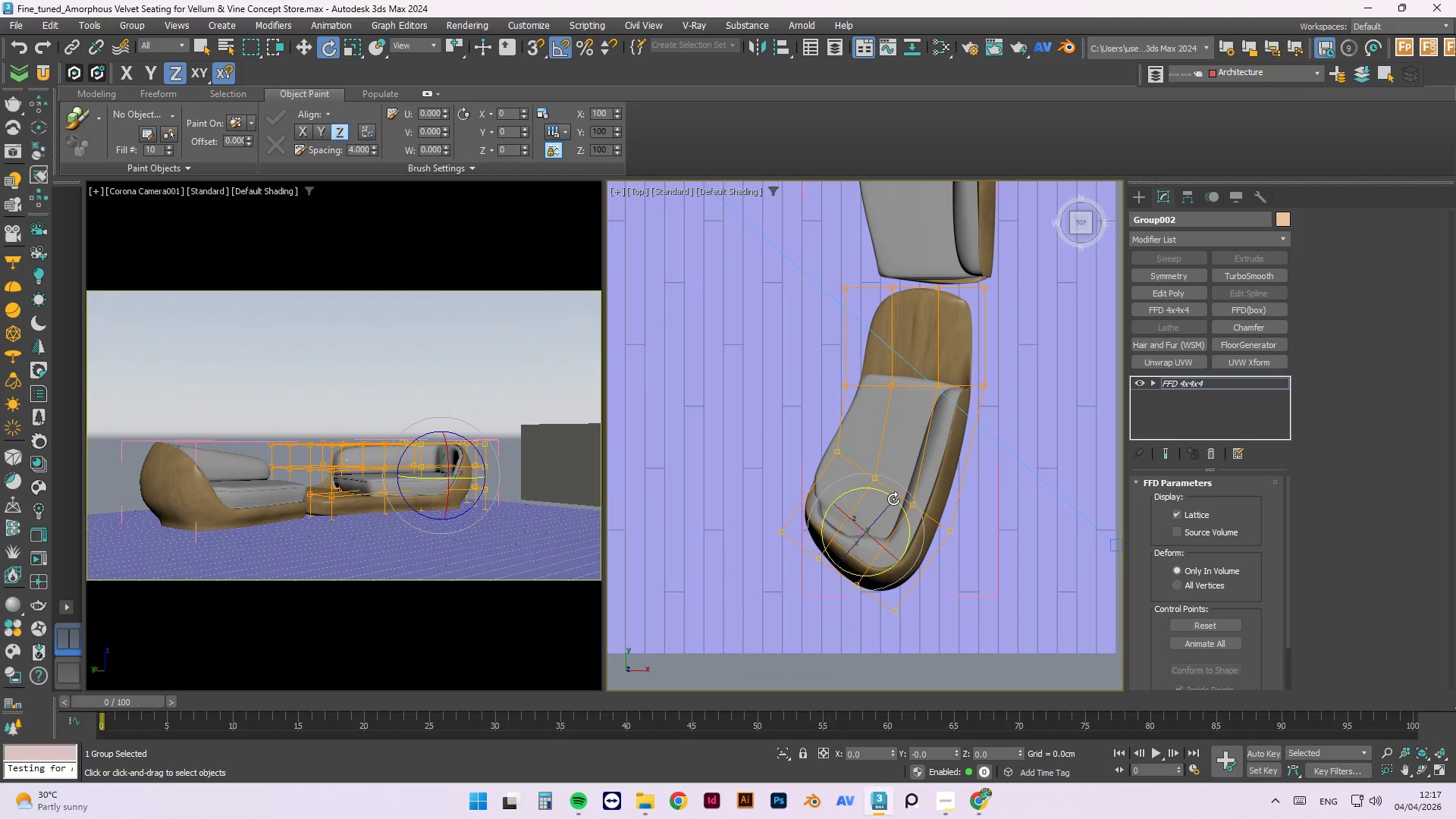 
hold_key(key=ControlLeft, duration=2.05)
left_click_drag(start_coordinate=[828, 504], to_coordinate=[833, 485])
 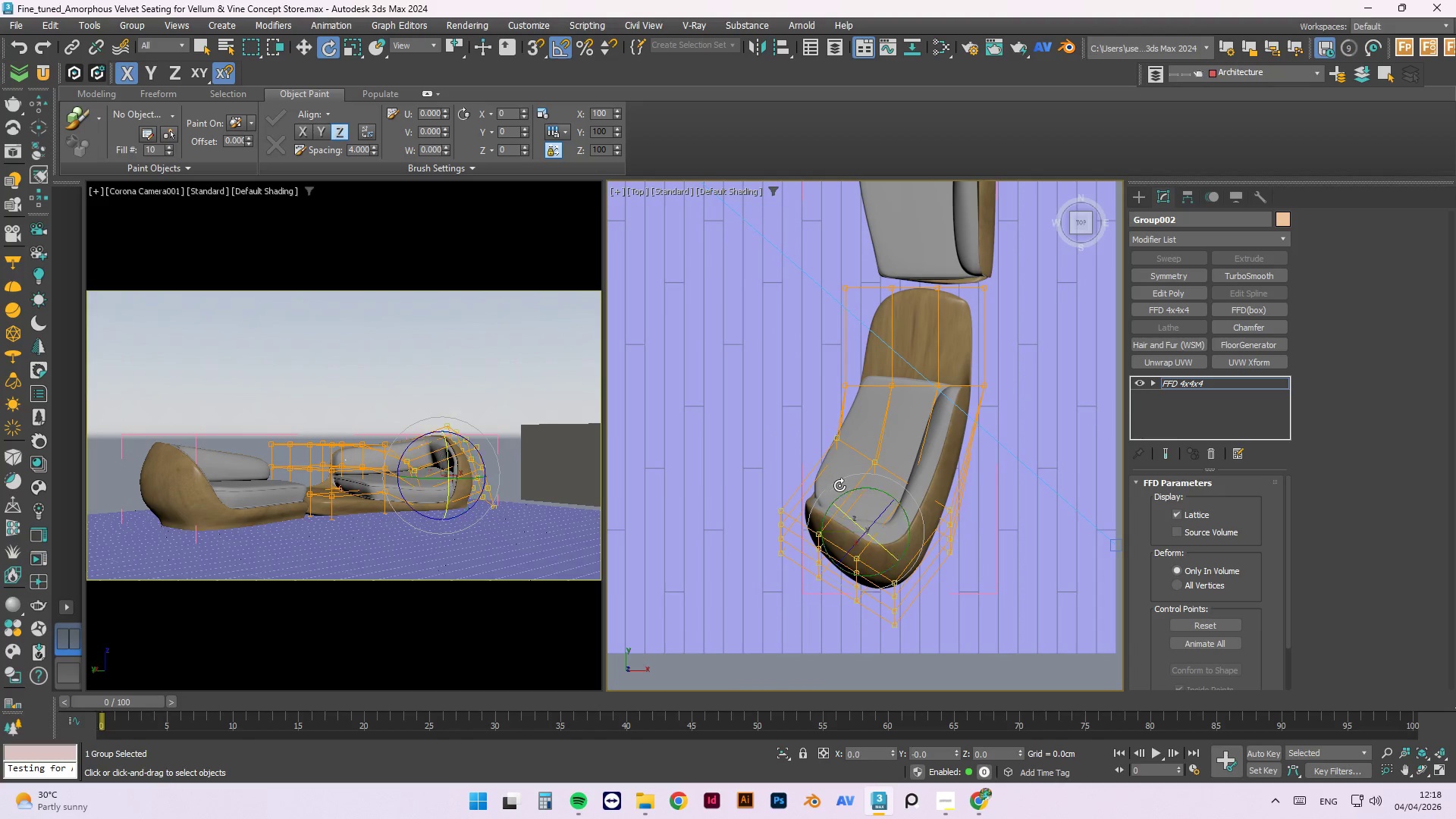 
key(Control+Z)
 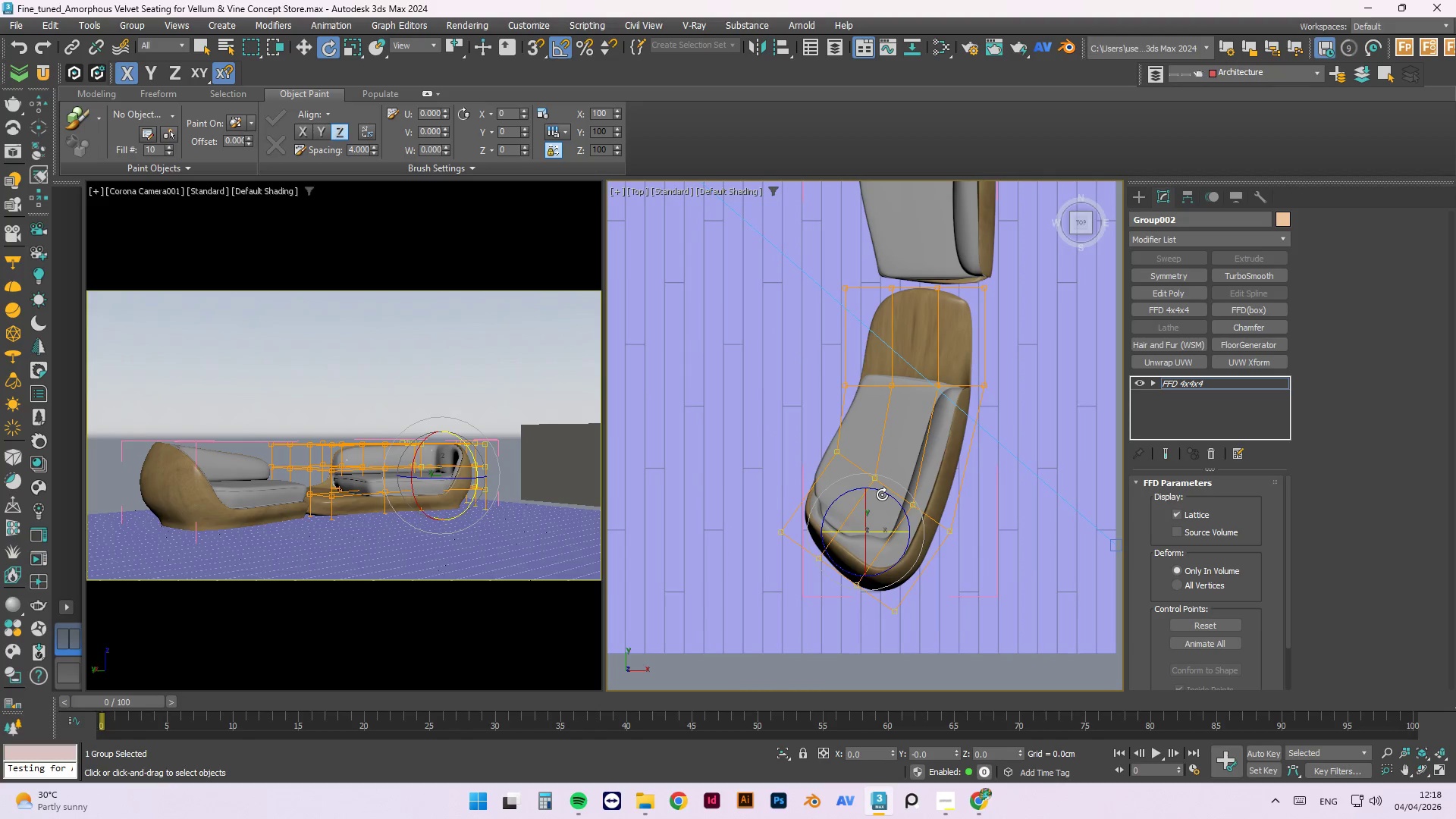 
left_click_drag(start_coordinate=[882, 494], to_coordinate=[870, 486])
 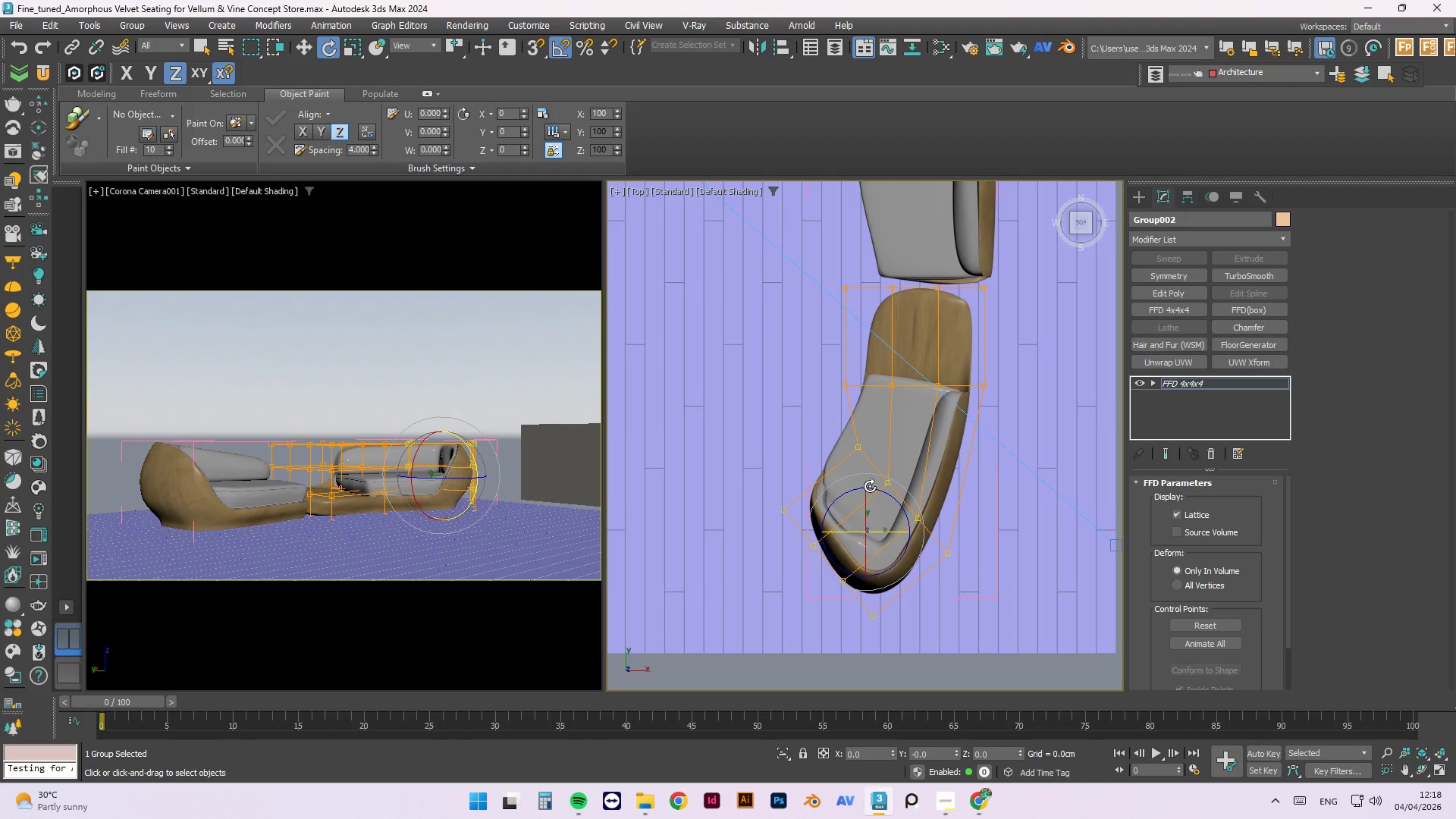 
key(W)
 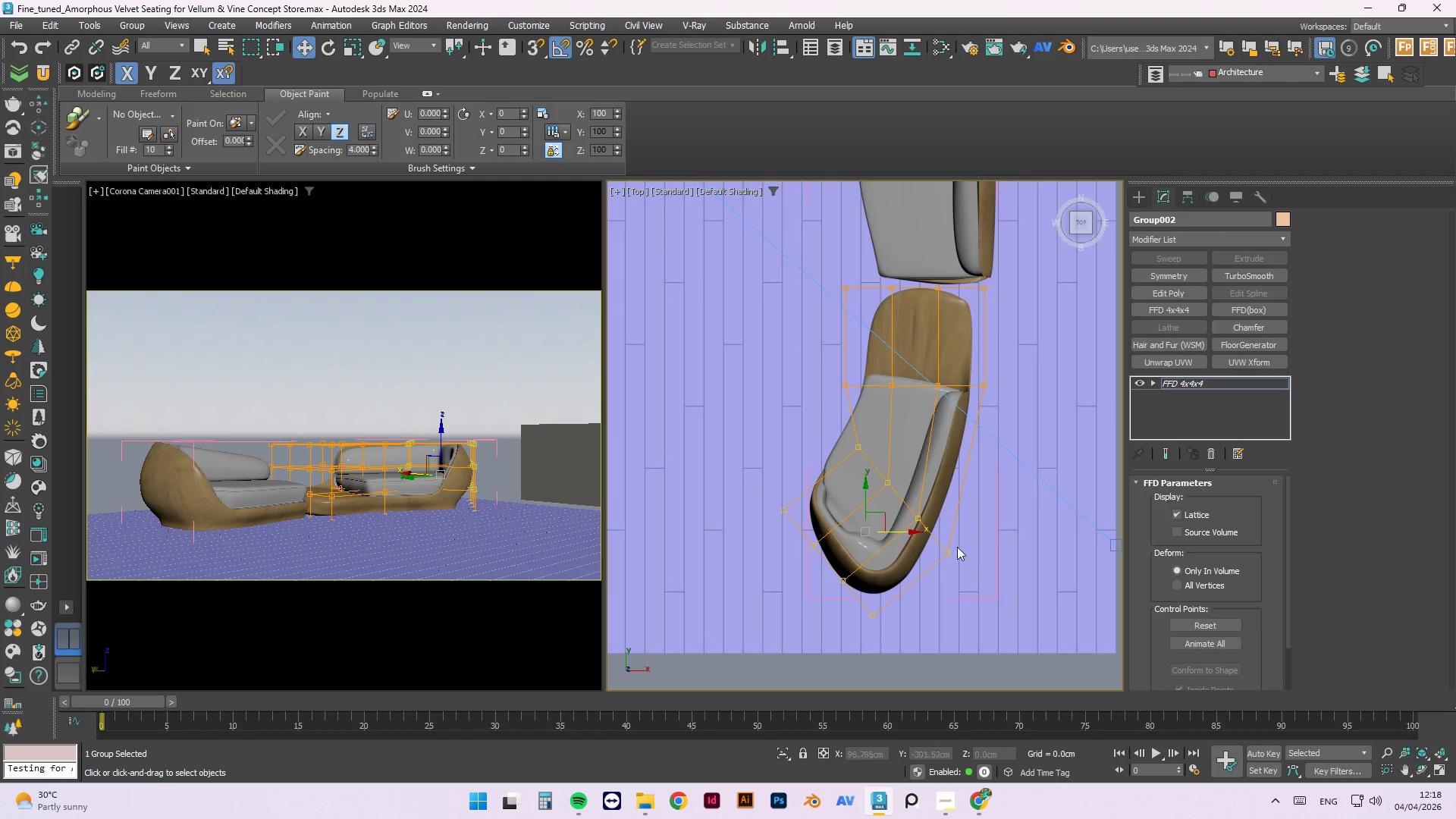 
left_click([973, 543])
 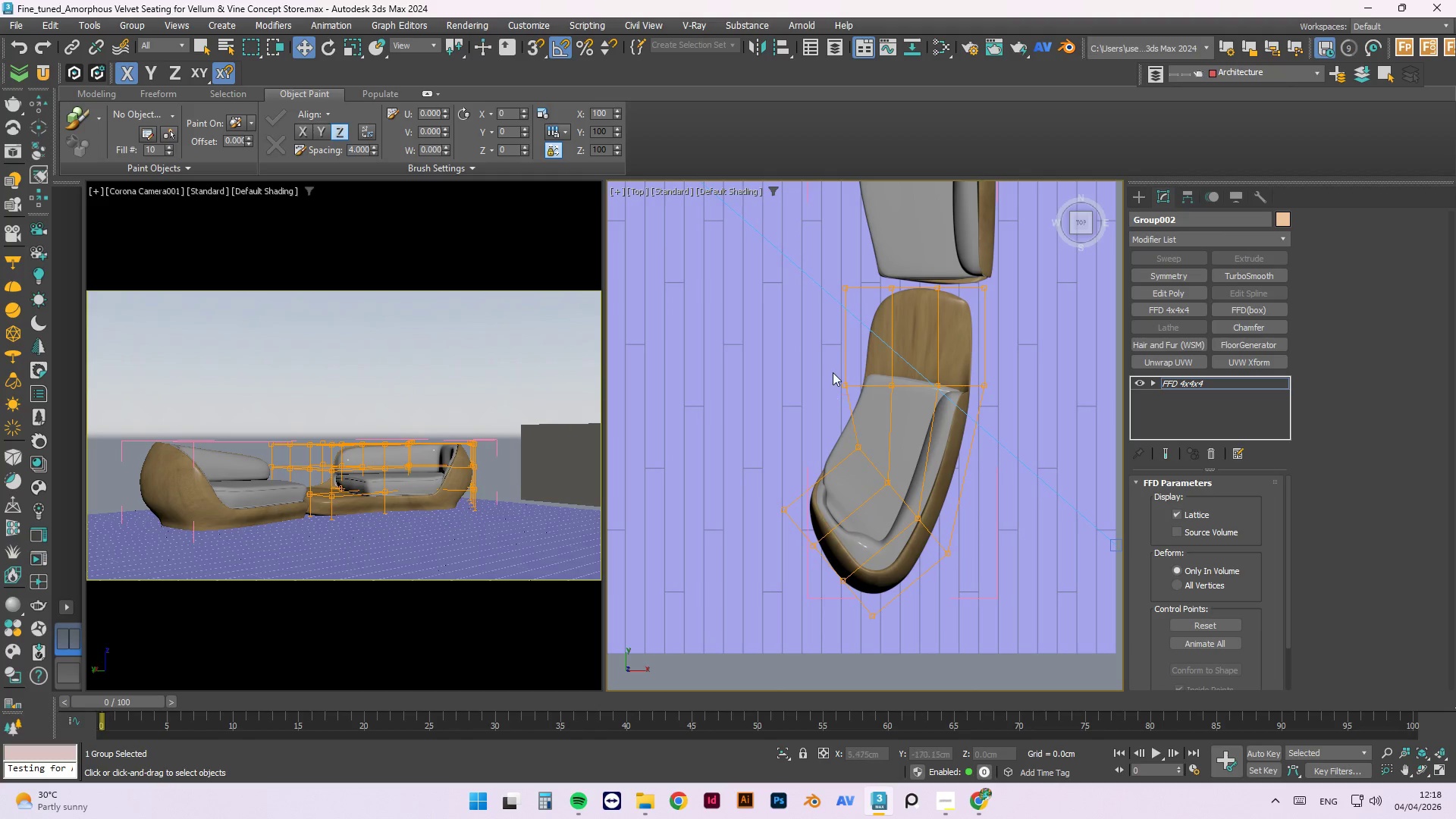 
left_click_drag(start_coordinate=[830, 368], to_coordinate=[980, 408])
 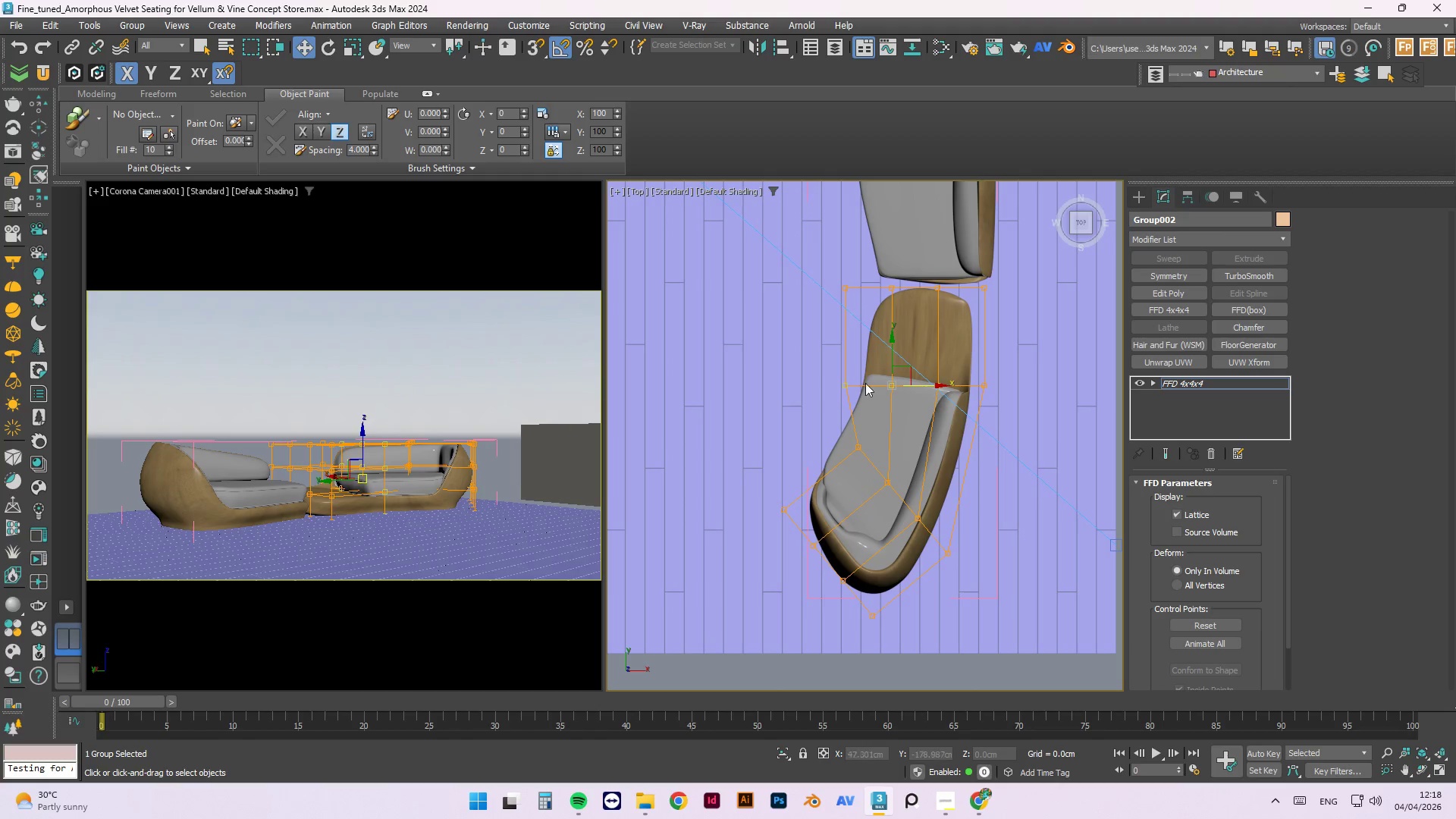 
left_click_drag(start_coordinate=[817, 361], to_coordinate=[1039, 412])
 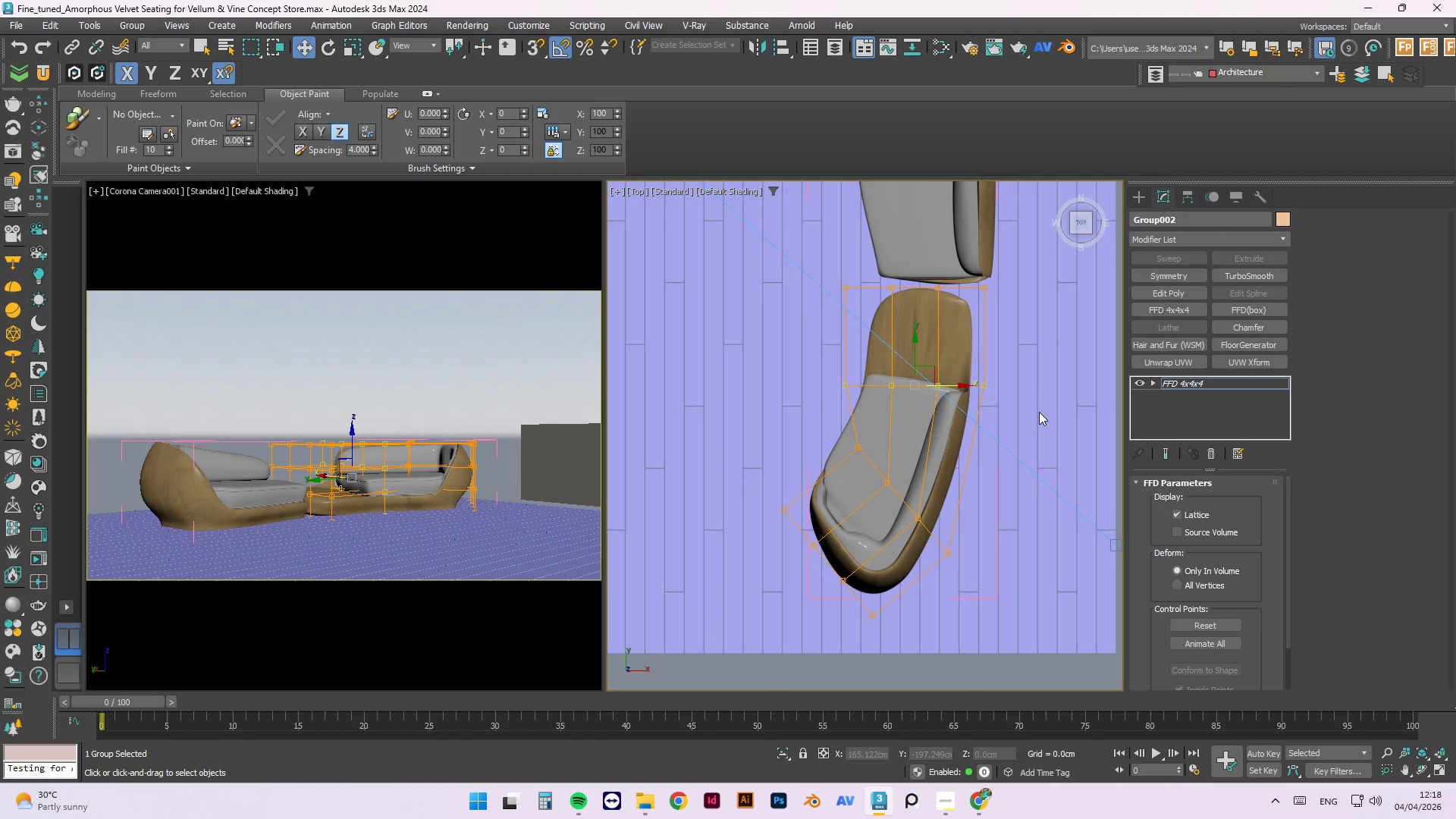 
key(W)
 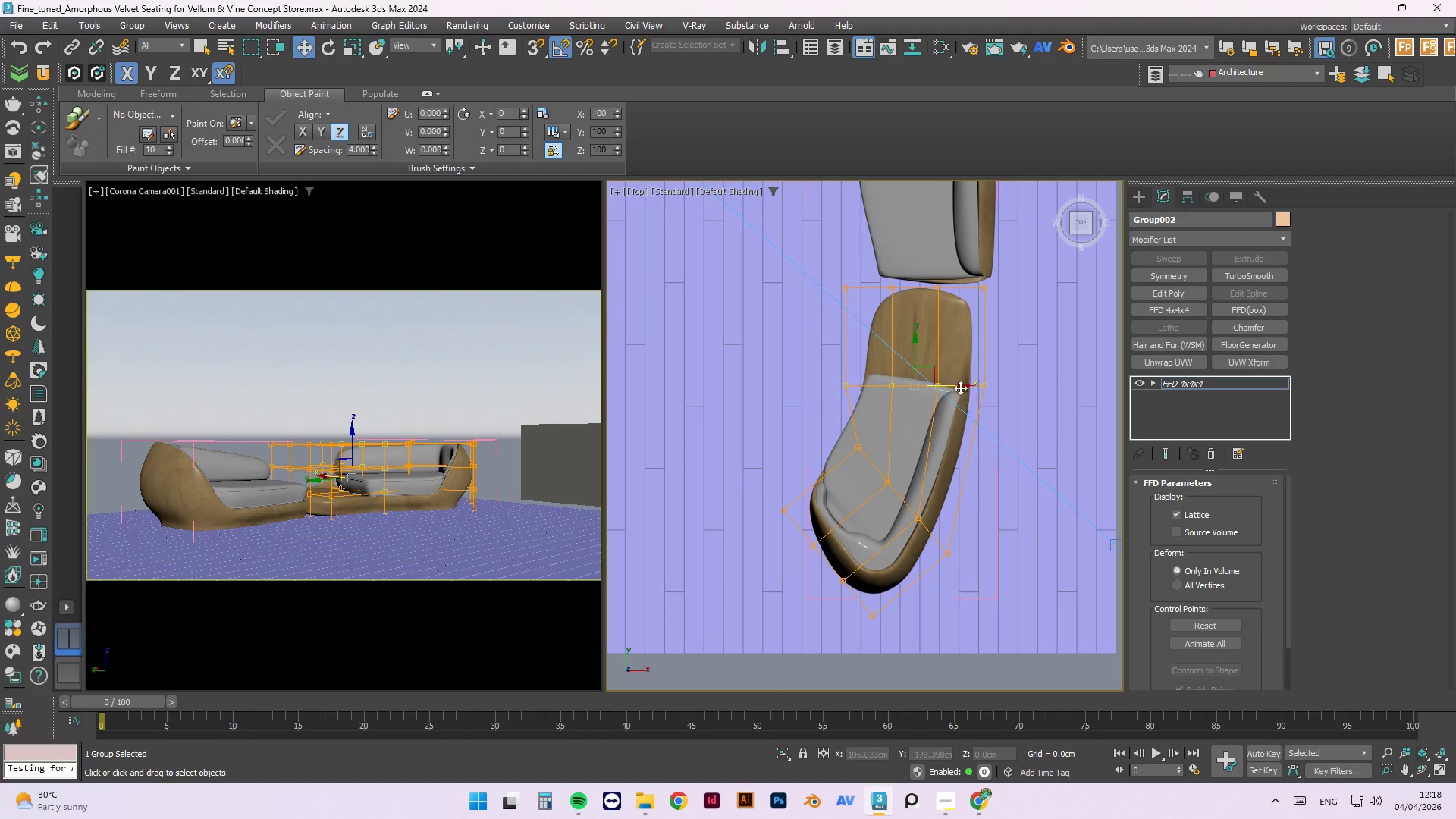 
left_click_drag(start_coordinate=[959, 385], to_coordinate=[994, 388])
 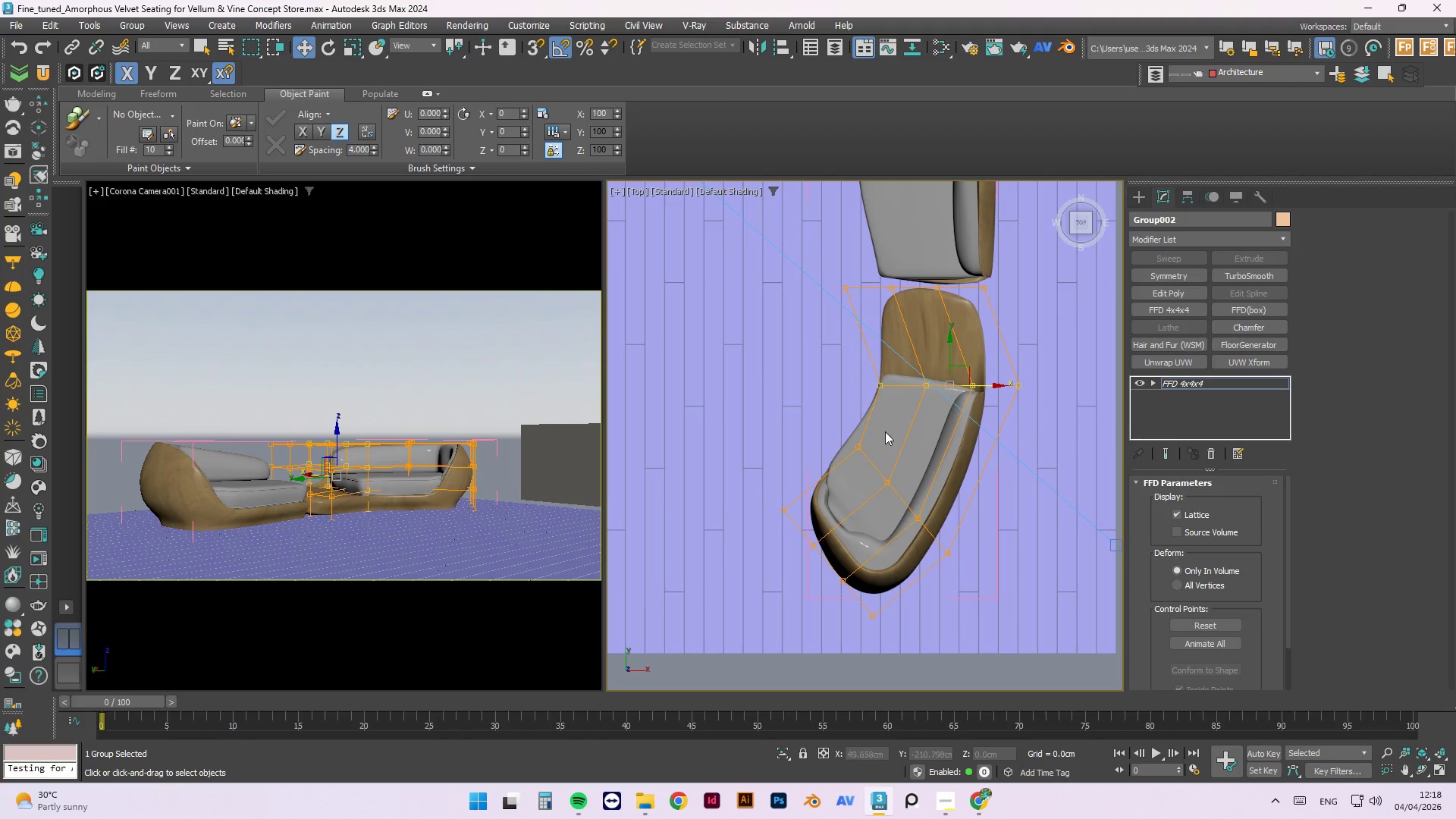 
hold_key(key=AltLeft, duration=1.5)
 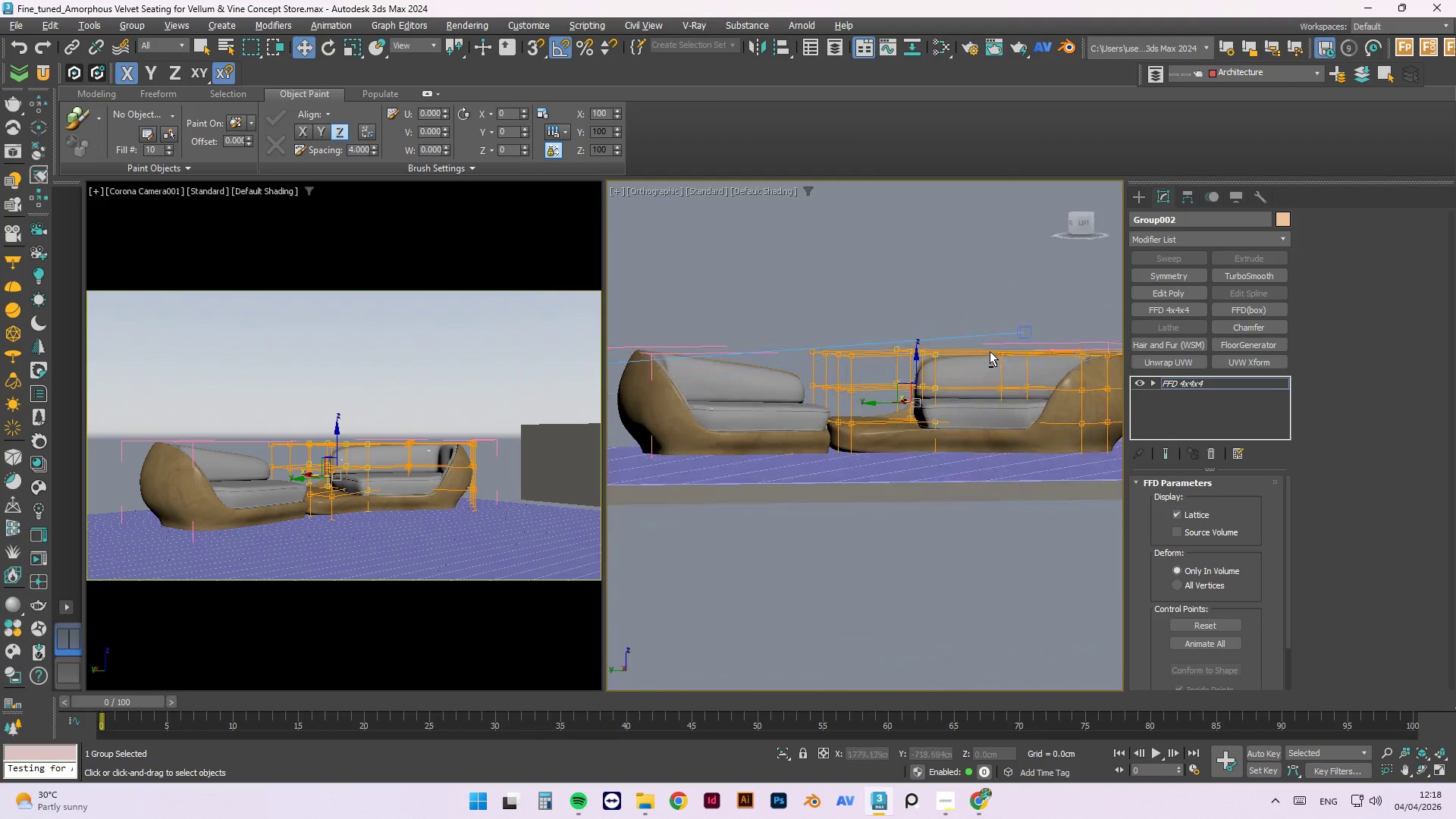 
hold_key(key=AltLeft, duration=1.51)
 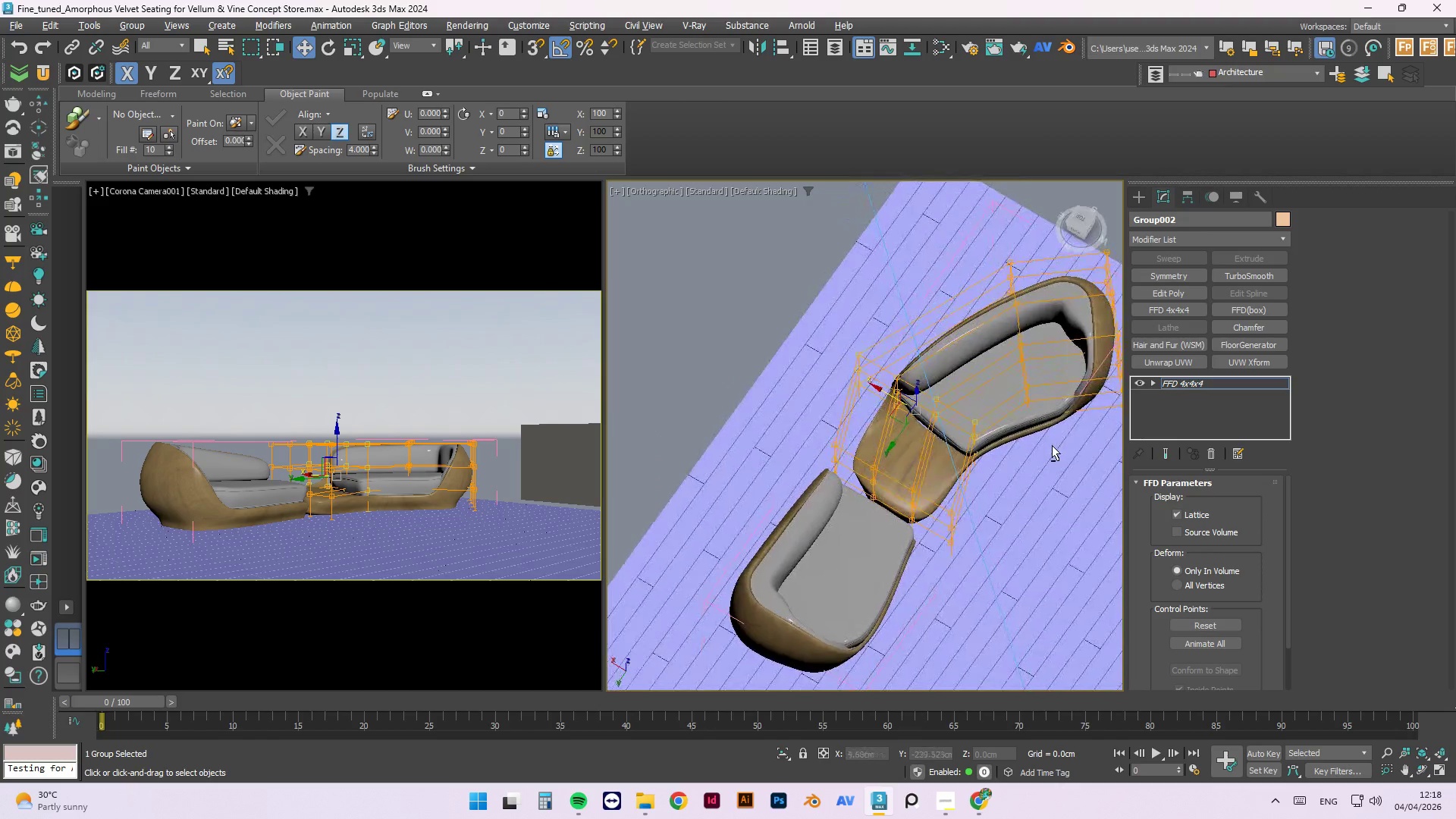 
hold_key(key=AltLeft, duration=1.52)
 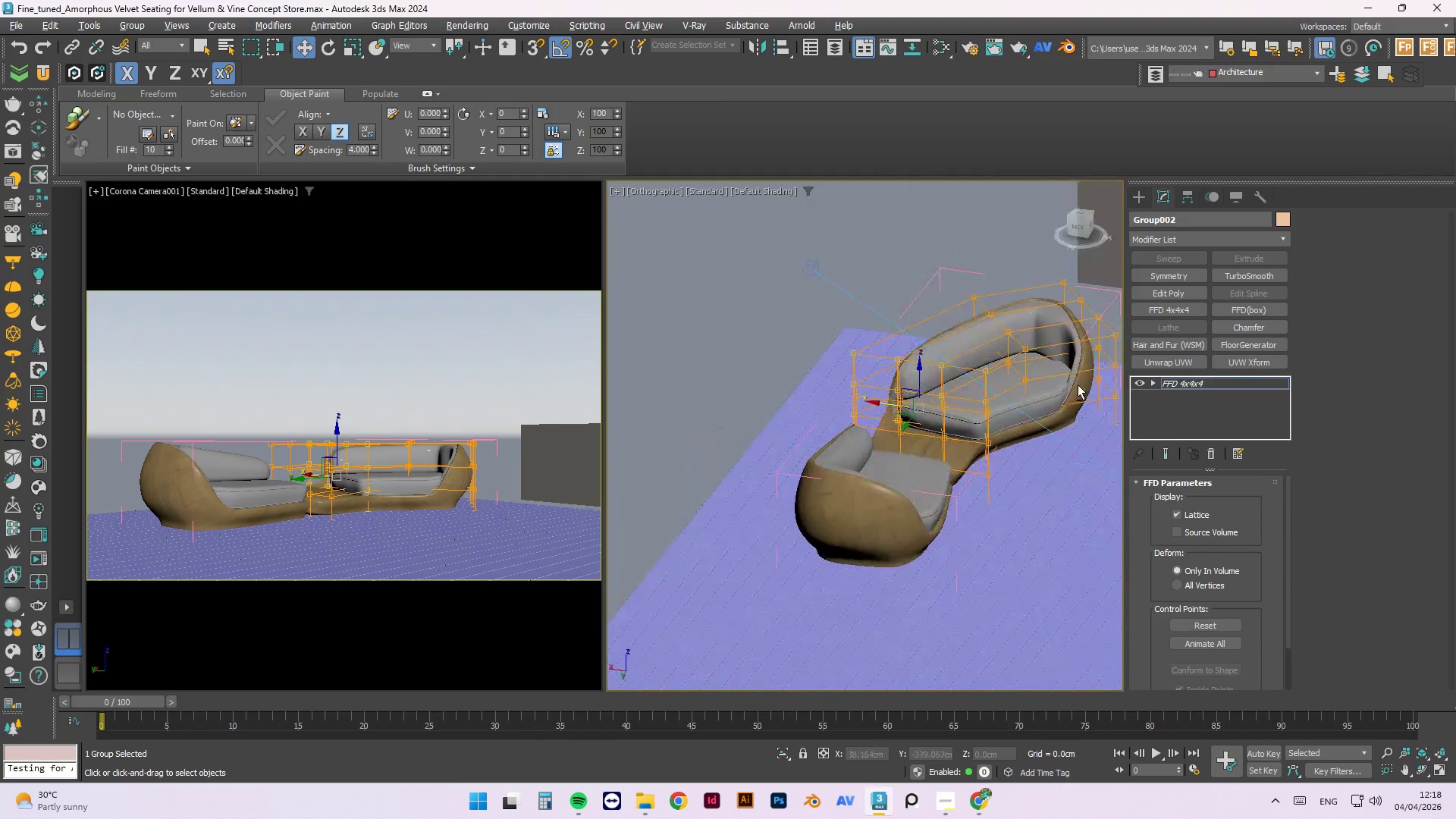 
key(Alt+AltLeft)
 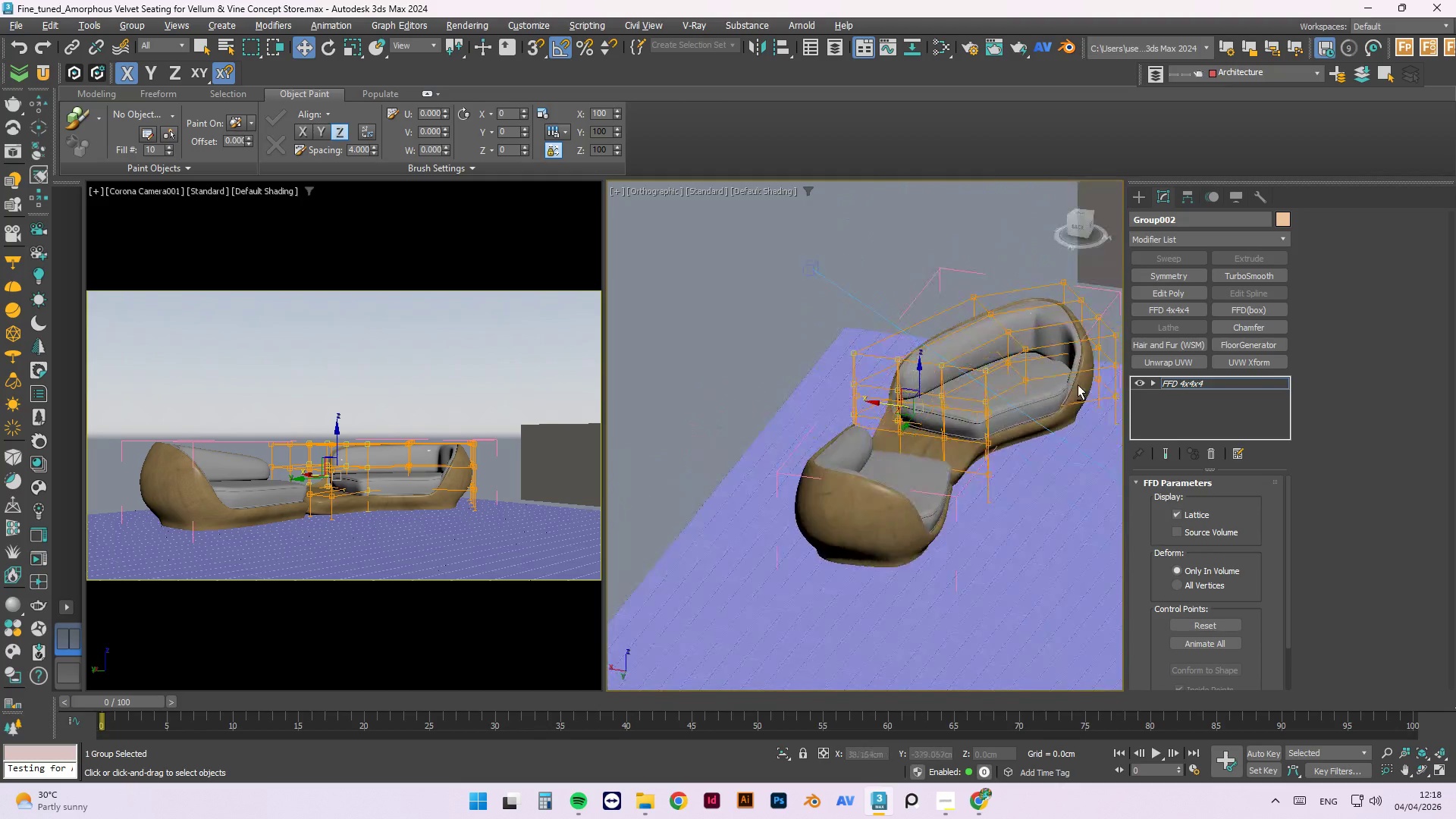 
key(Alt+AltLeft)
 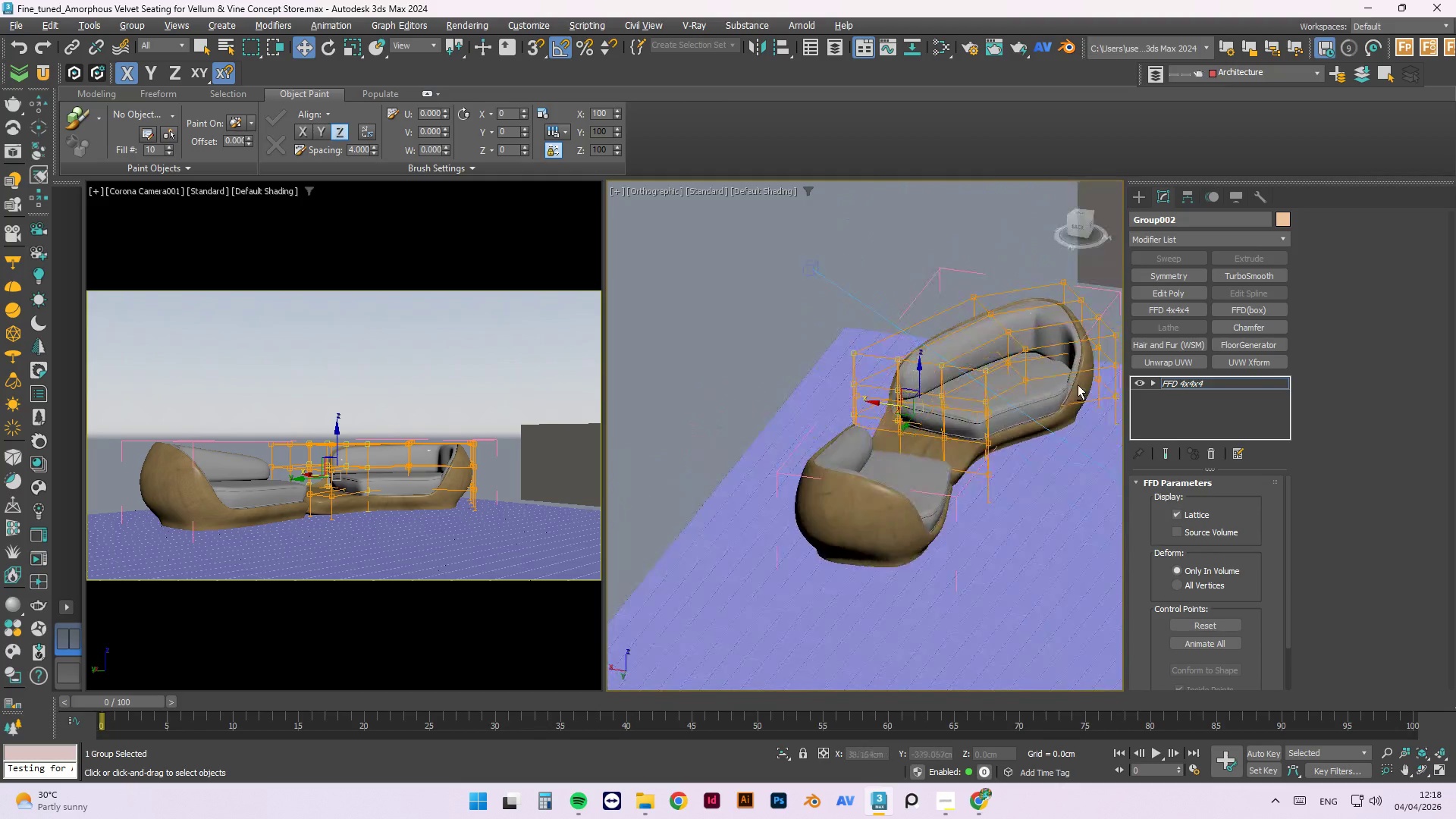 
key(Alt+AltLeft)
 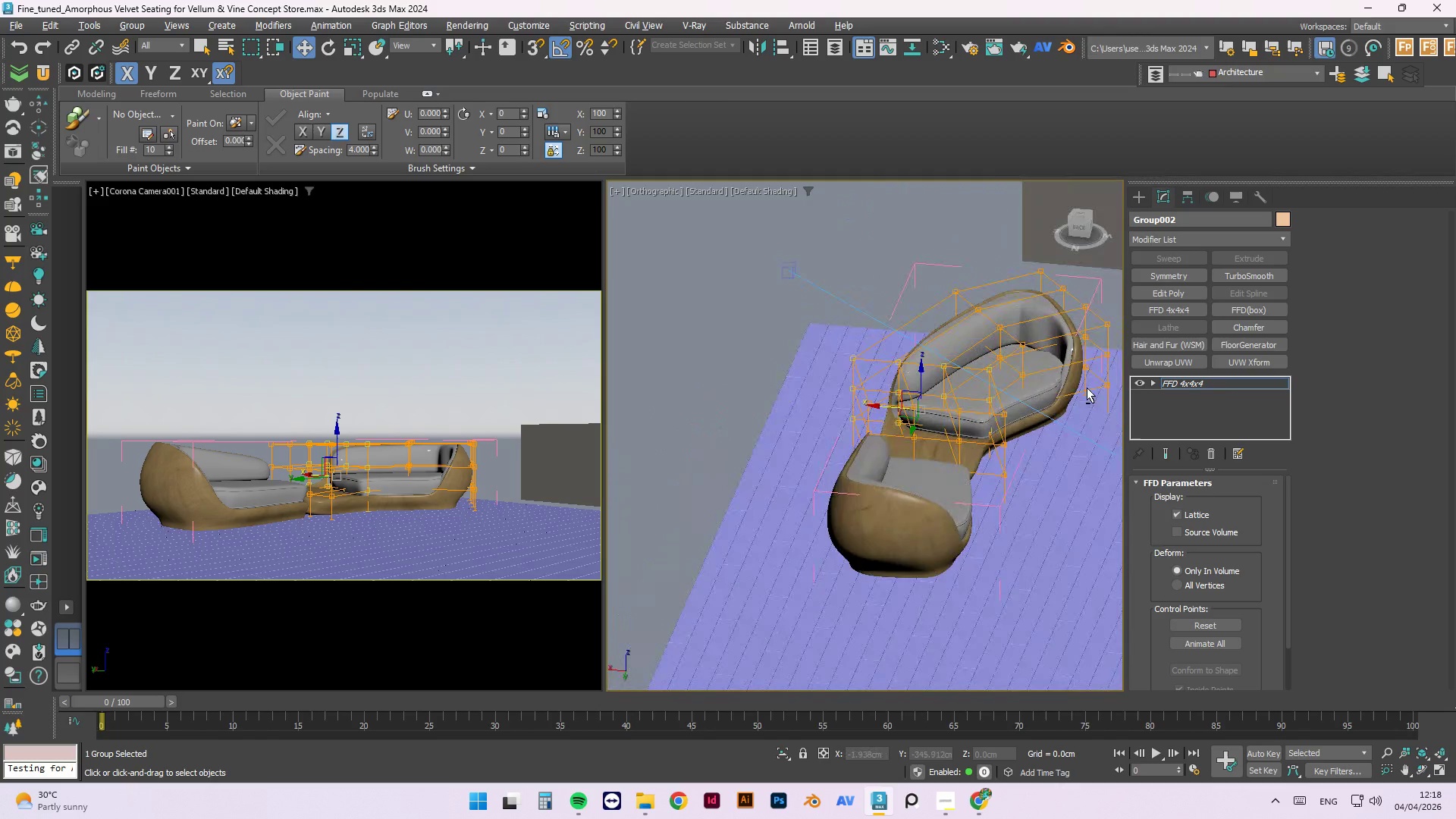 
key(Alt+AltLeft)
 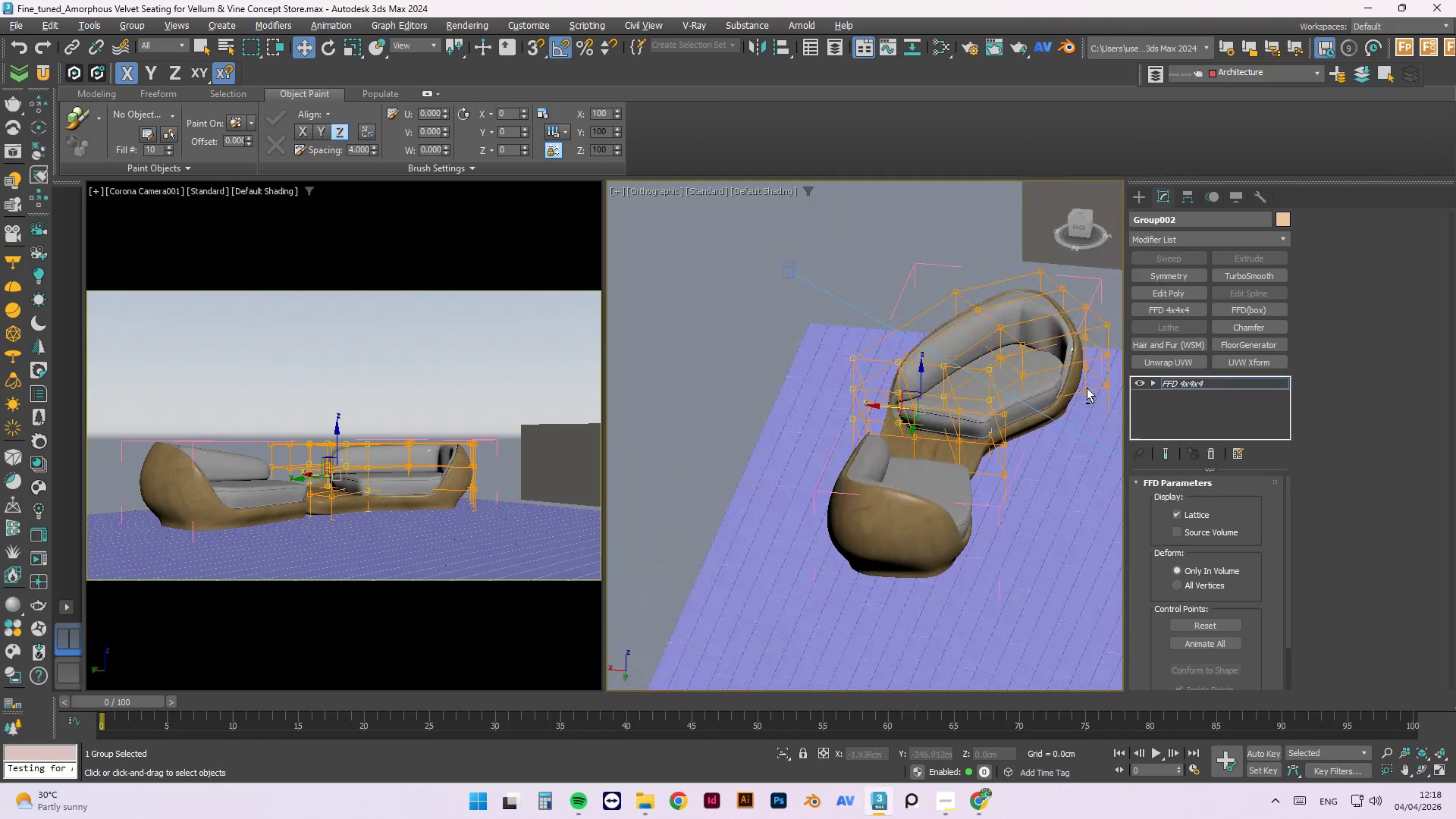 
key(Alt+AltLeft)
 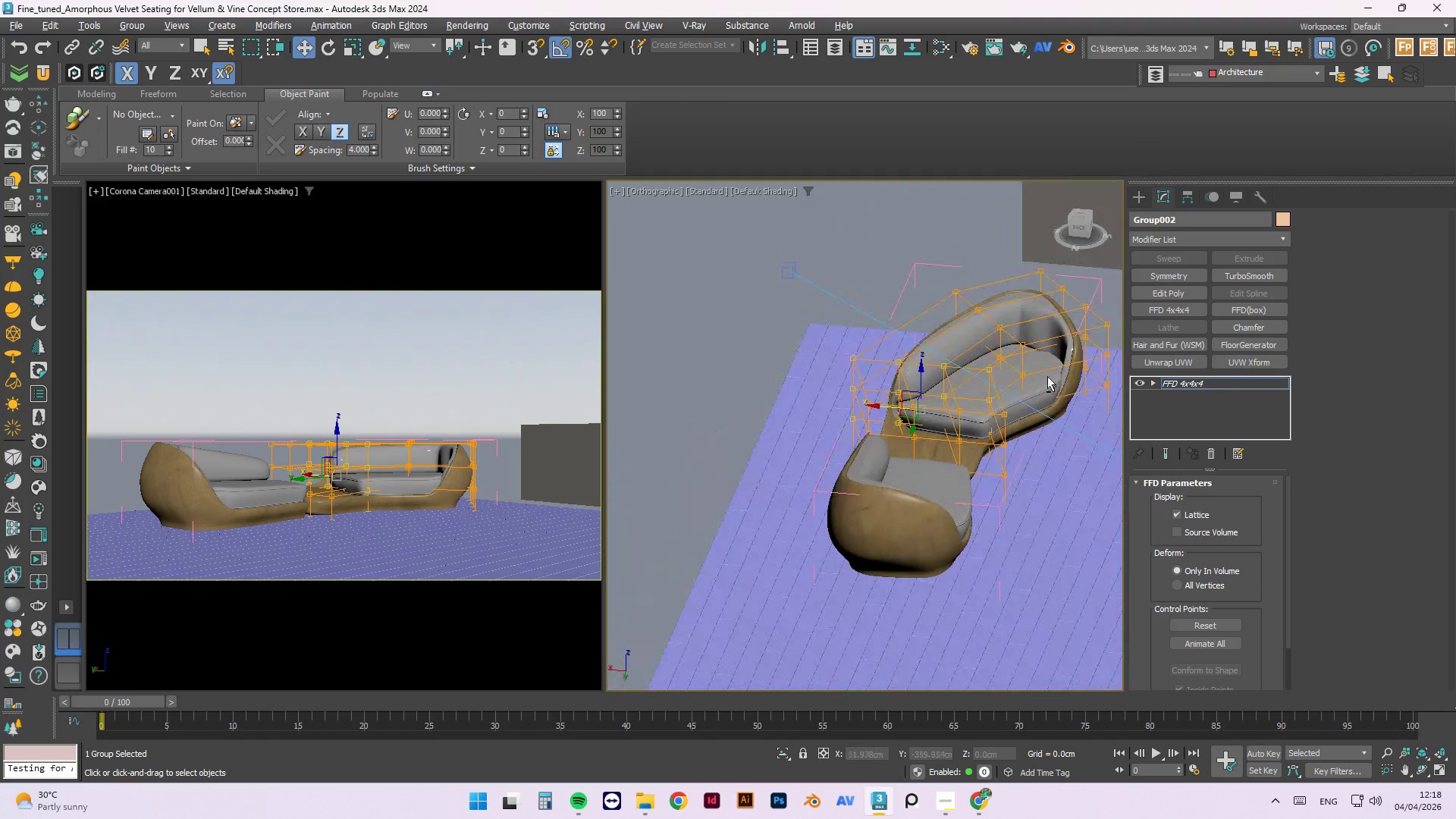 
key(Alt+AltLeft)
 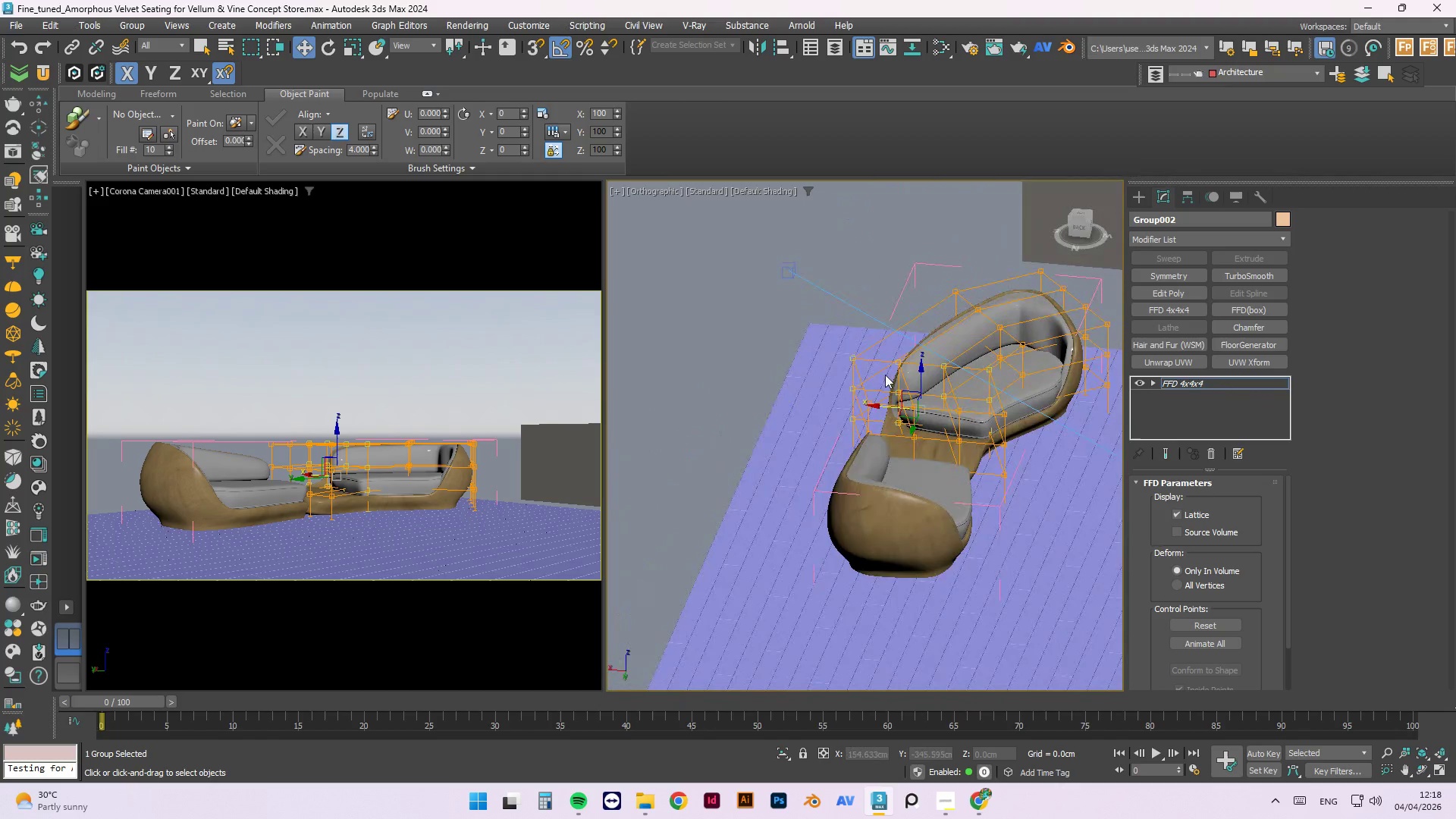 
hold_key(key=AltLeft, duration=1.5)
 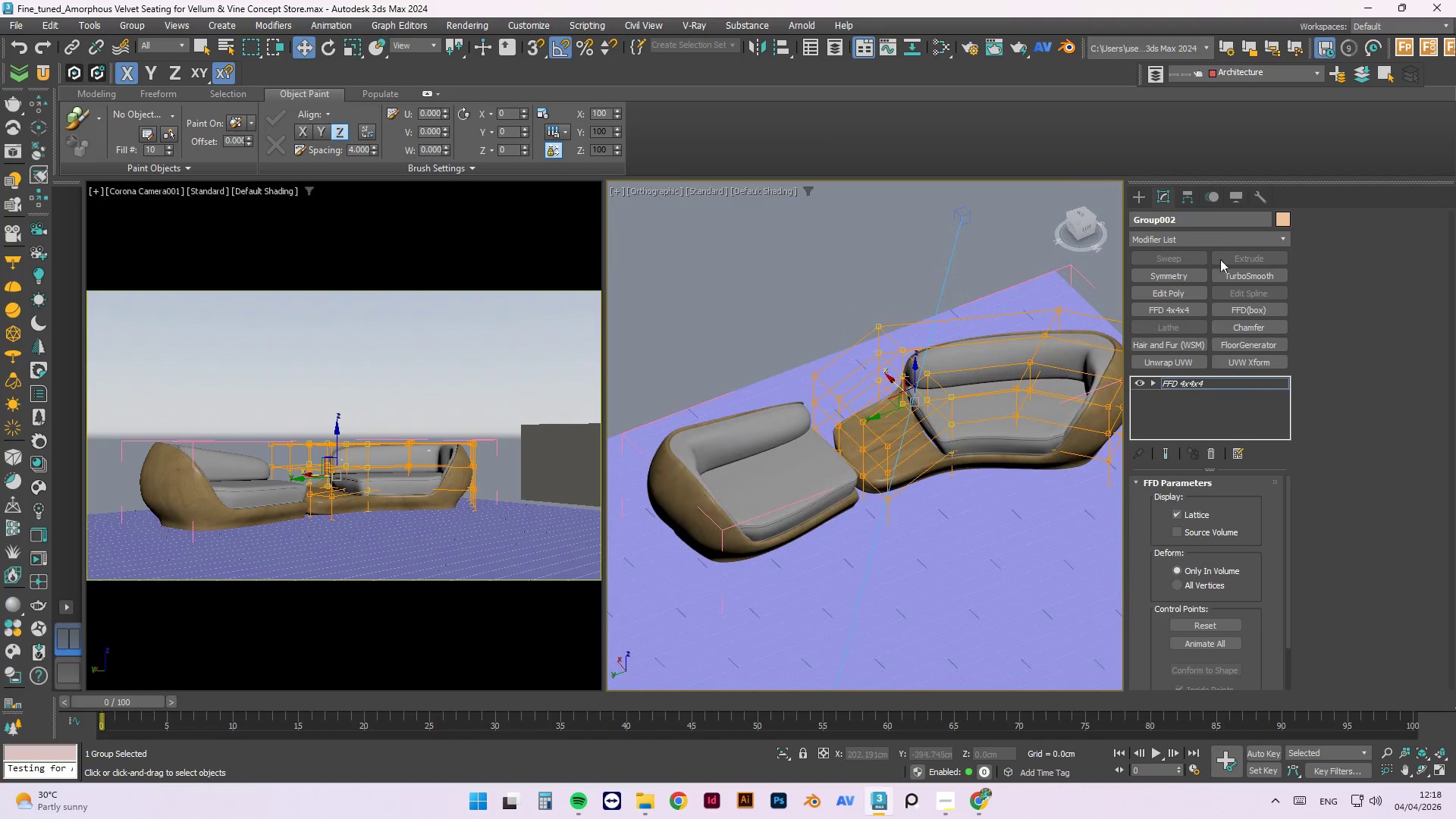 
hold_key(key=AltLeft, duration=0.42)
 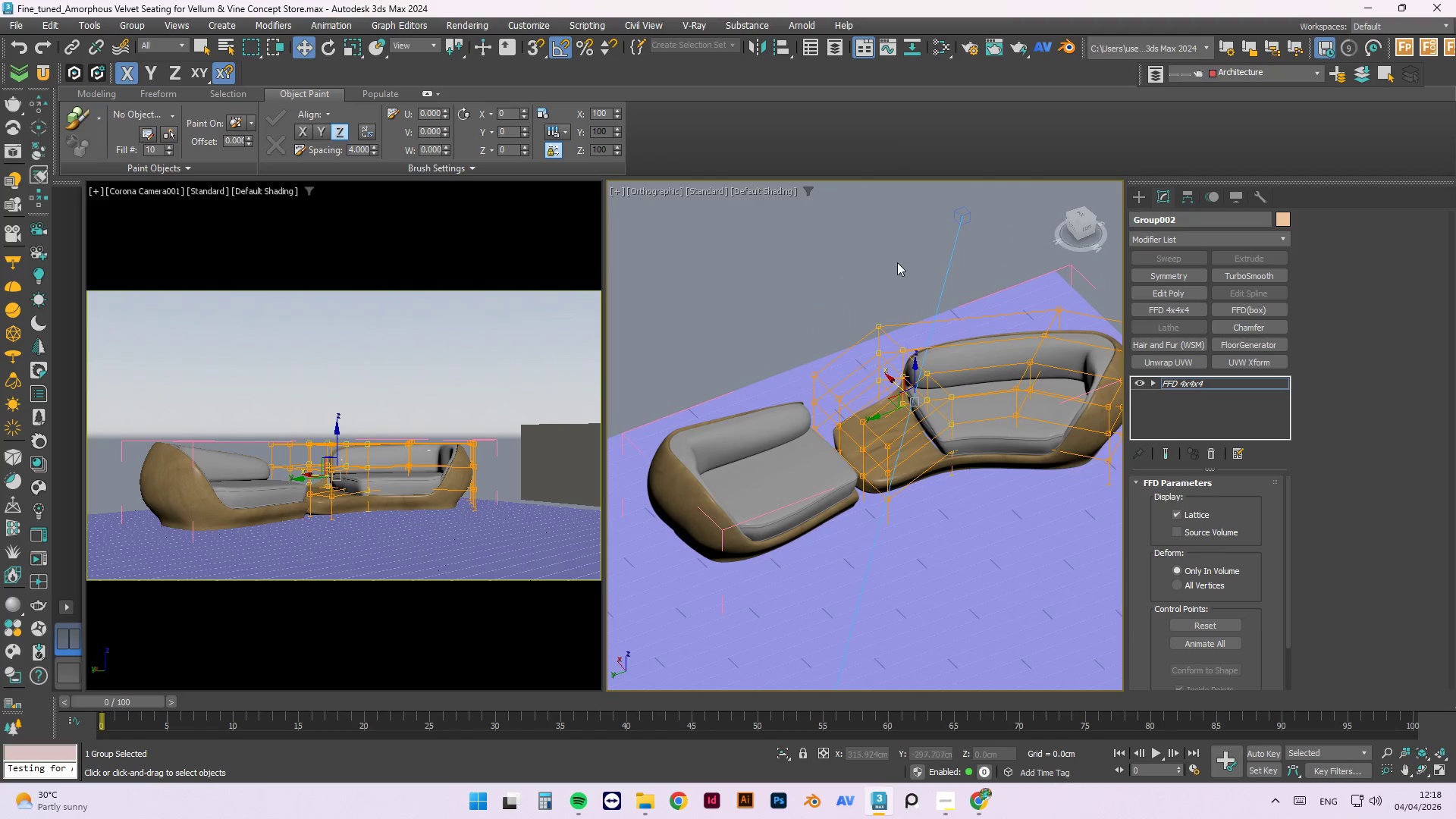 
left_click([897, 262])
 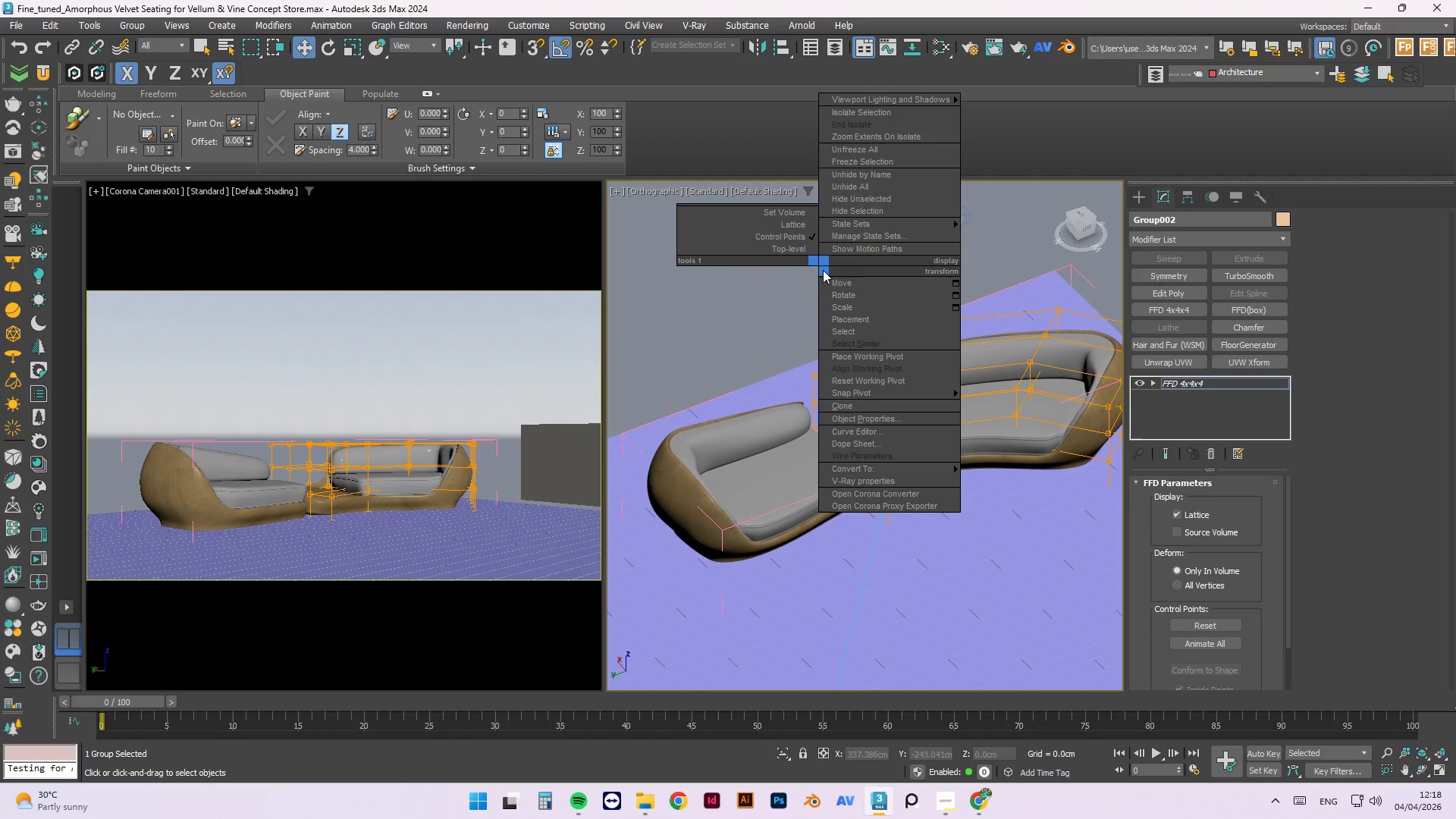 
left_click([805, 250])
 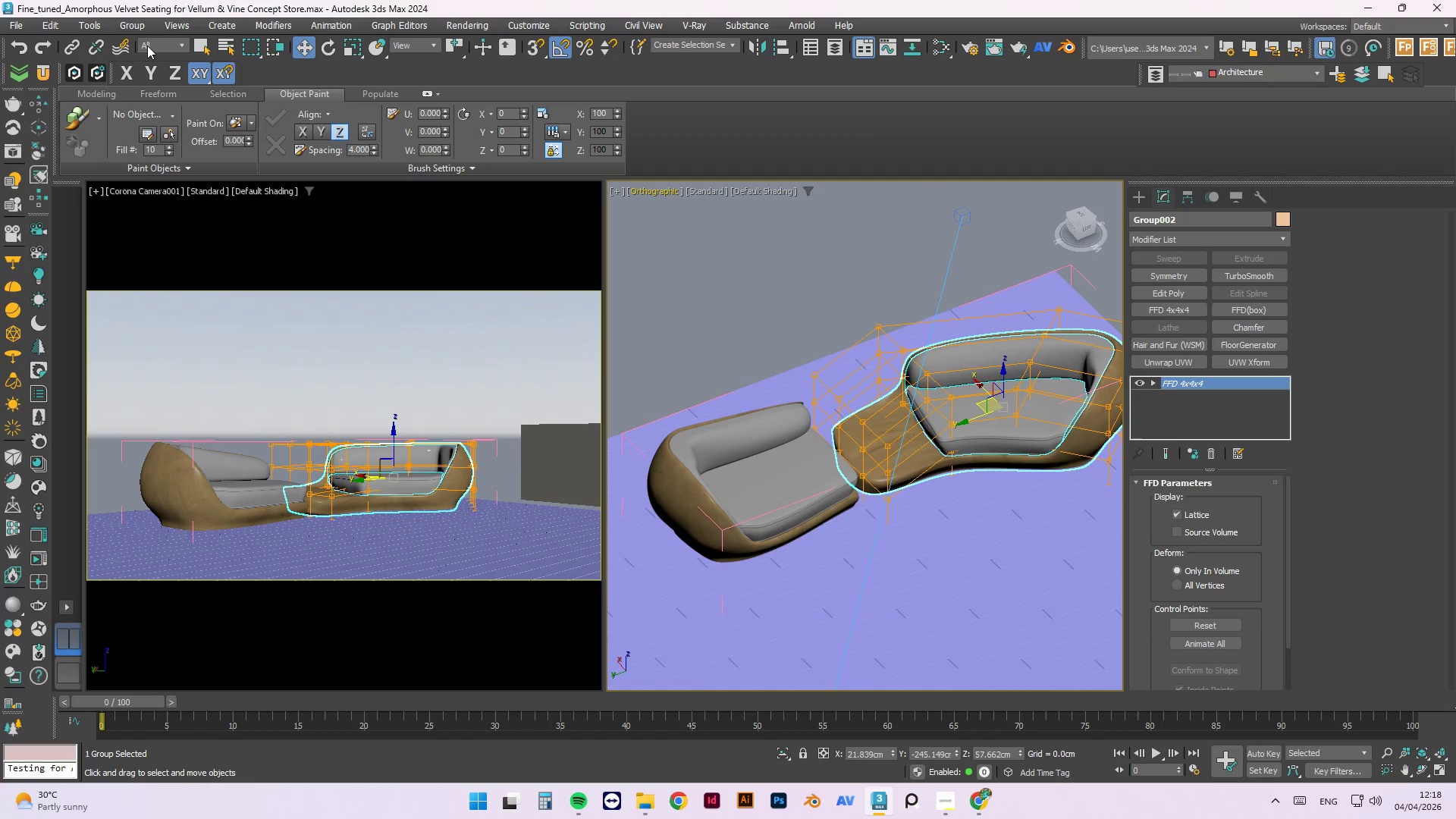 
left_click([140, 24])
 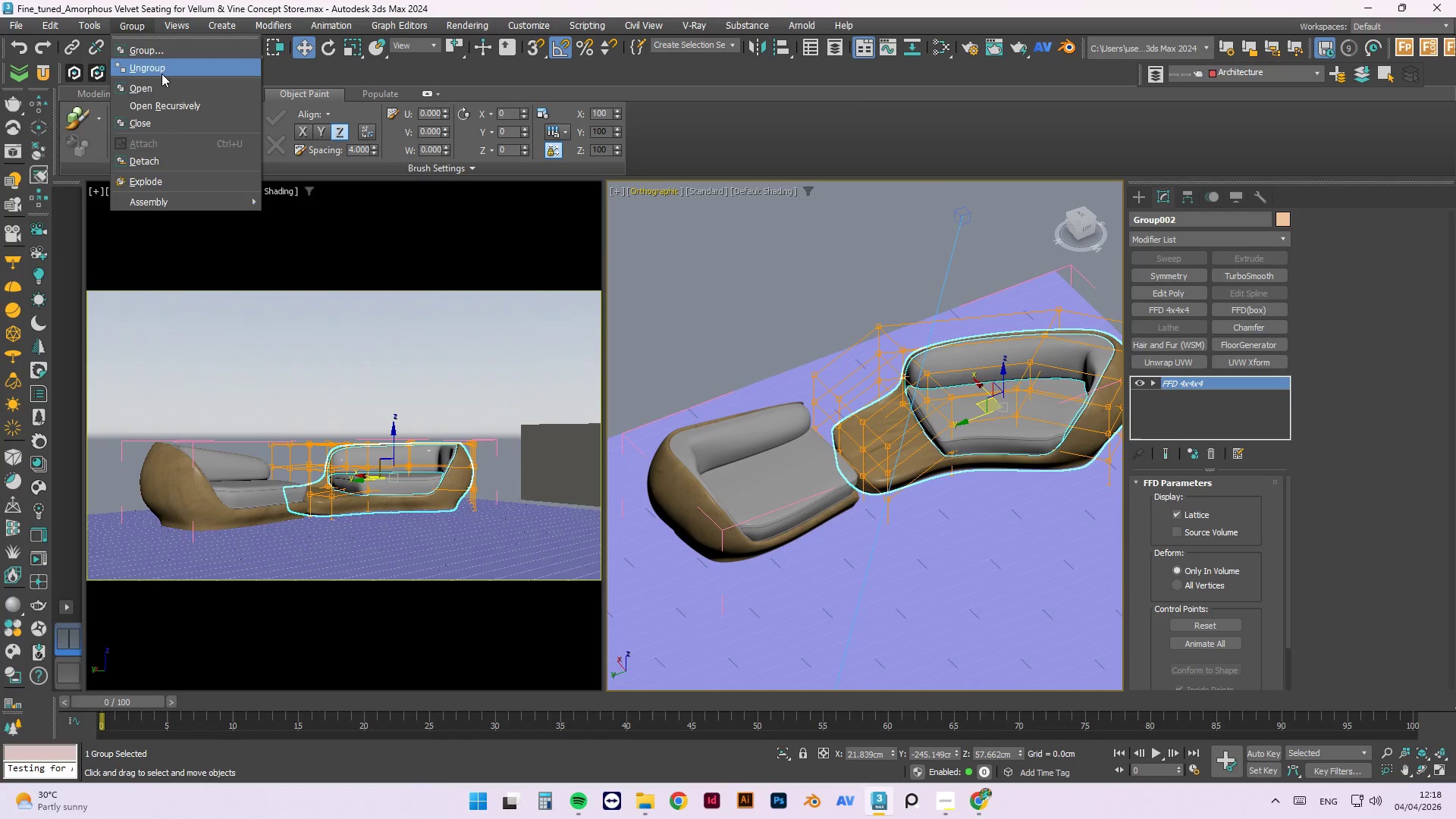 
left_click([168, 124])
 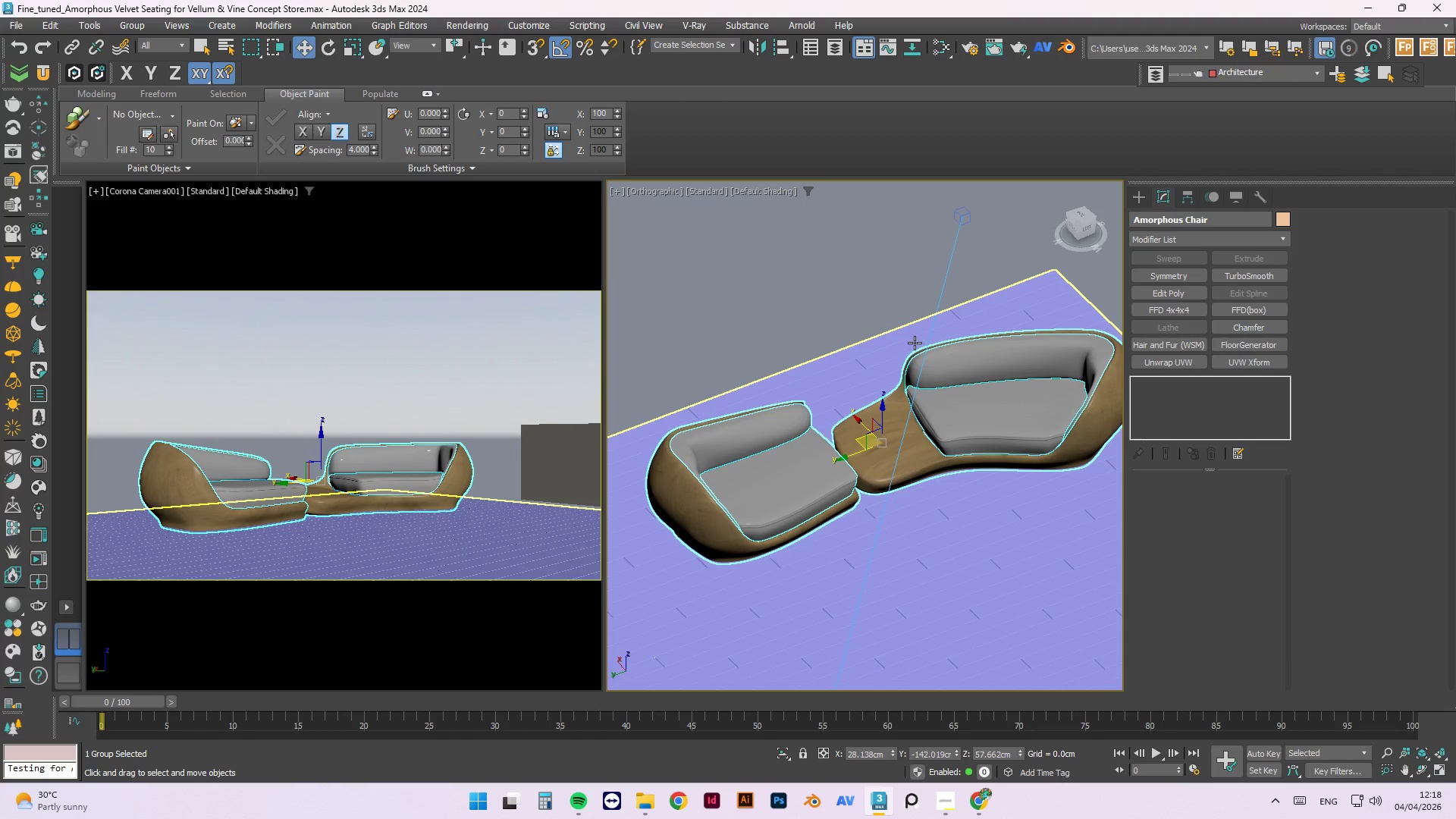 
left_click([903, 265])
 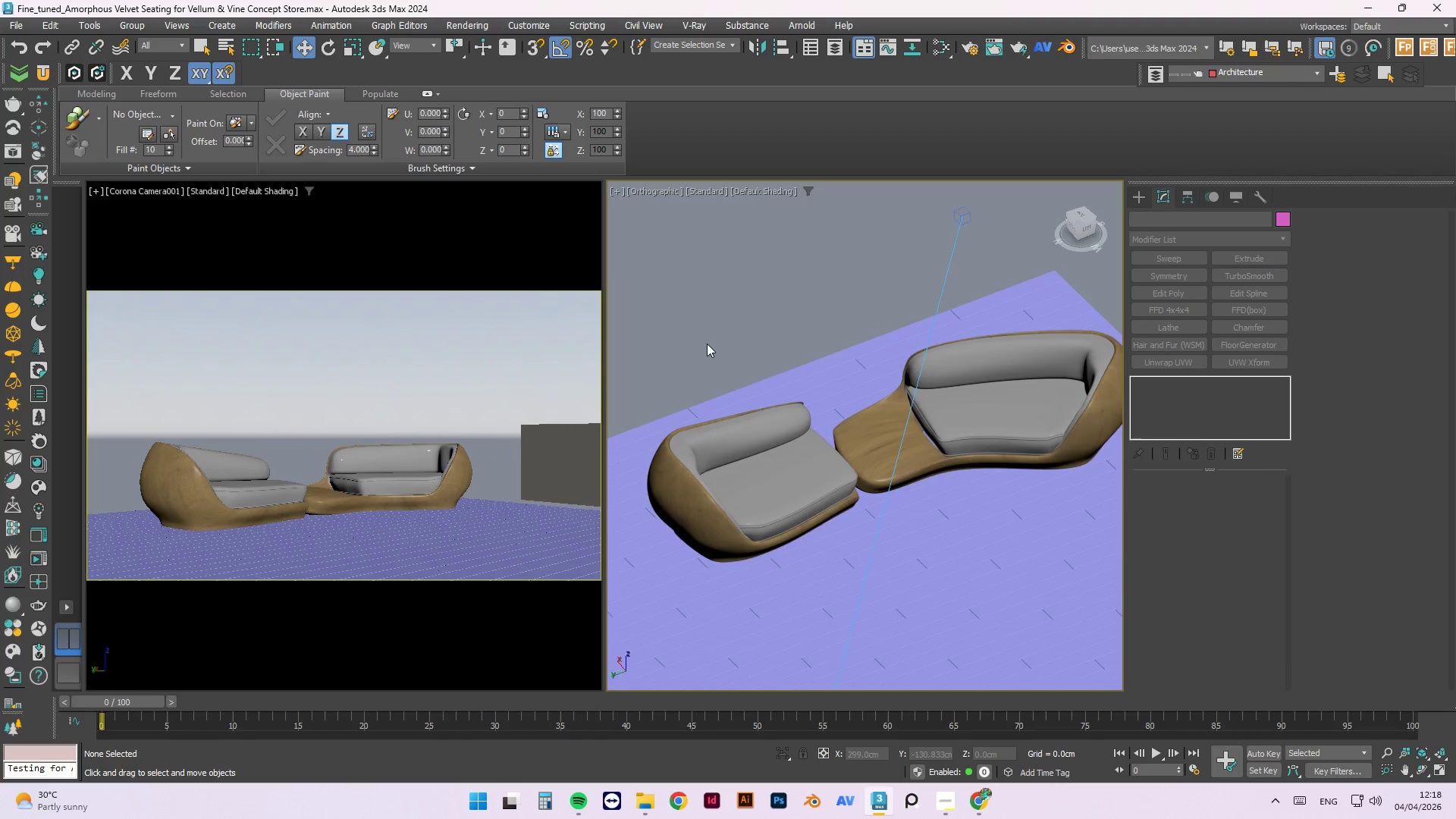 
scroll: coordinate [753, 443], scroll_direction: up, amount: 3.0
 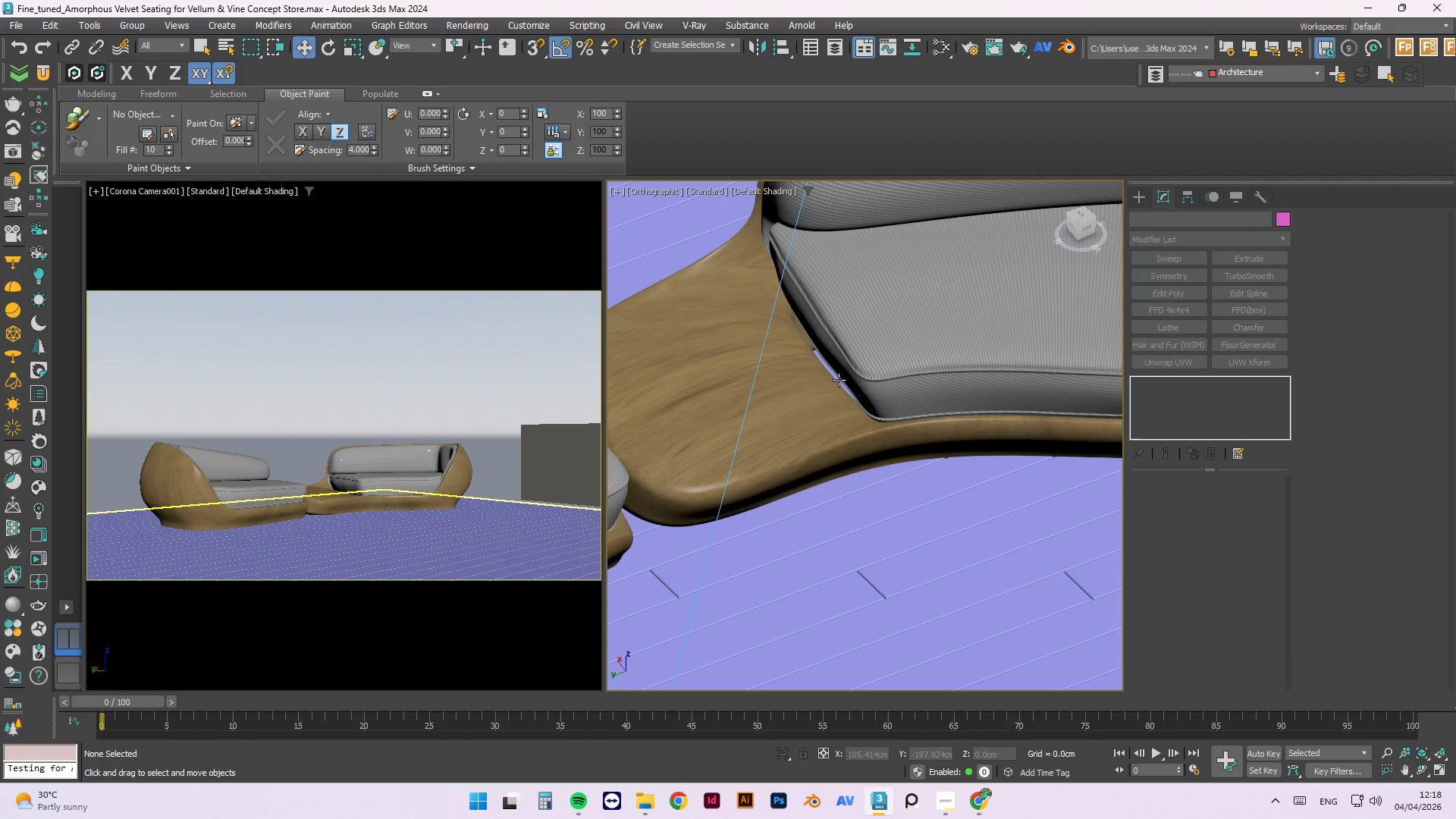 
left_click([805, 394])
 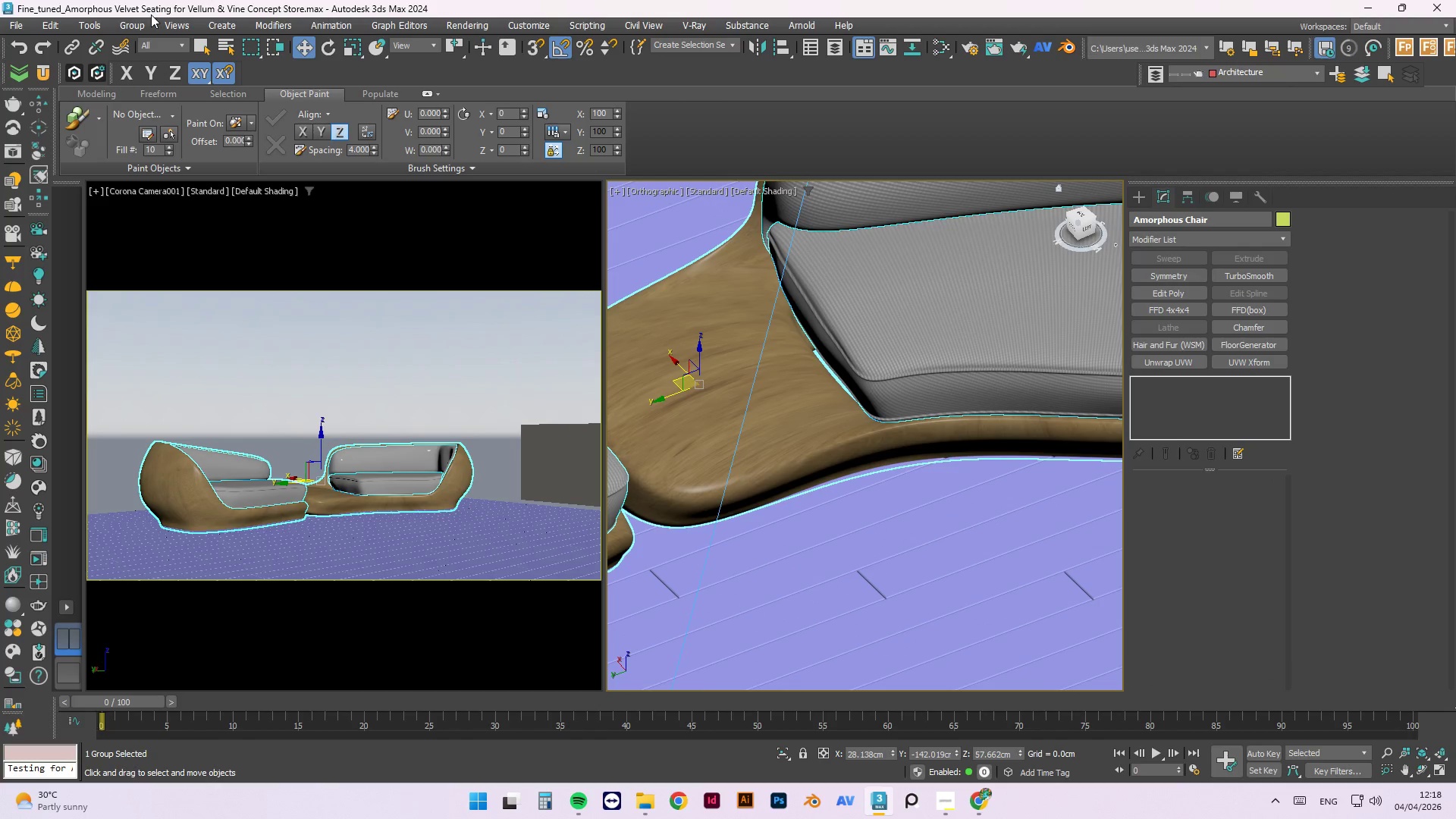 
left_click([140, 24])
 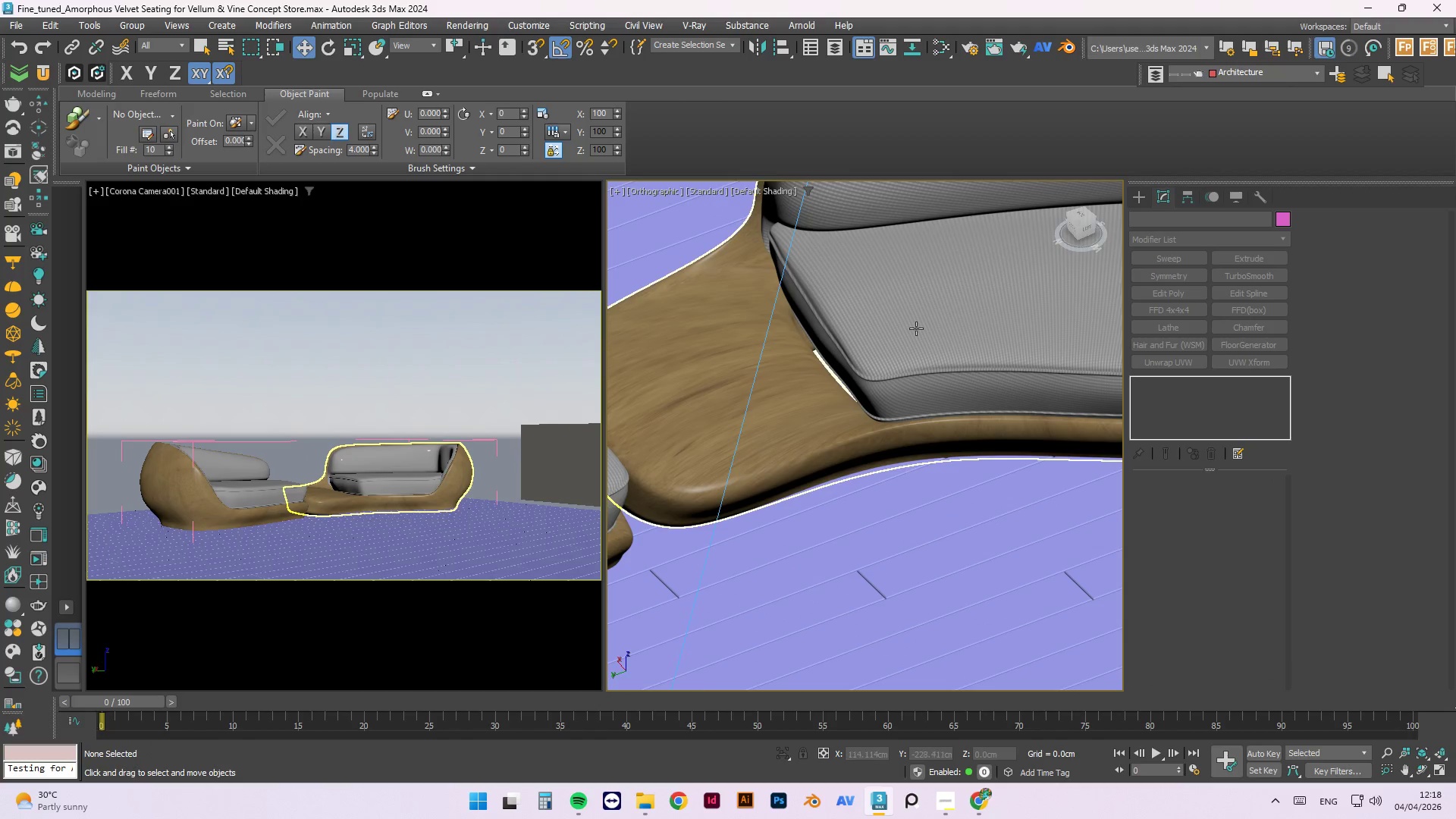 
left_click([912, 316])
 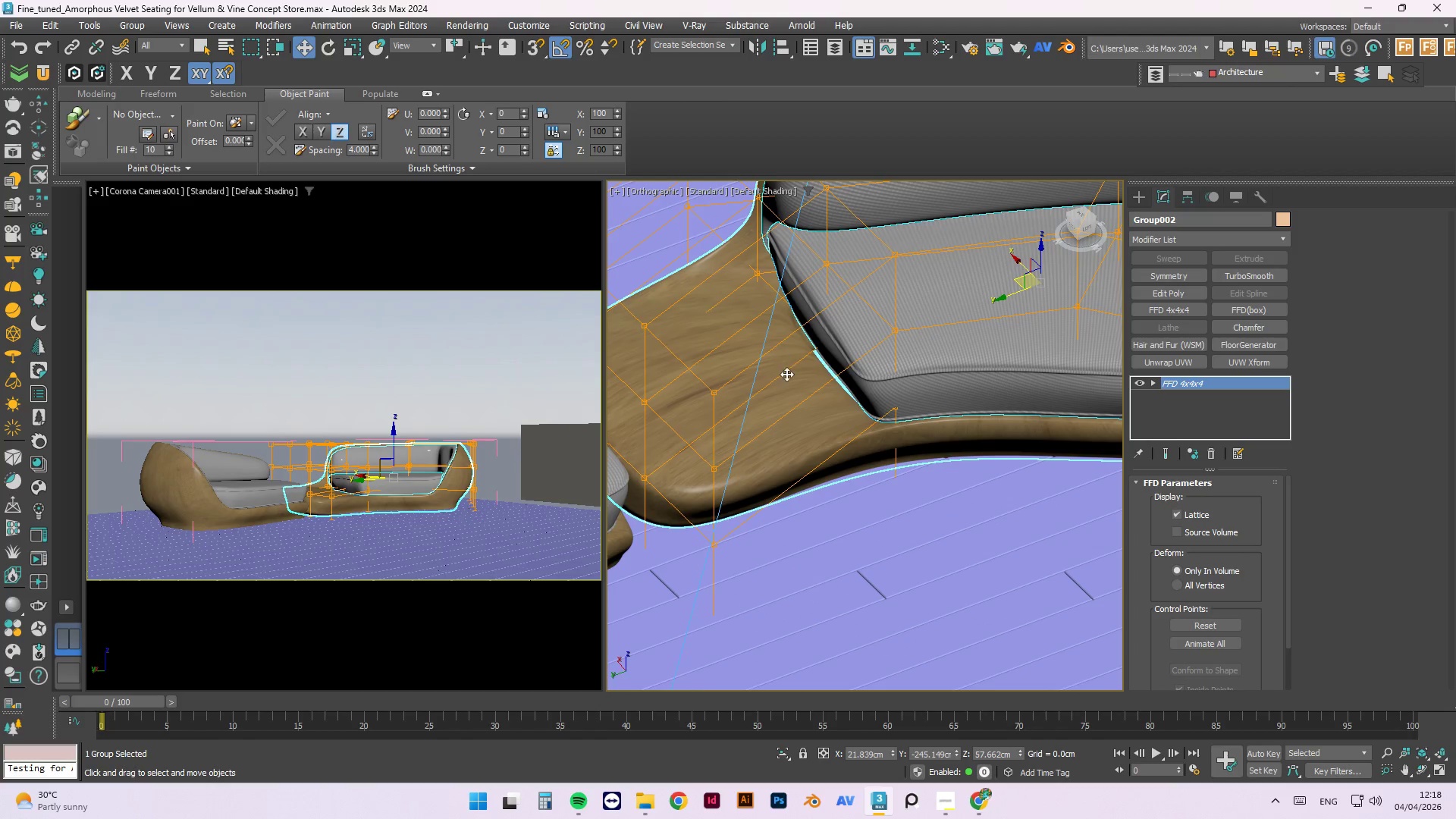 
scroll: coordinate [814, 376], scroll_direction: up, amount: 3.0
 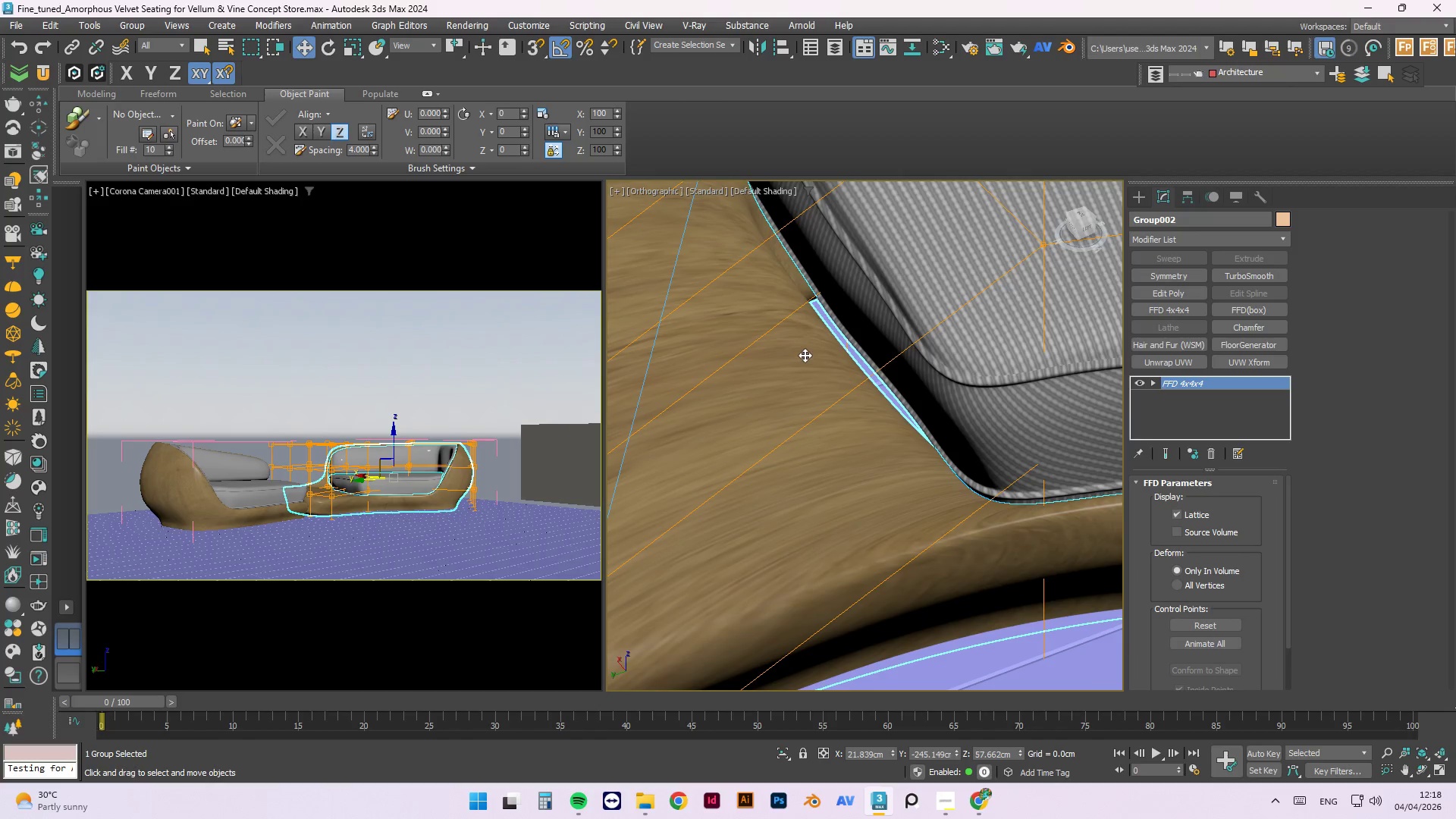 
left_click([805, 355])
 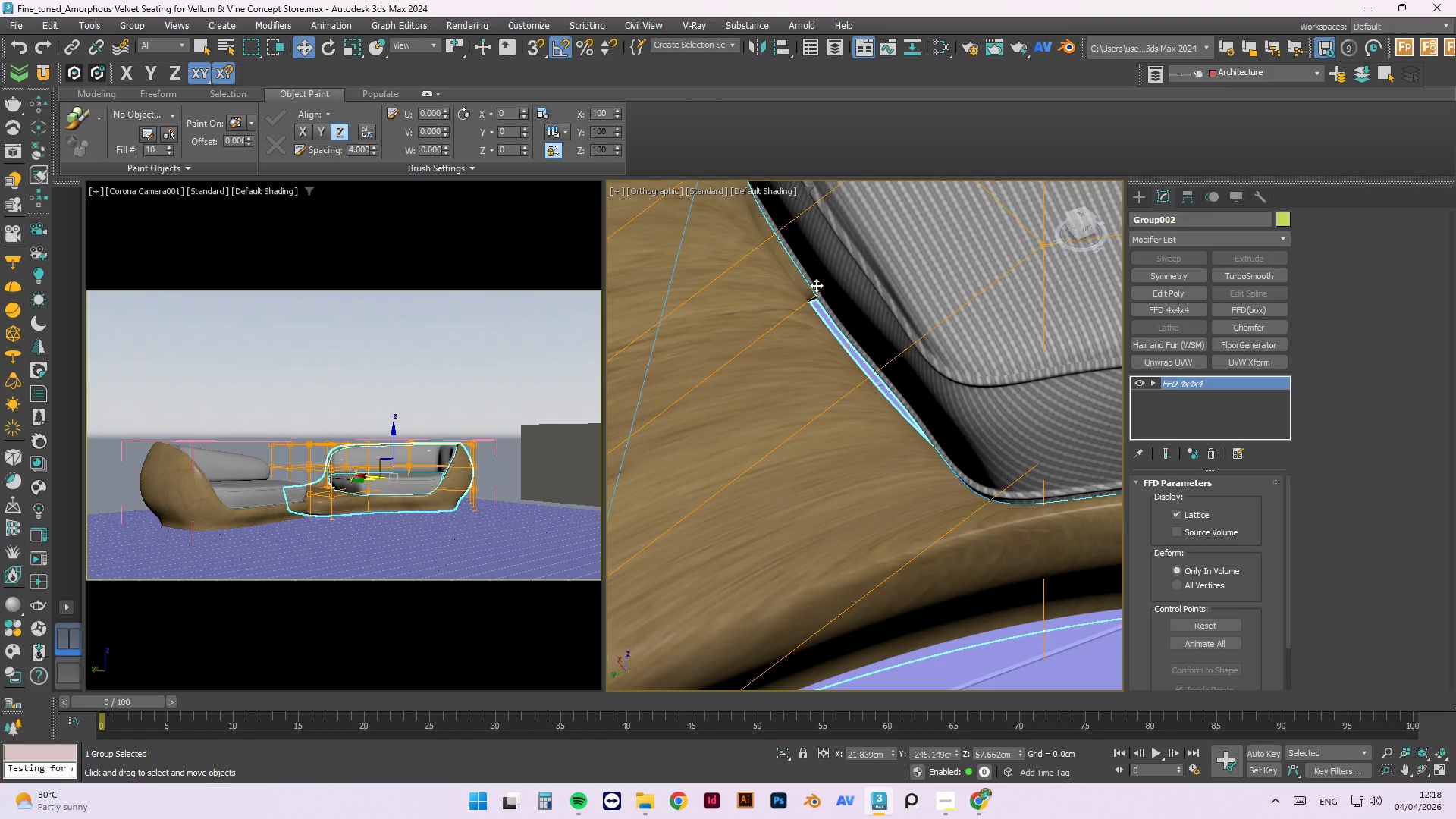 
hold_key(key=AltLeft, duration=1.5)
 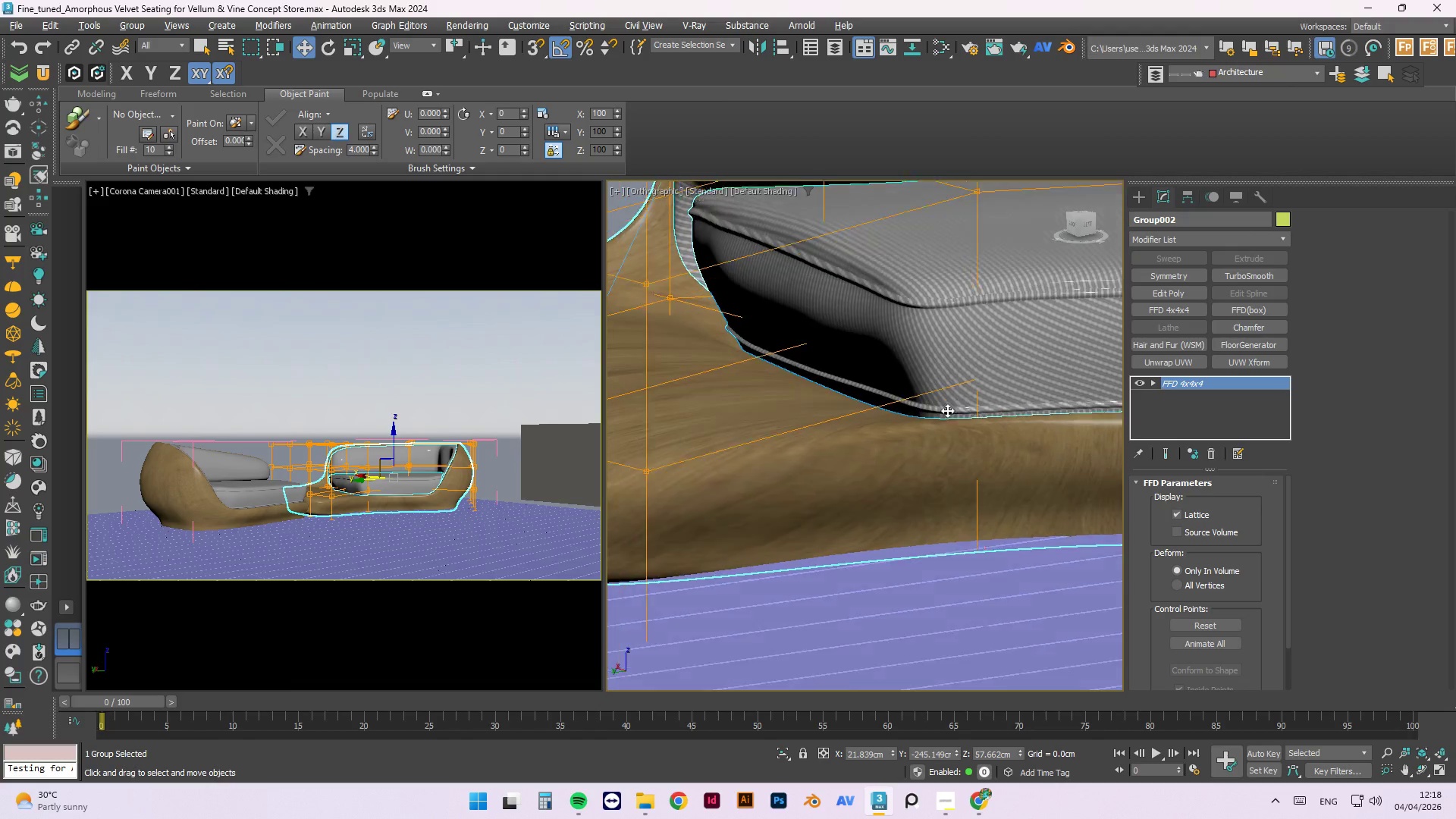 
scroll: coordinate [868, 460], scroll_direction: down, amount: 1.0
 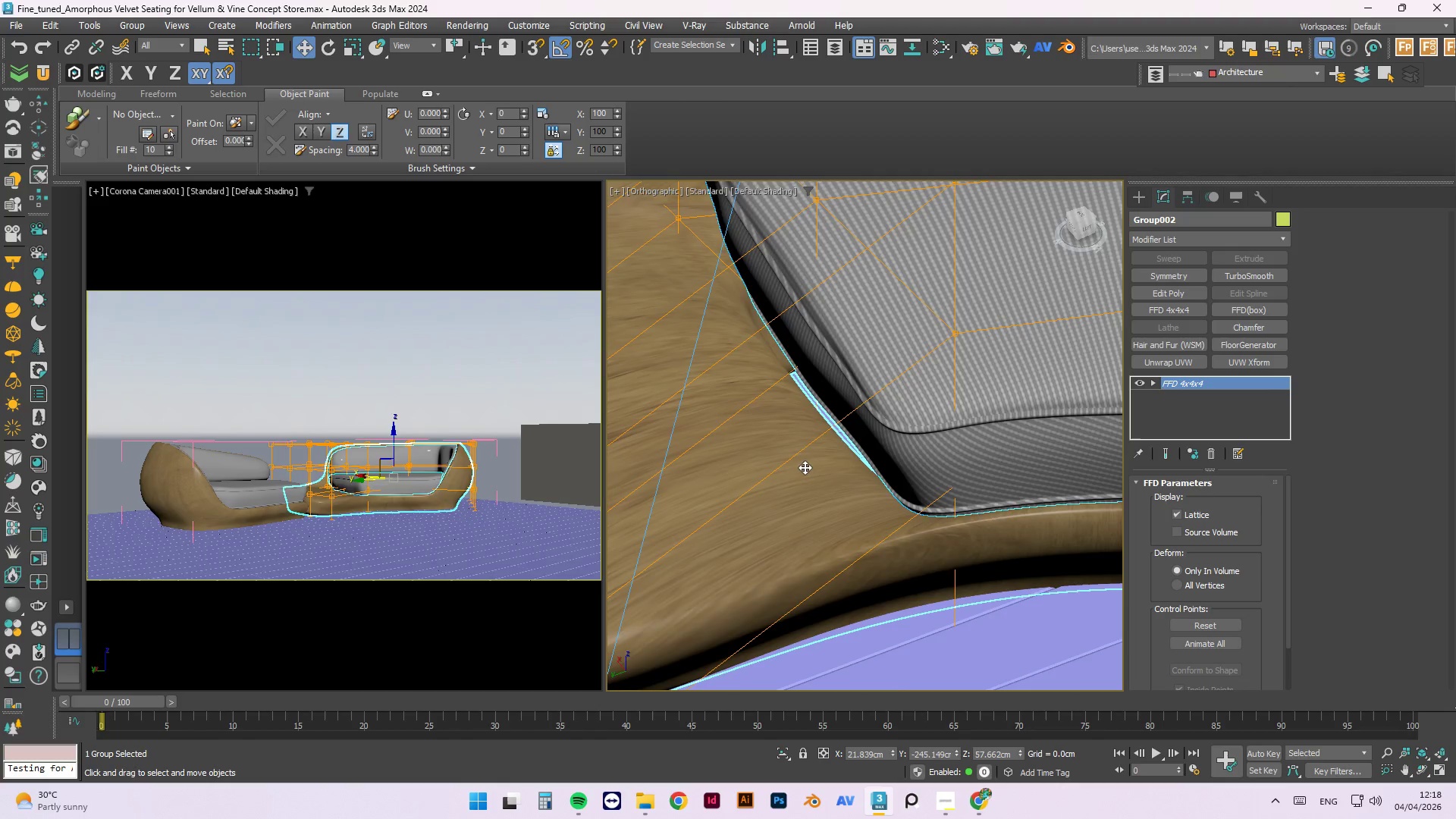 
hold_key(key=AltLeft, duration=0.83)
 